 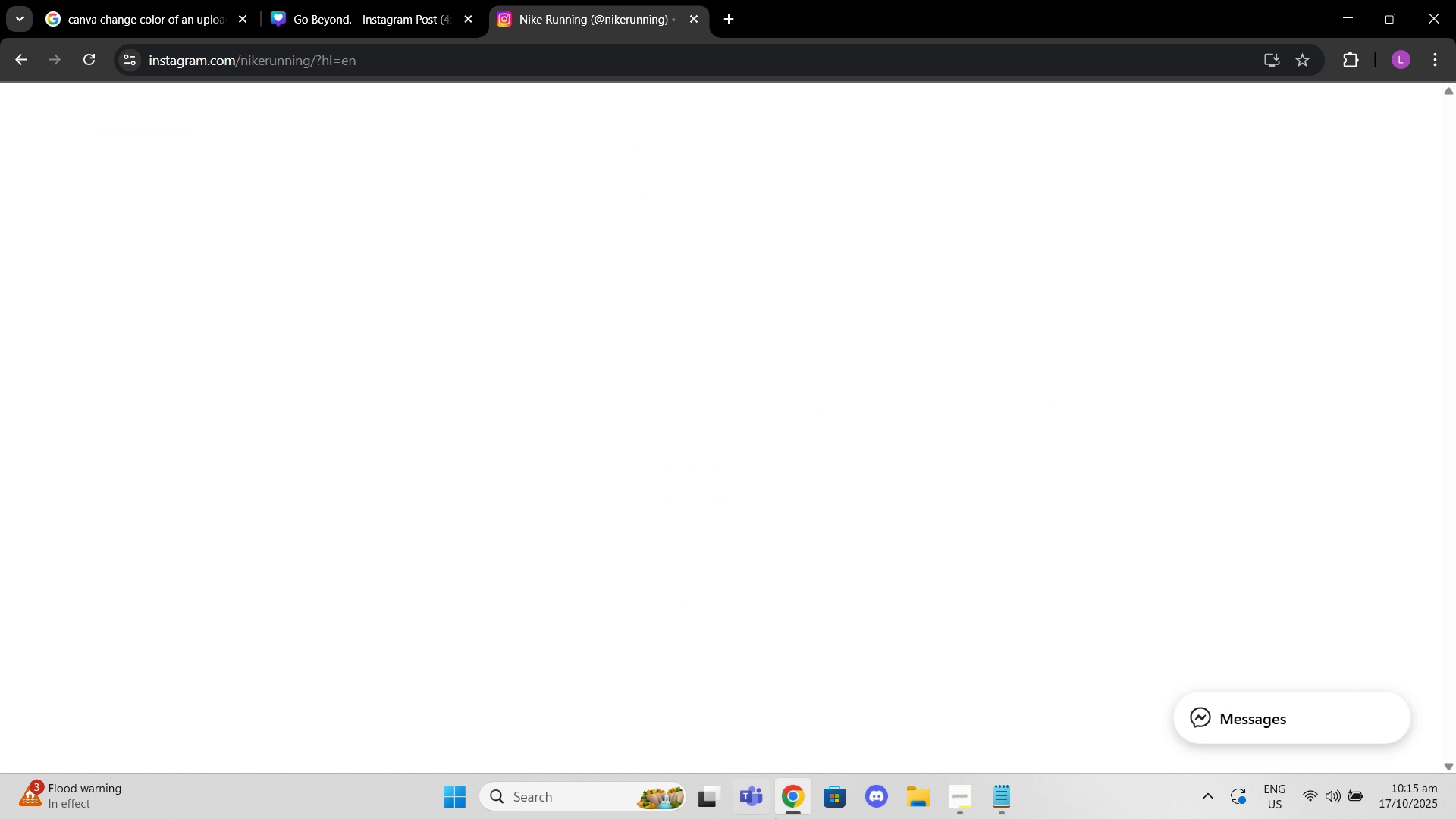 
scroll: coordinate [1234, 365], scroll_direction: down, amount: 6.0
 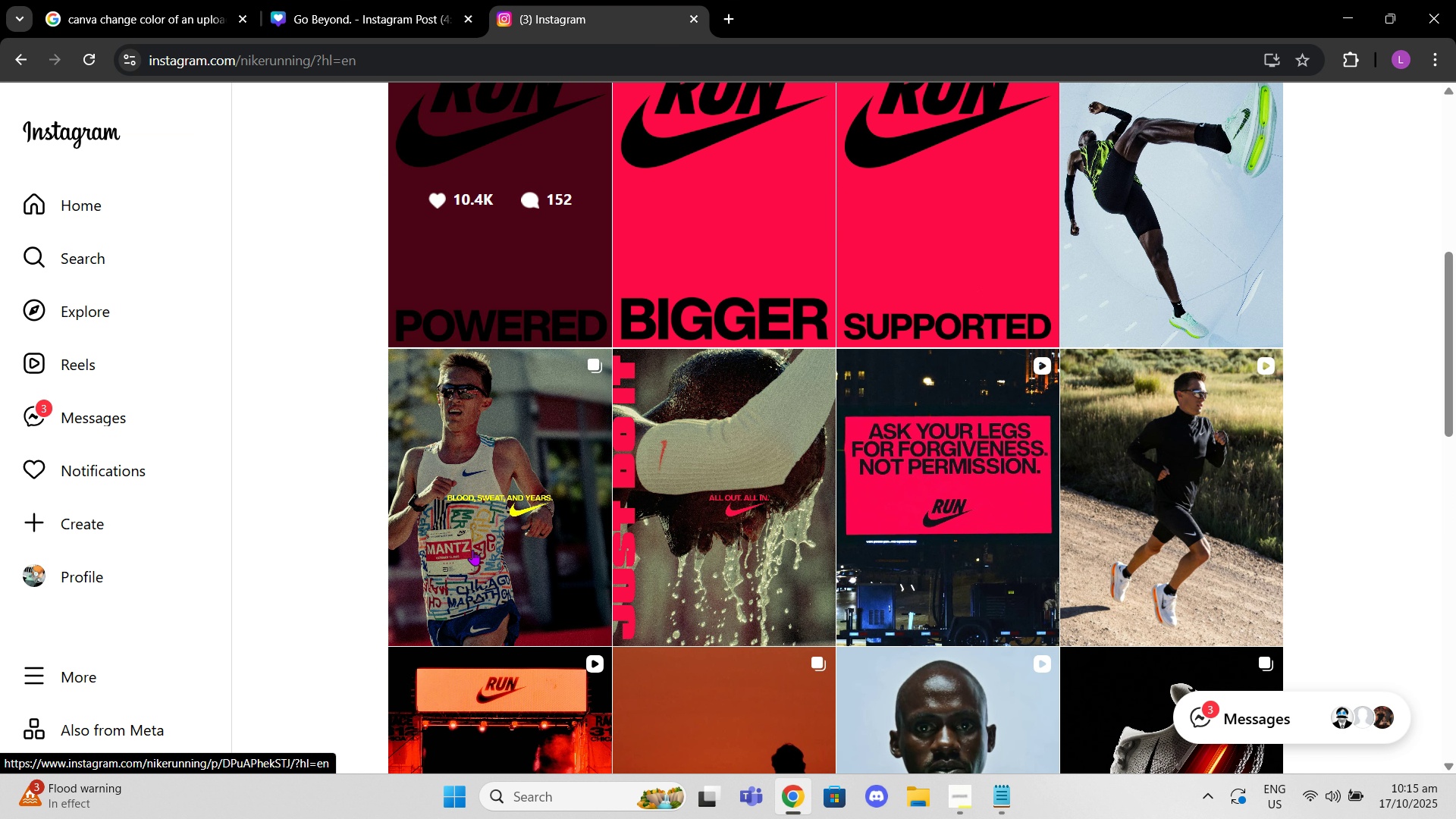 
left_click([472, 550])
 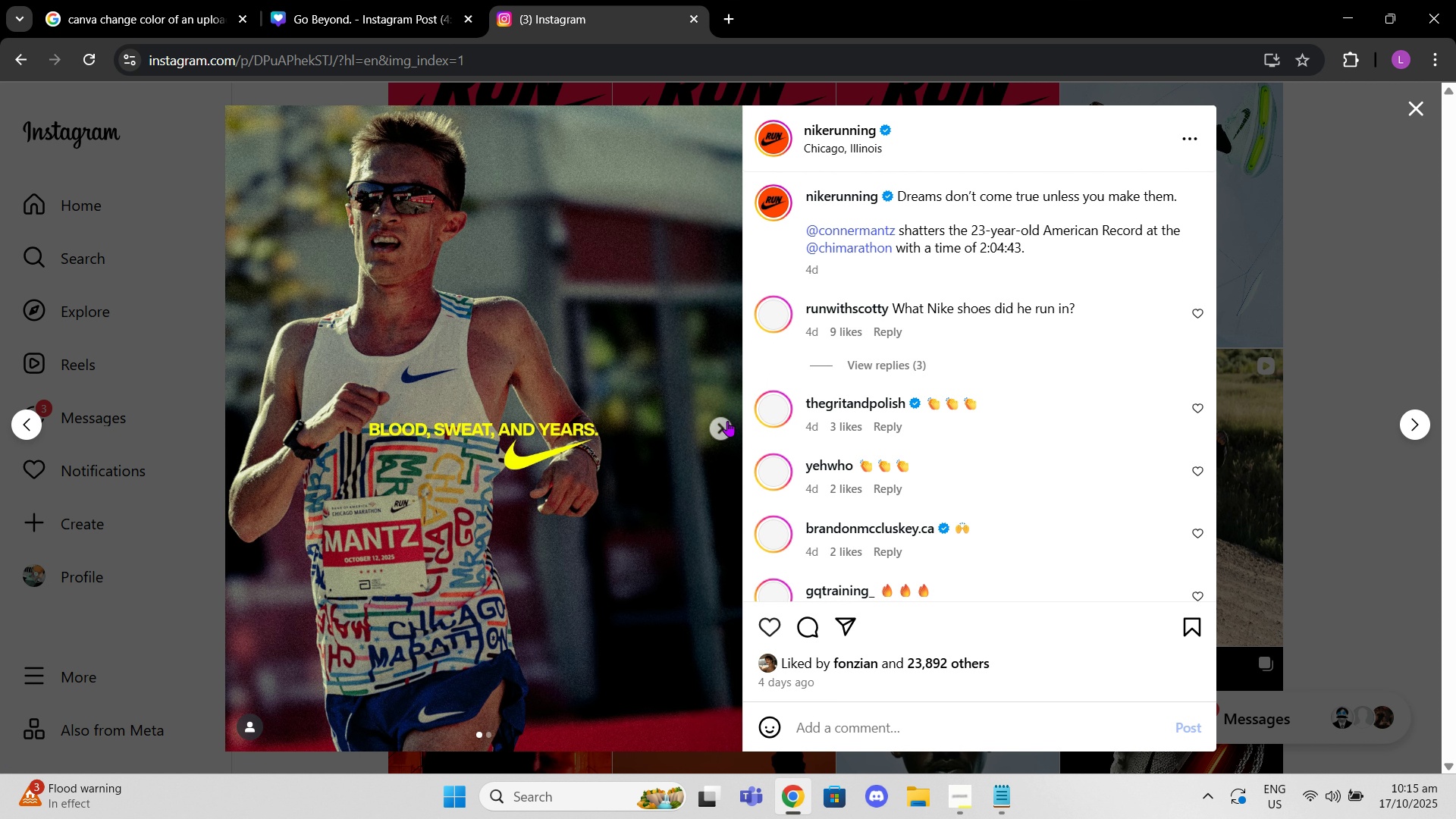 
left_click([727, 421])
 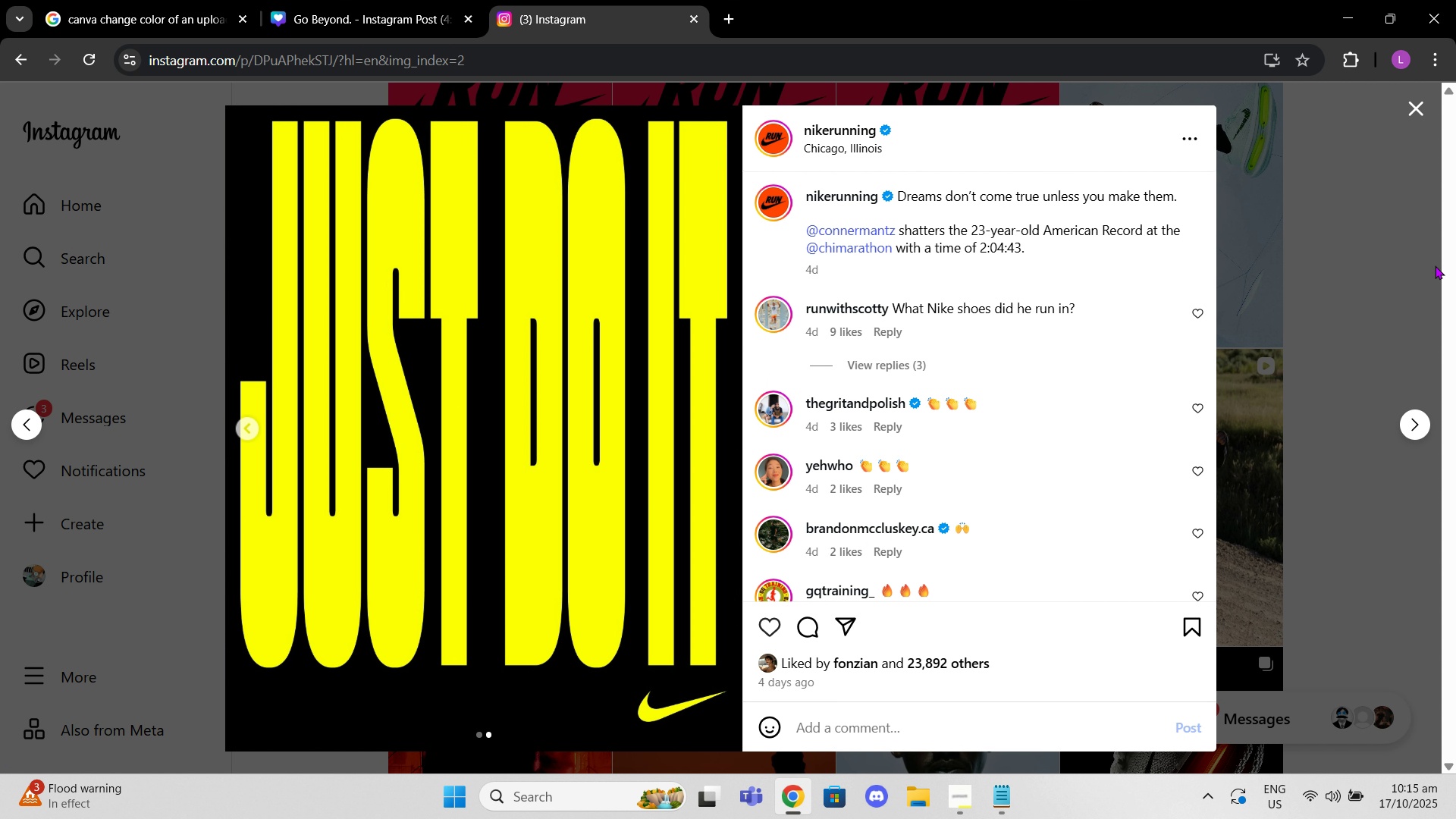 
left_click([1370, 327])
 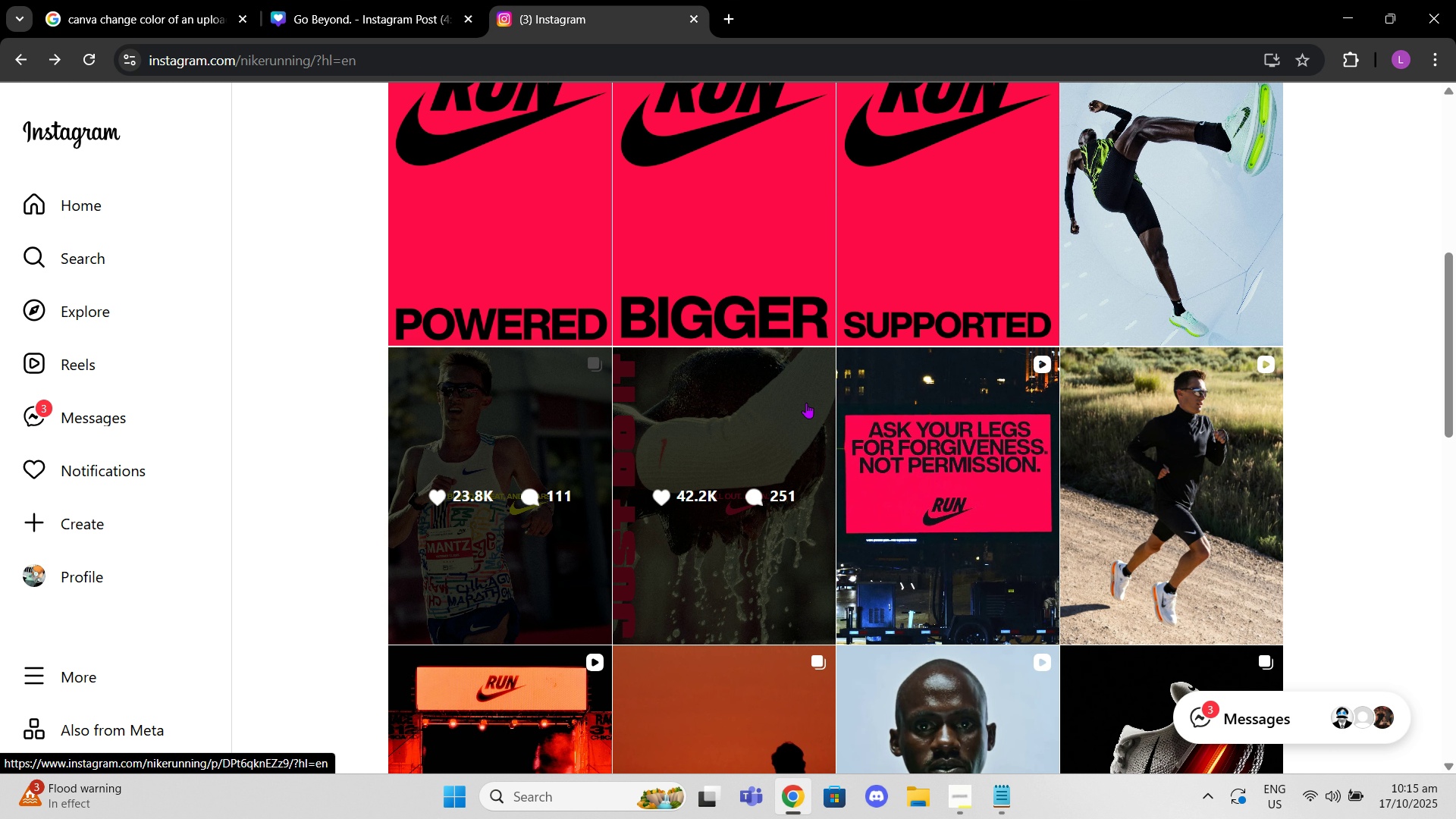 
scroll: coordinate [806, 403], scroll_direction: down, amount: 6.0
 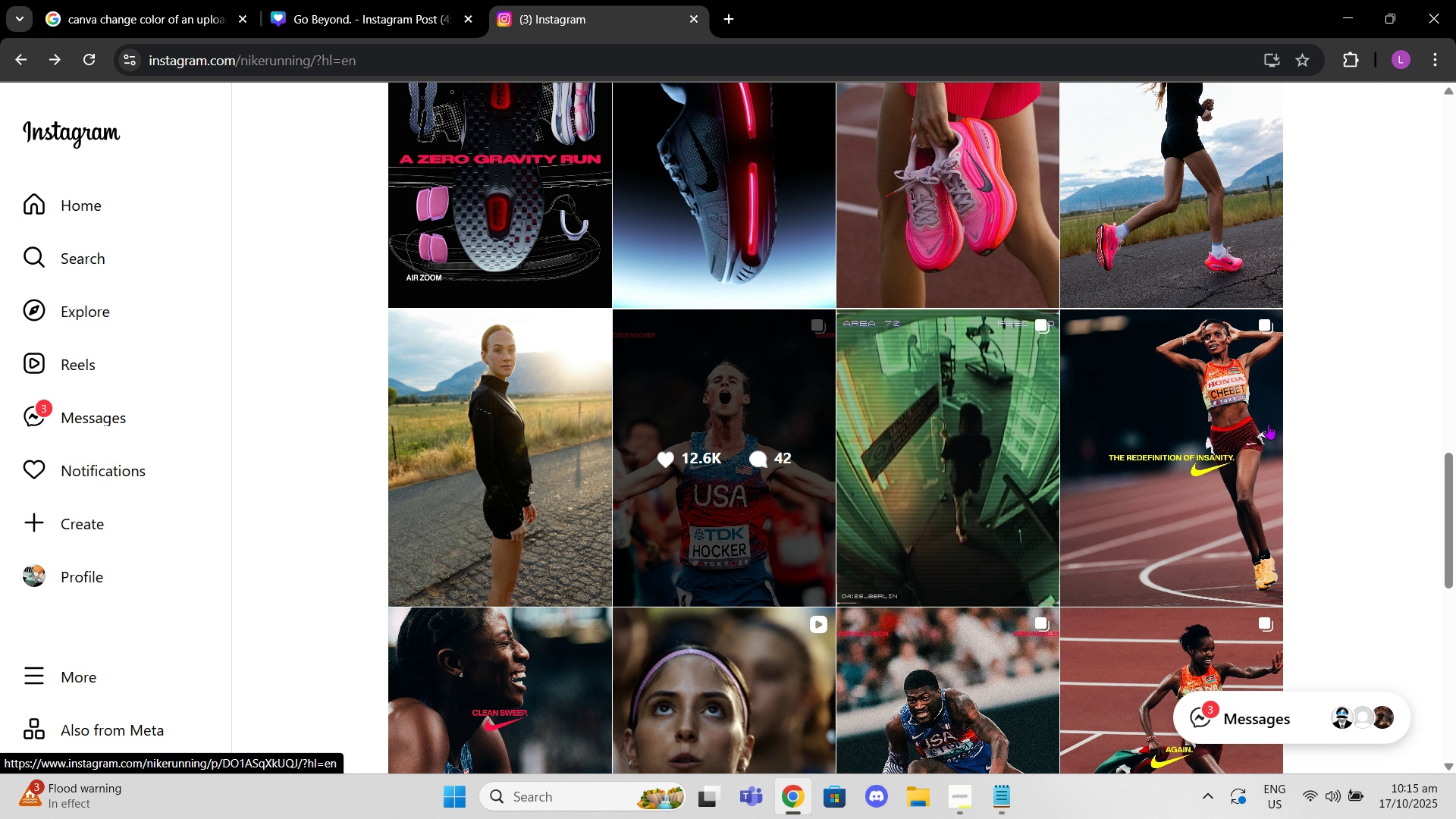 
left_click([1244, 435])
 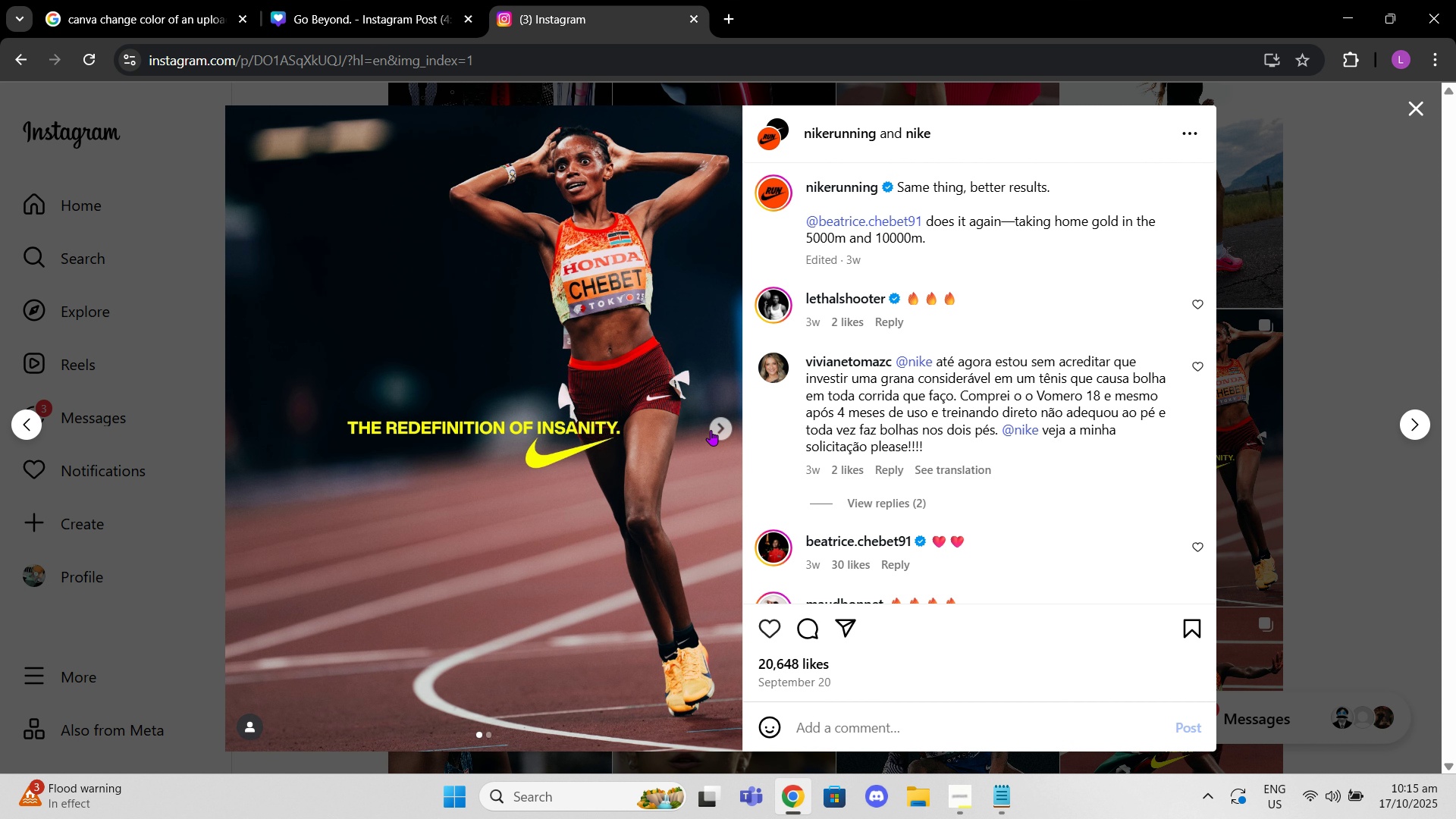 
left_click([719, 430])
 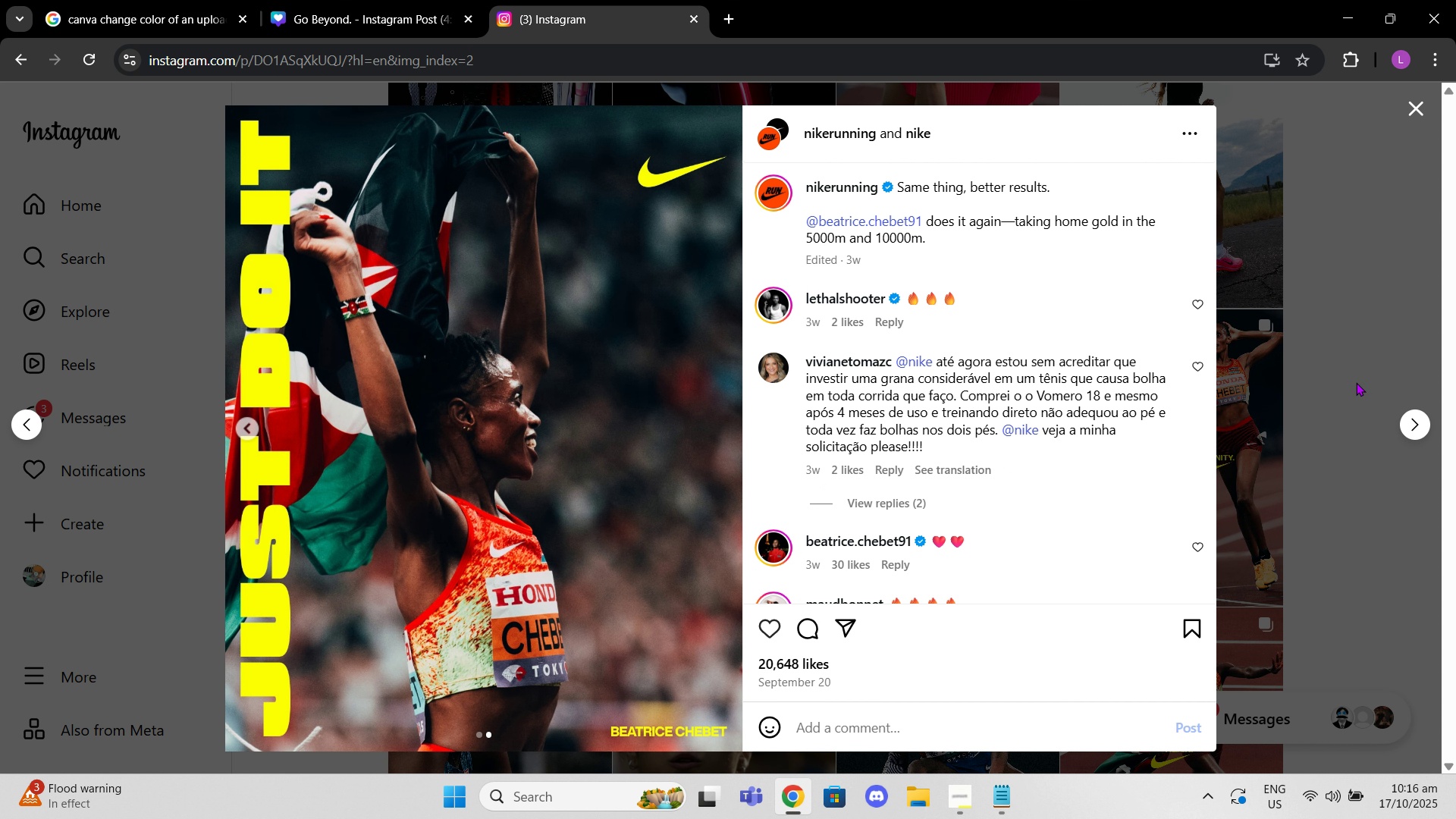 
left_click([1267, 260])
 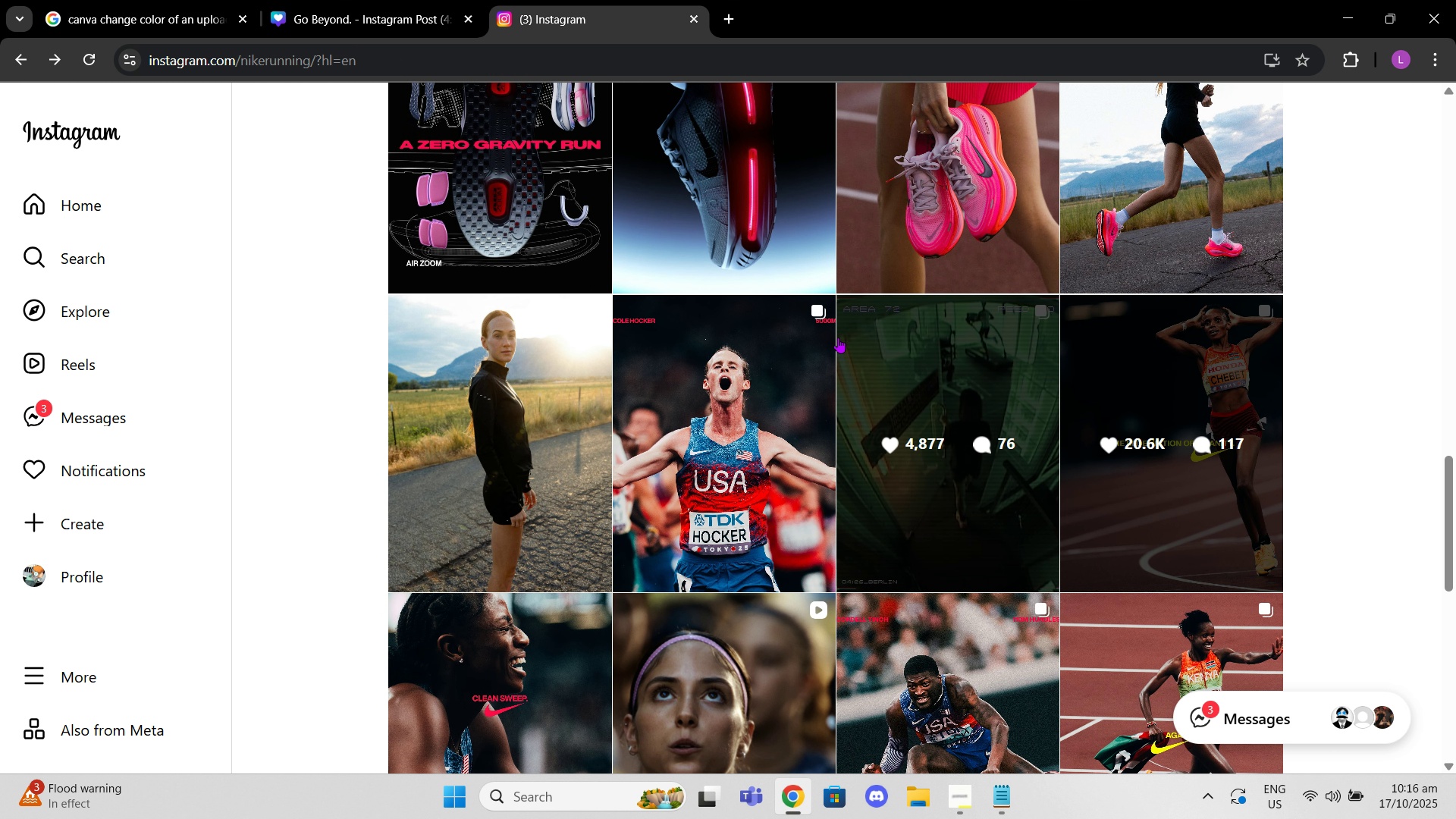 
scroll: coordinate [838, 337], scroll_direction: down, amount: 6.0
 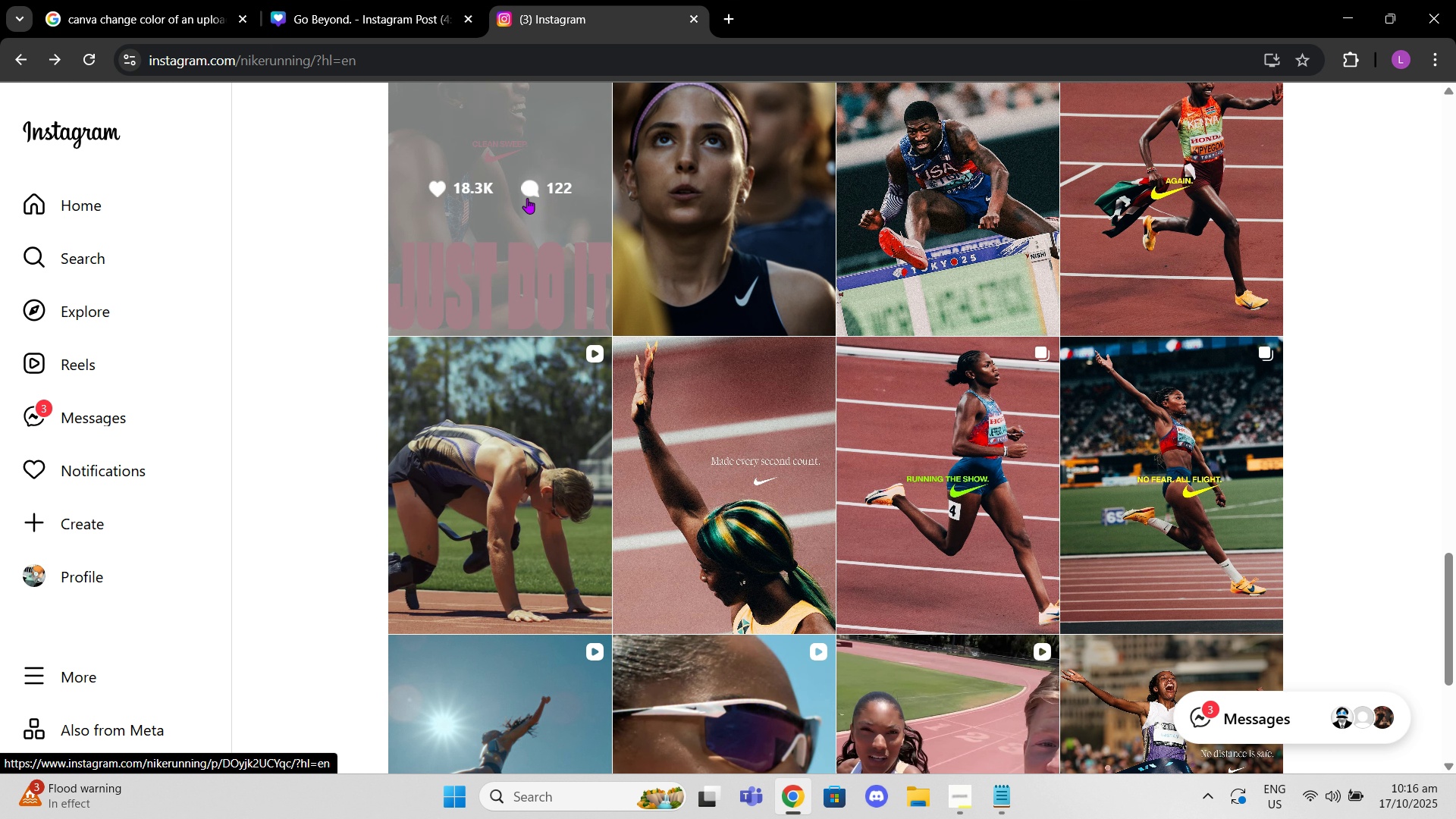 
left_click([527, 198])
 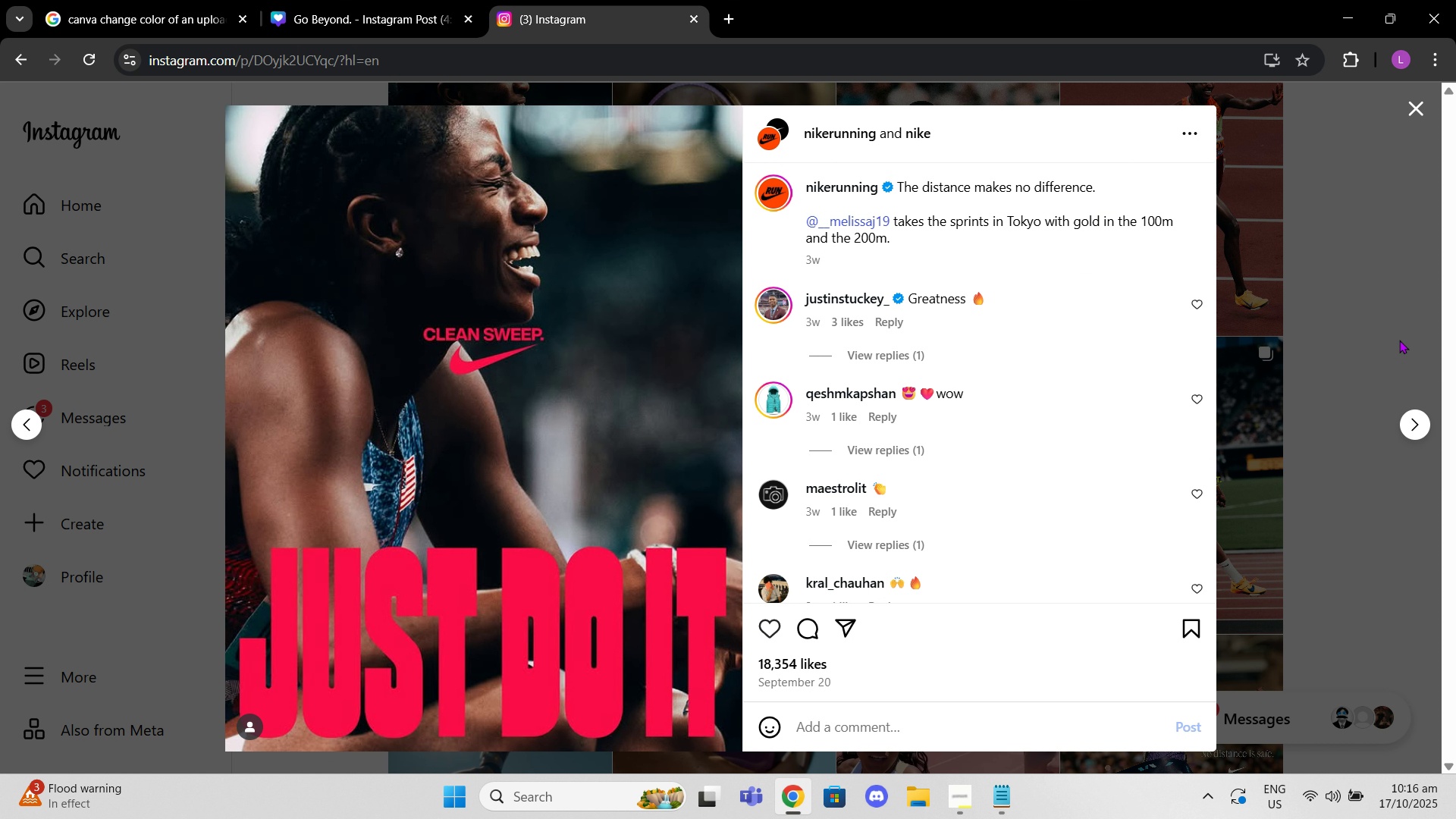 
left_click([1409, 336])
 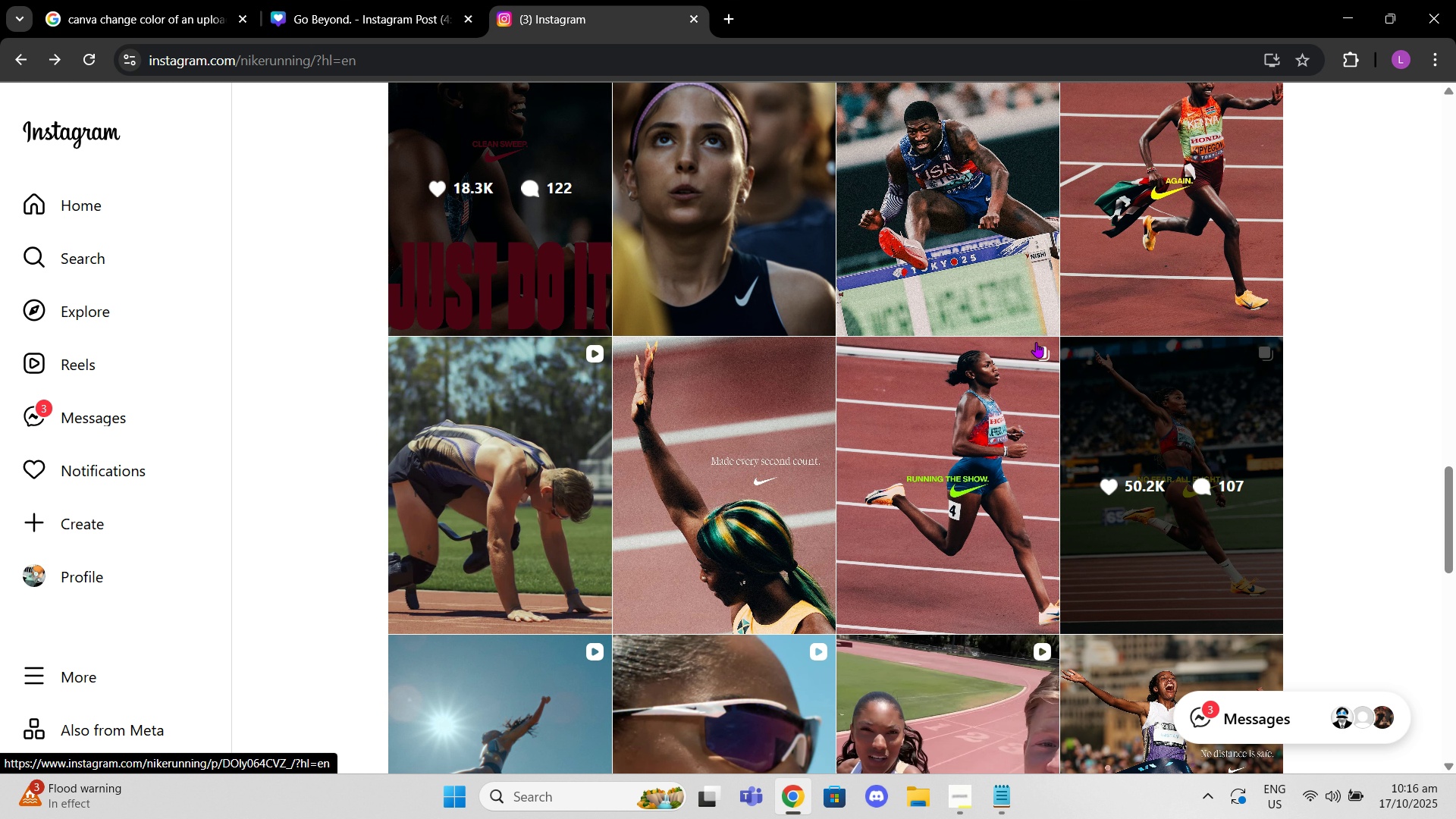 
scroll: coordinate [1049, 471], scroll_direction: down, amount: 30.0
 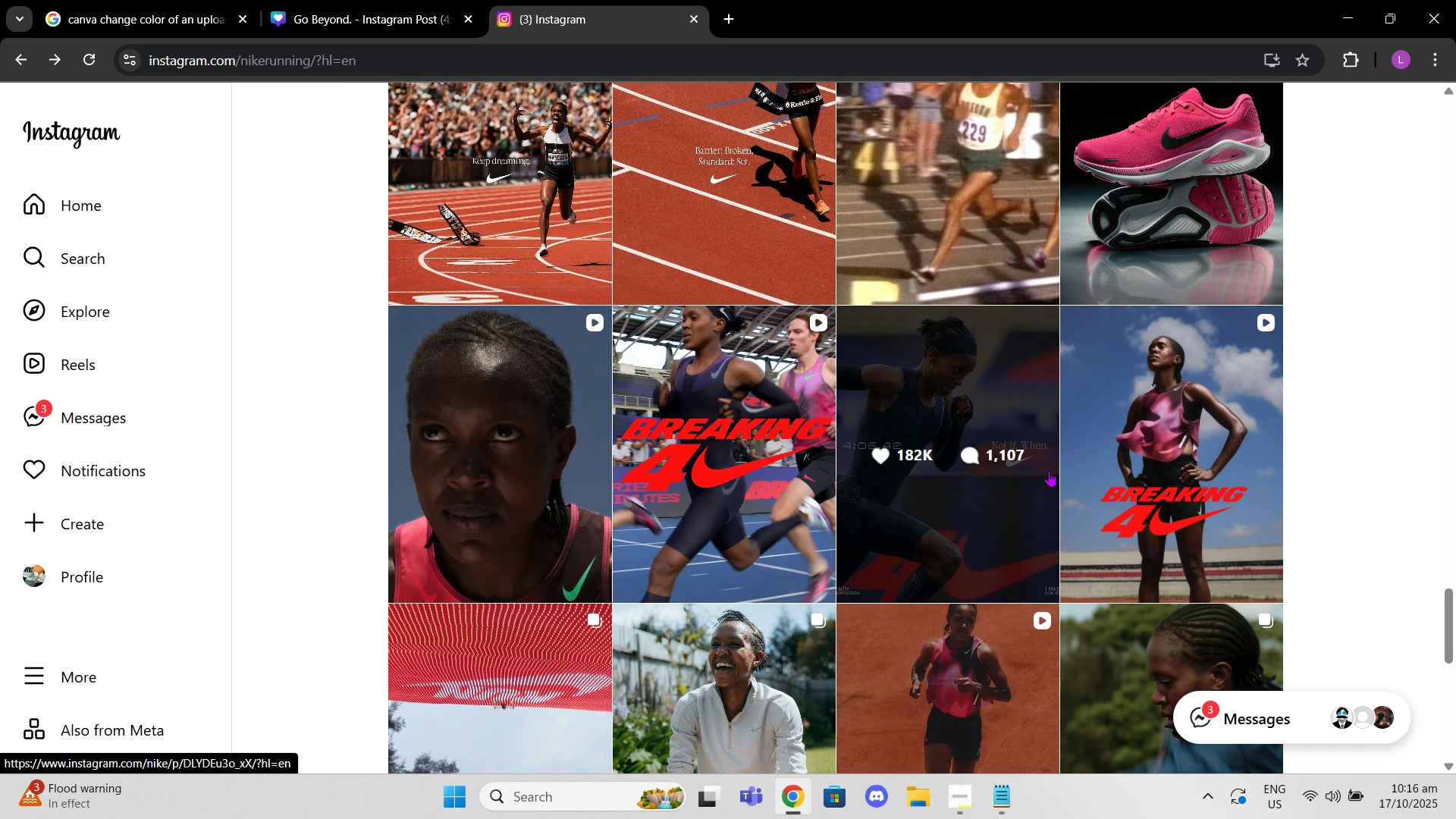 
scroll: coordinate [1049, 471], scroll_direction: down, amount: 7.0
 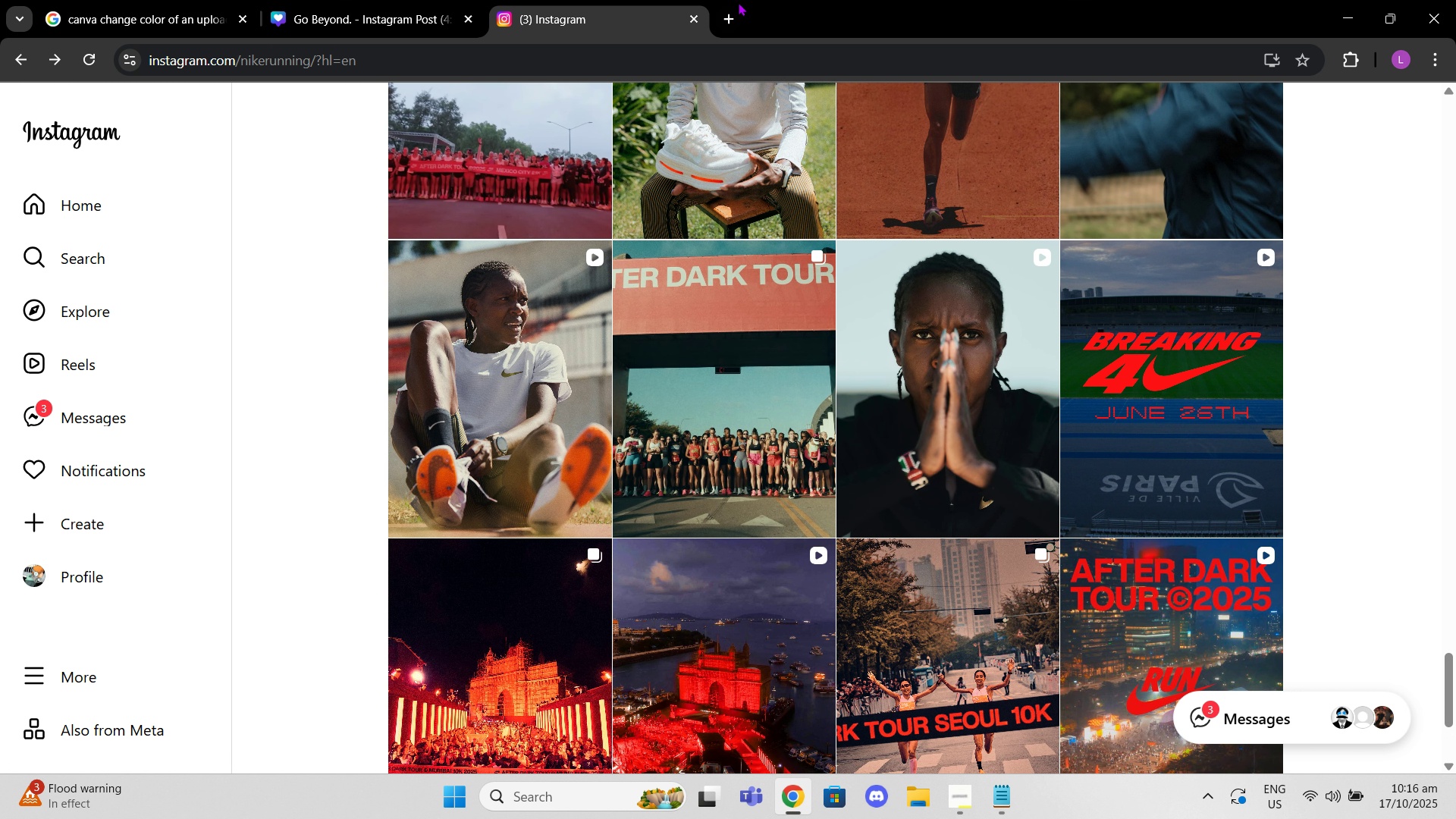 
left_click([724, 8])
 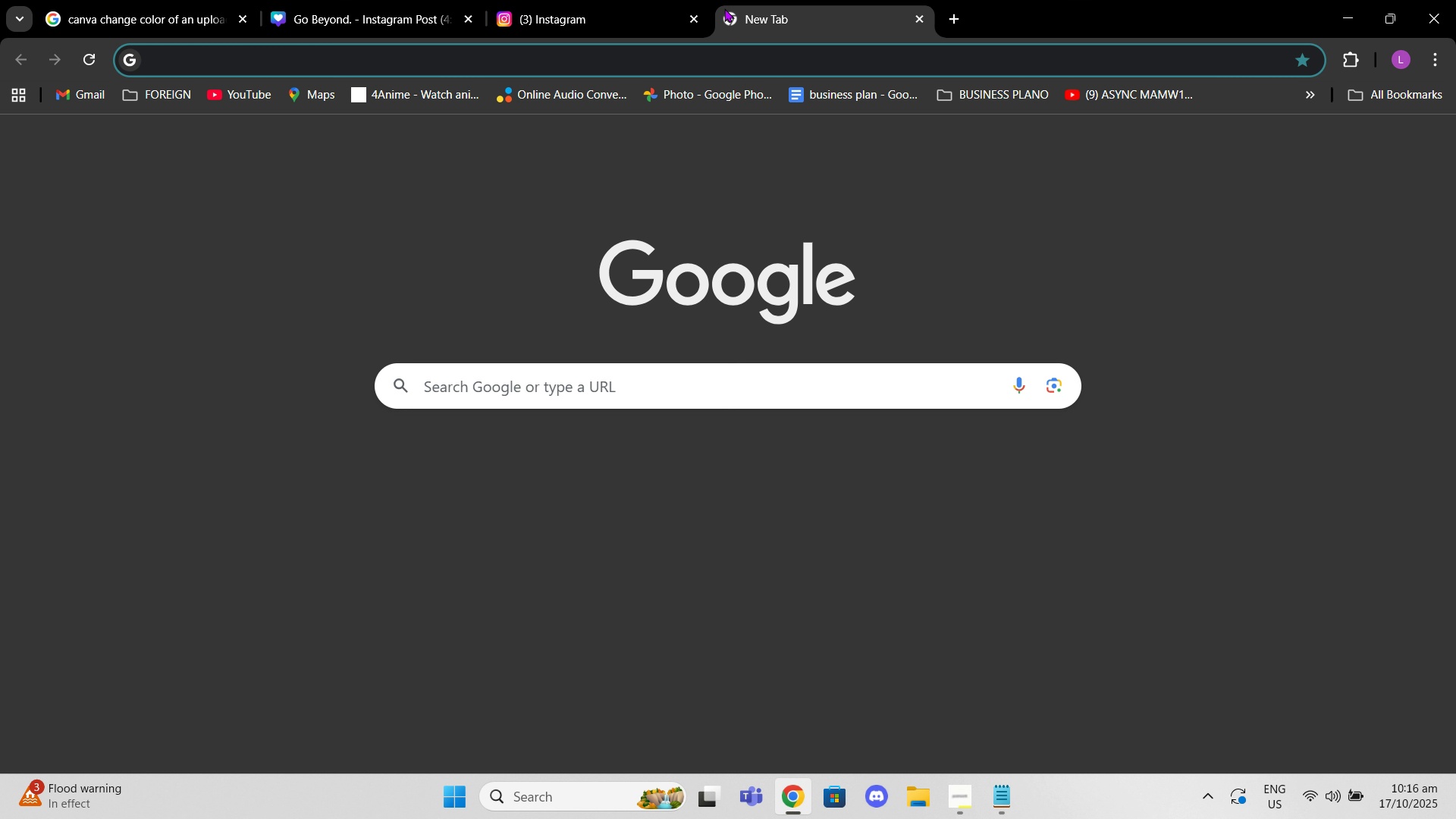 
type(g beynd the miles)
 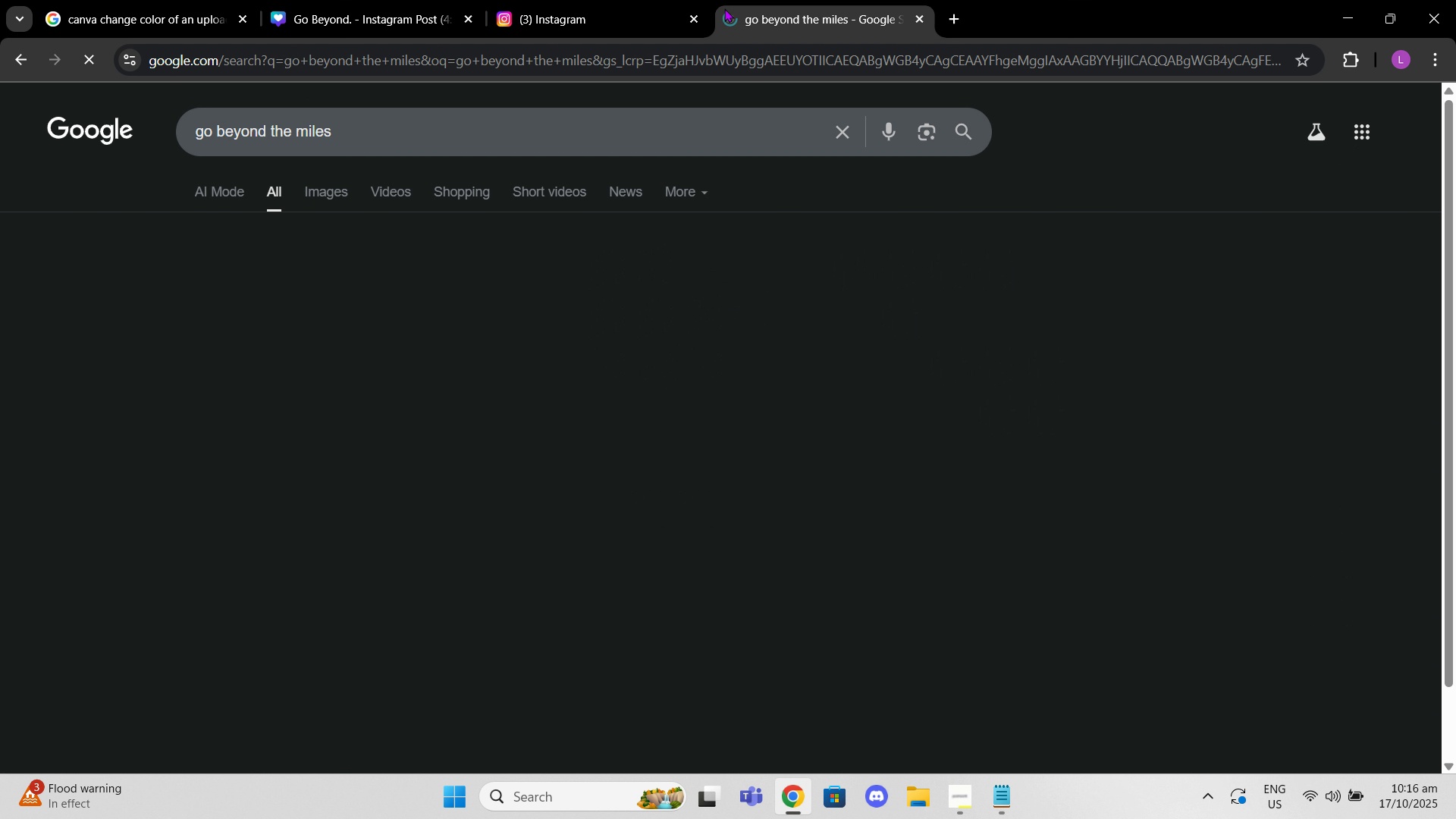 
hold_key(key=O, duration=1.0)
 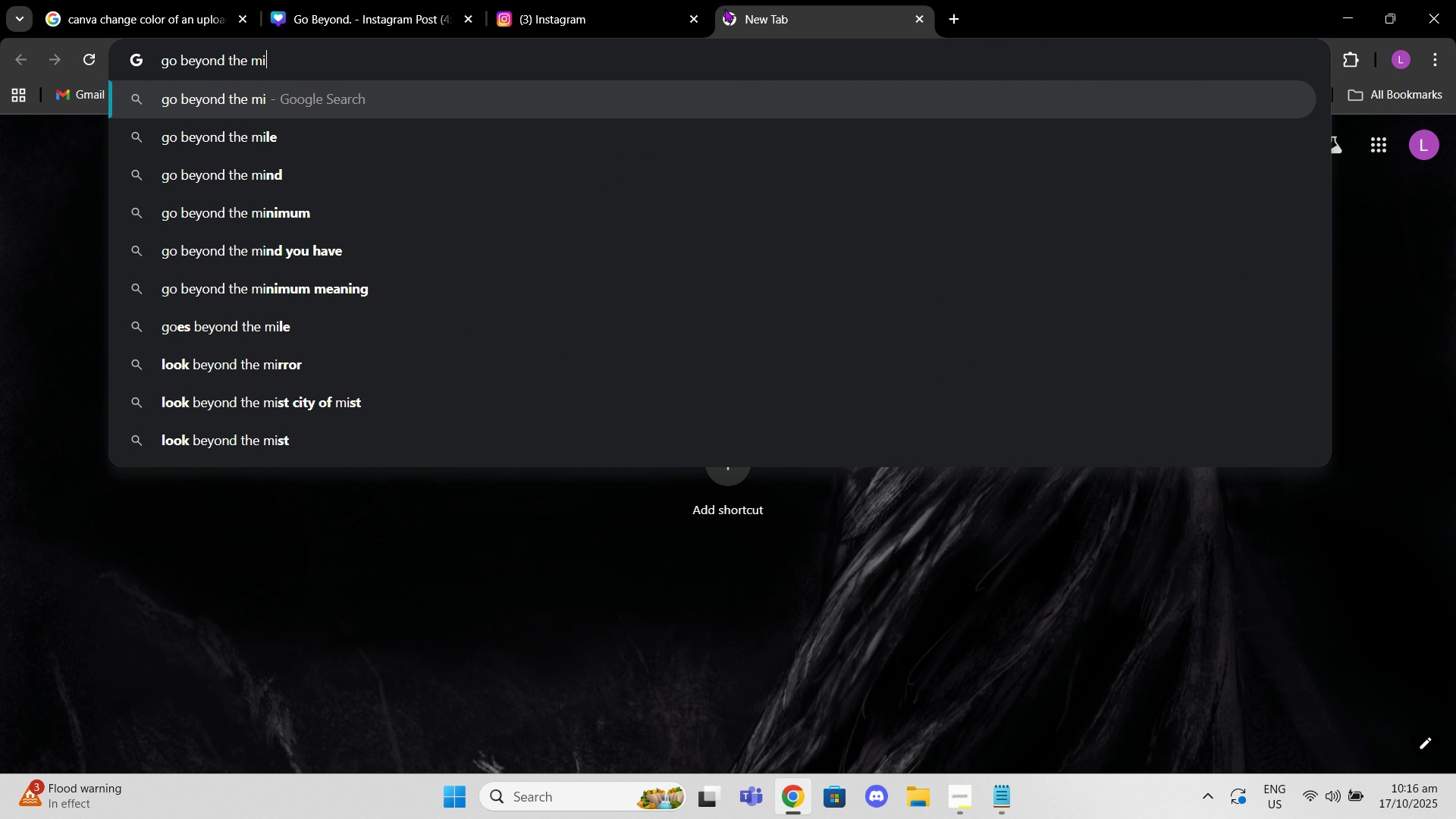 
key(Enter)
 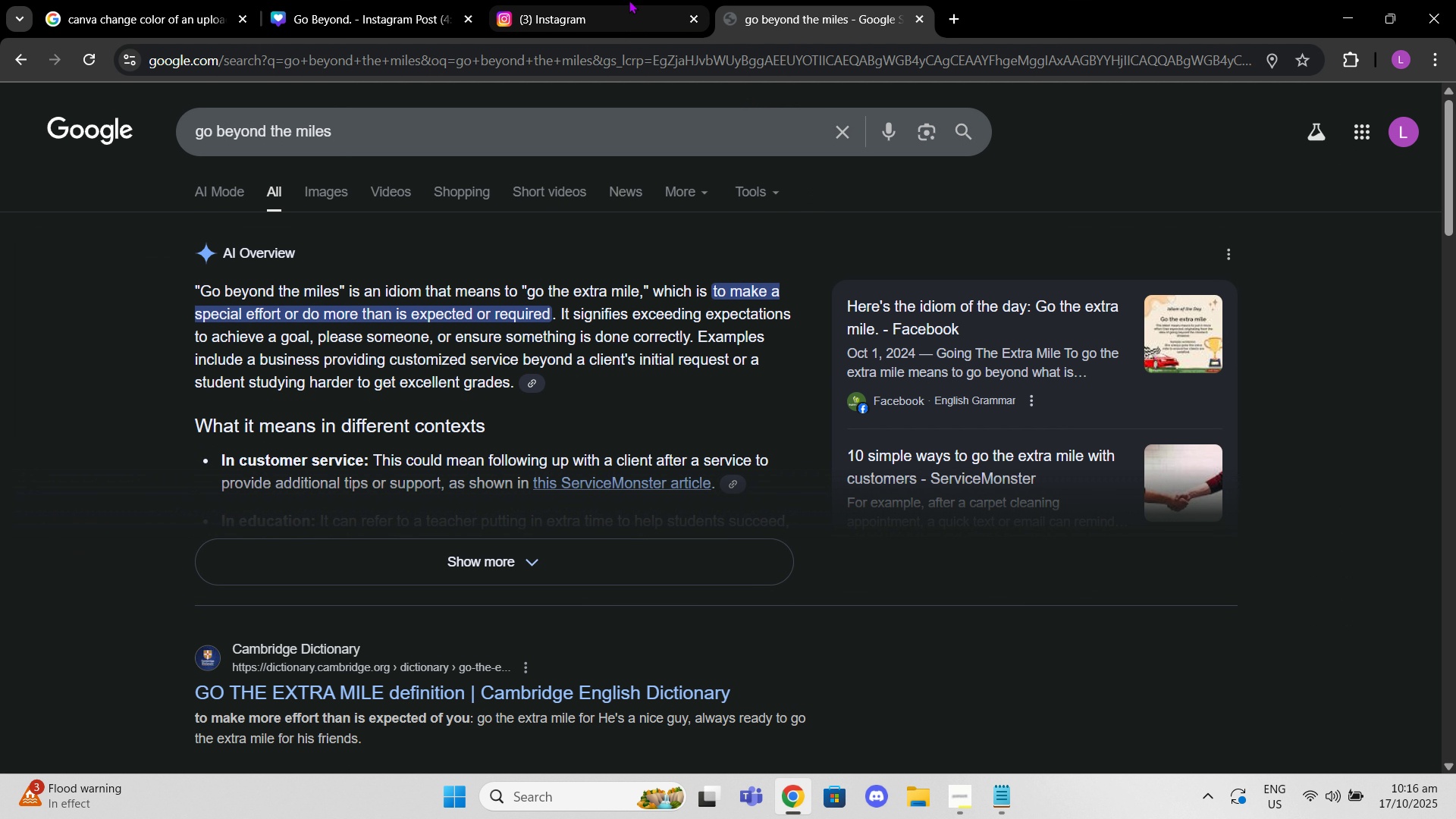 
wait(5.82)
 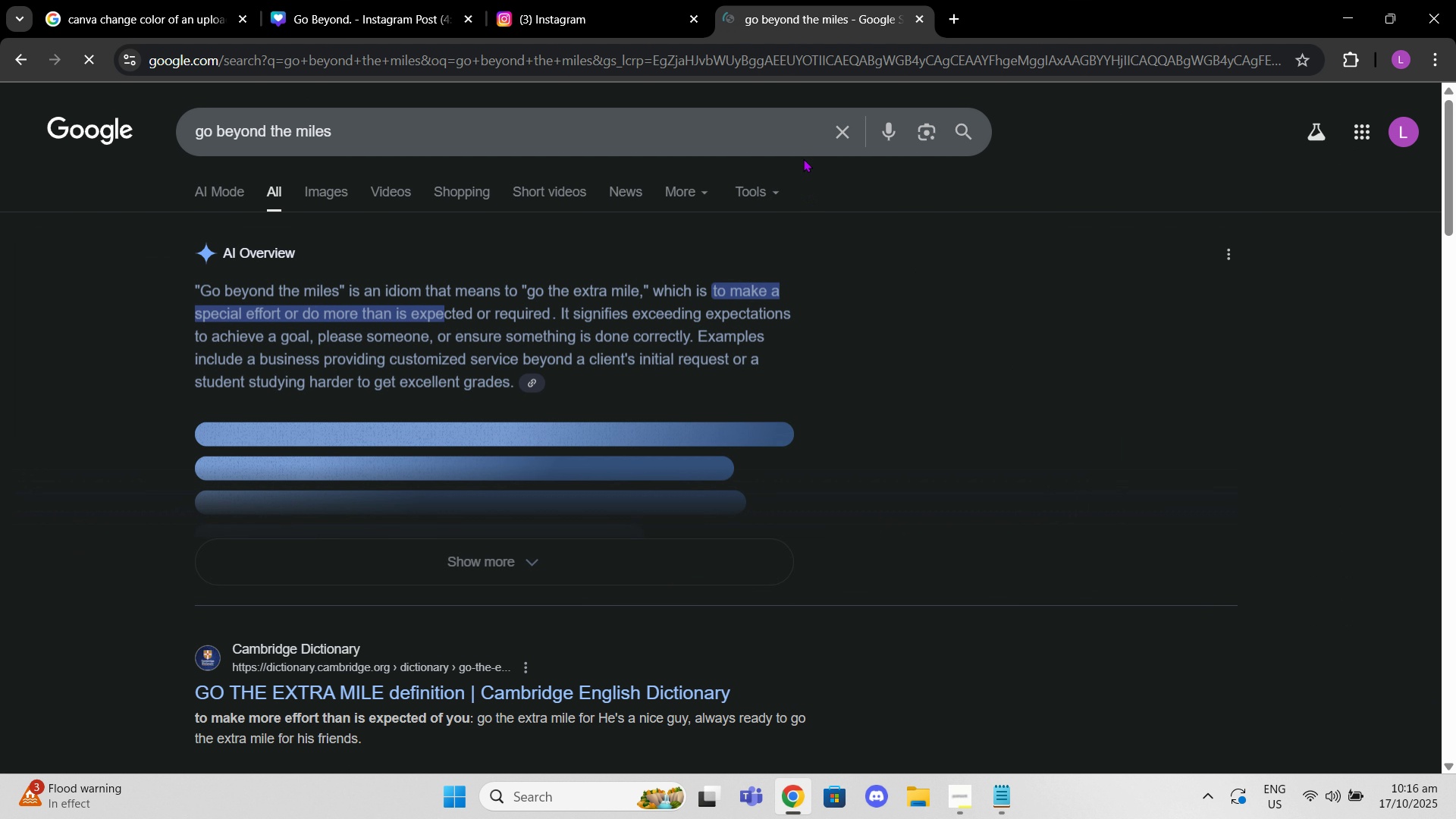 
left_click([629, 0])
 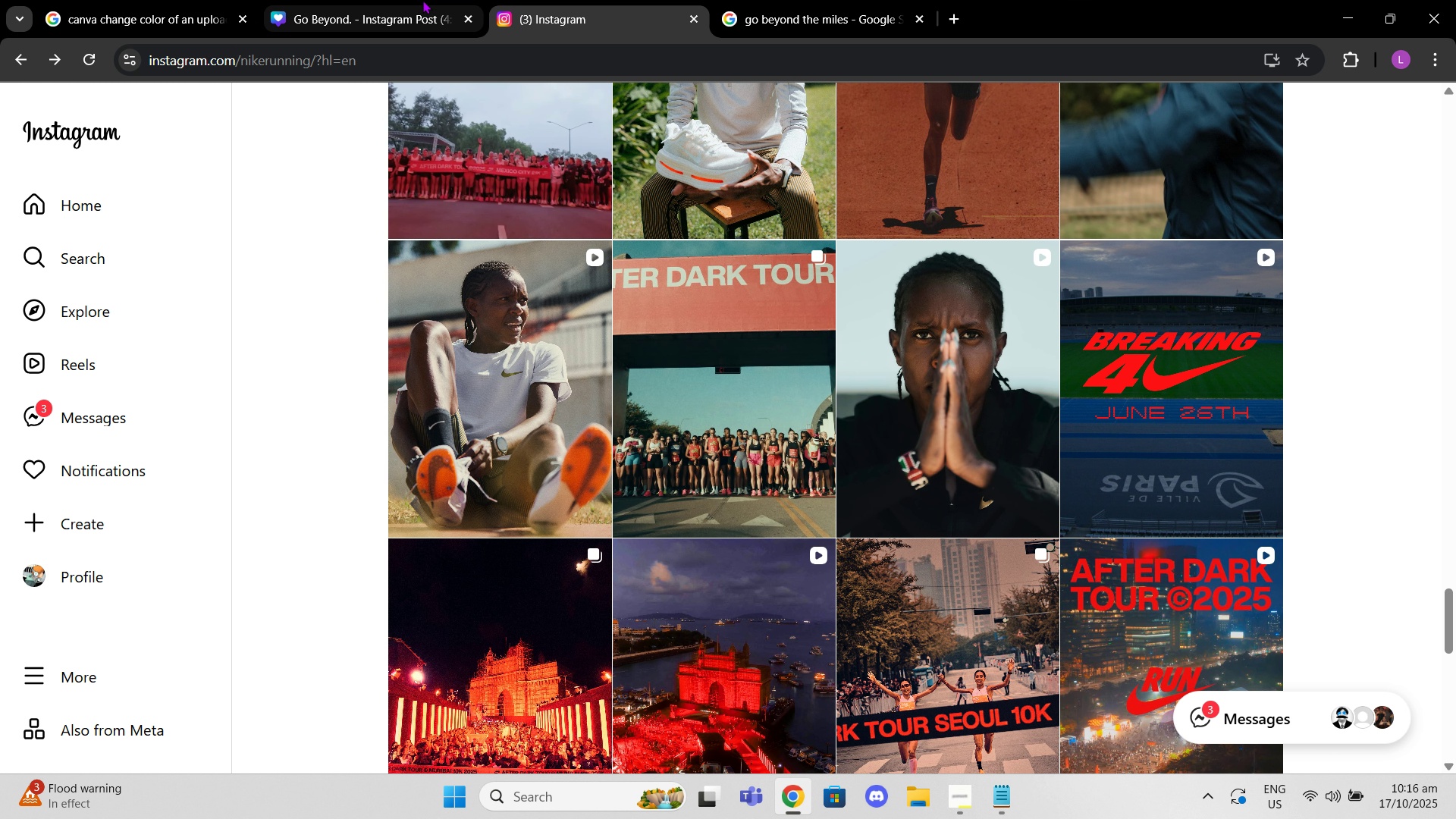 
left_click([422, 0])
 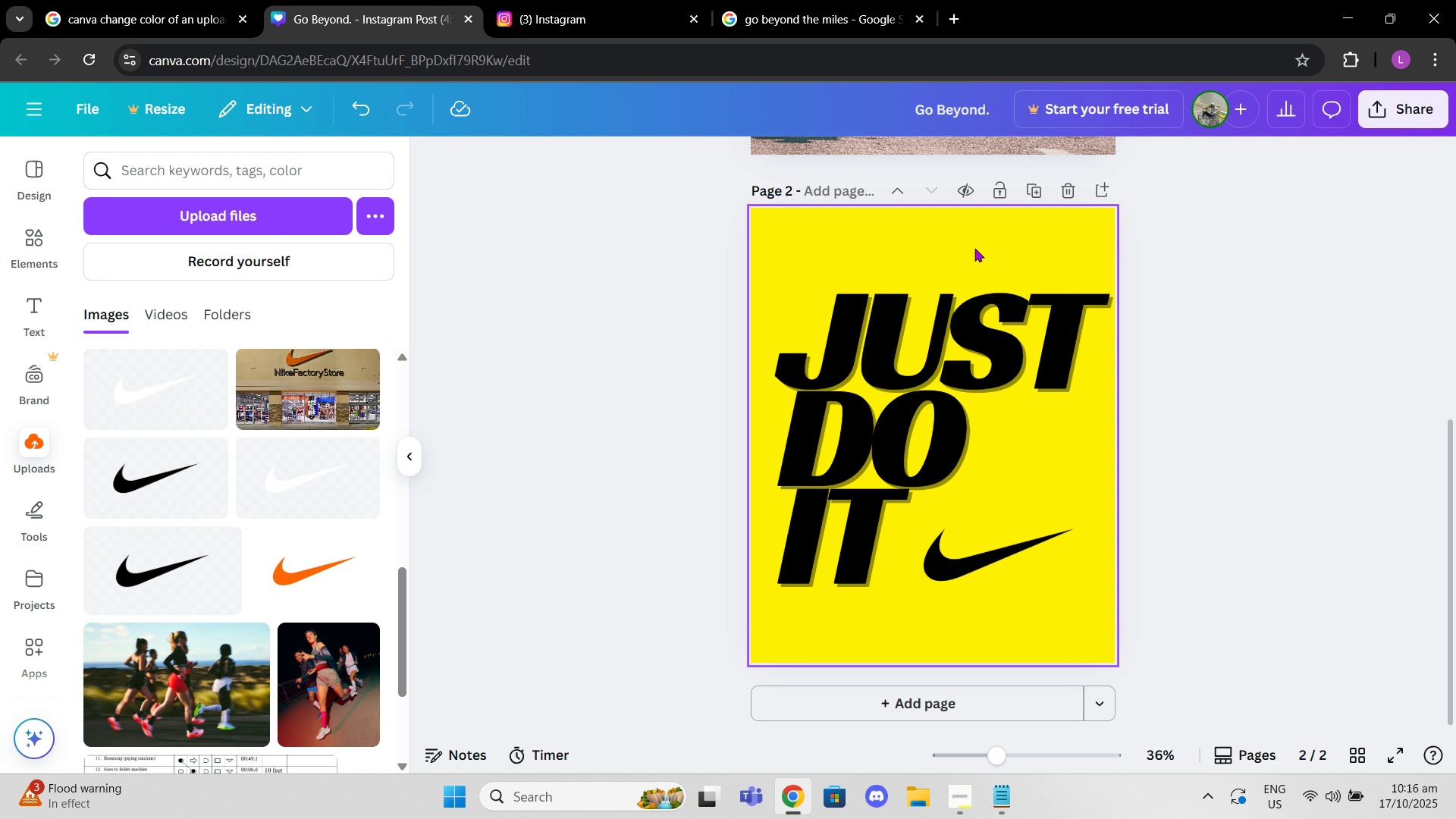 
scroll: coordinate [965, 262], scroll_direction: up, amount: 4.0
 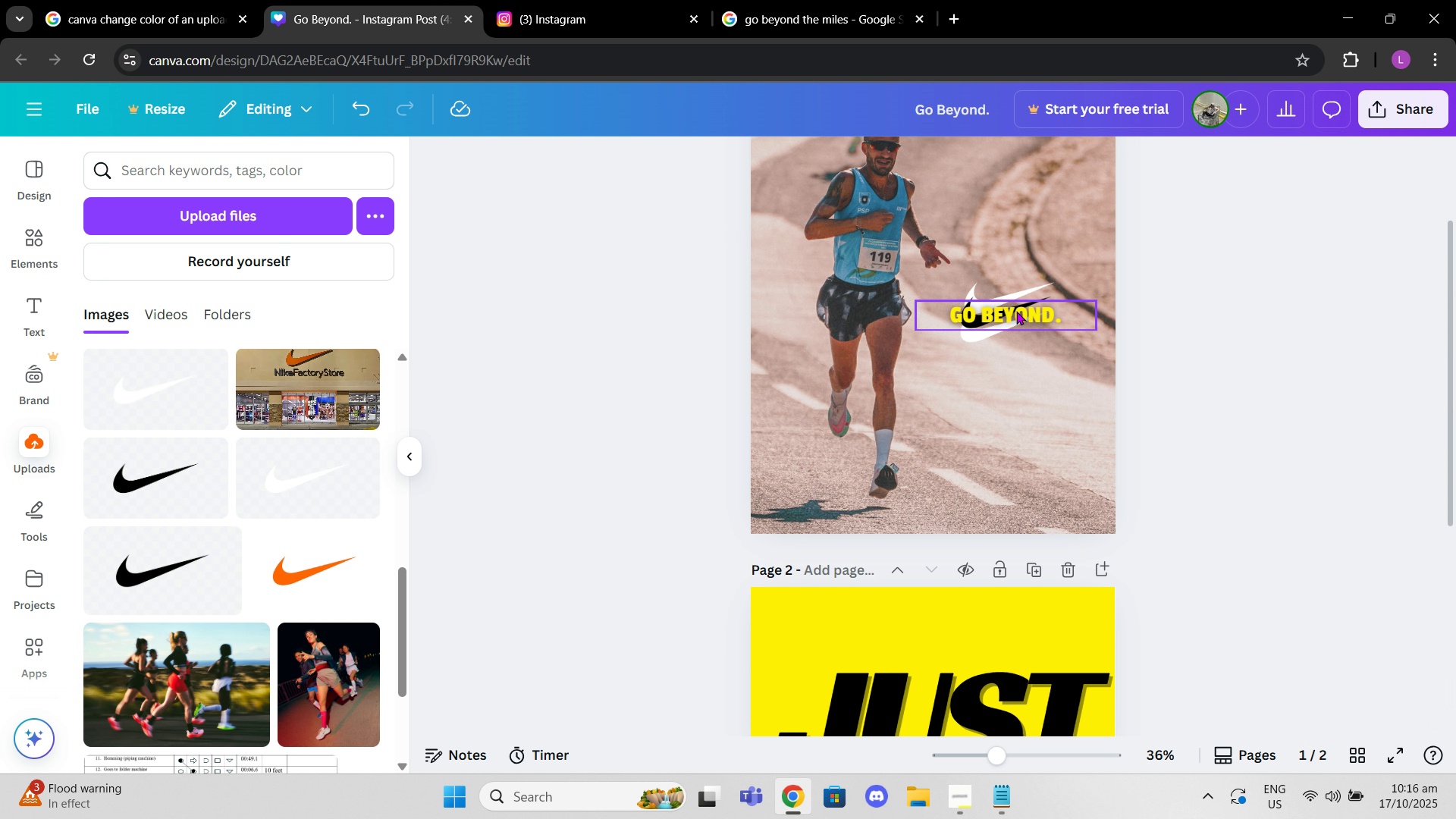 
left_click([1016, 311])
 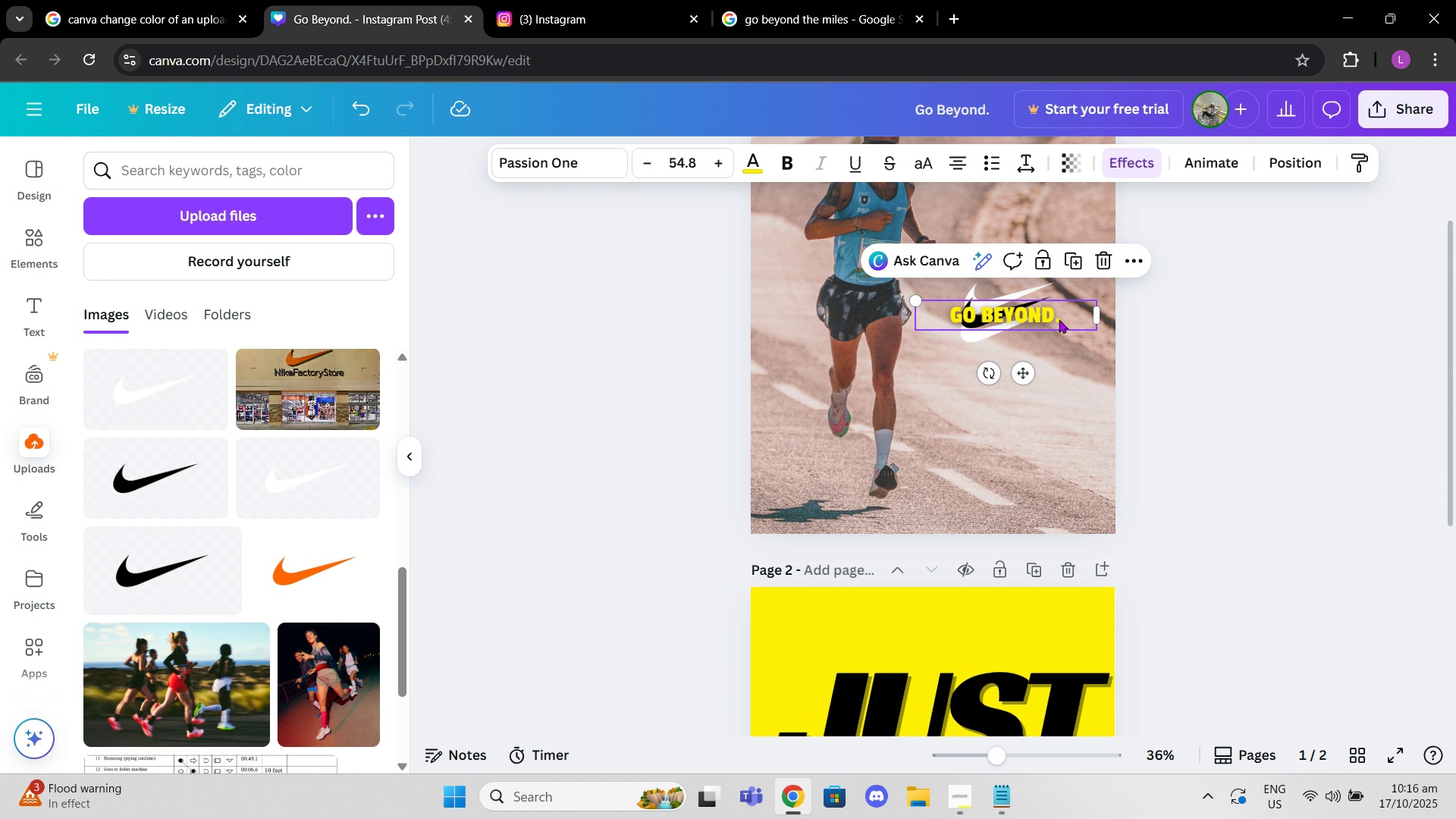 
left_click([1059, 319])
 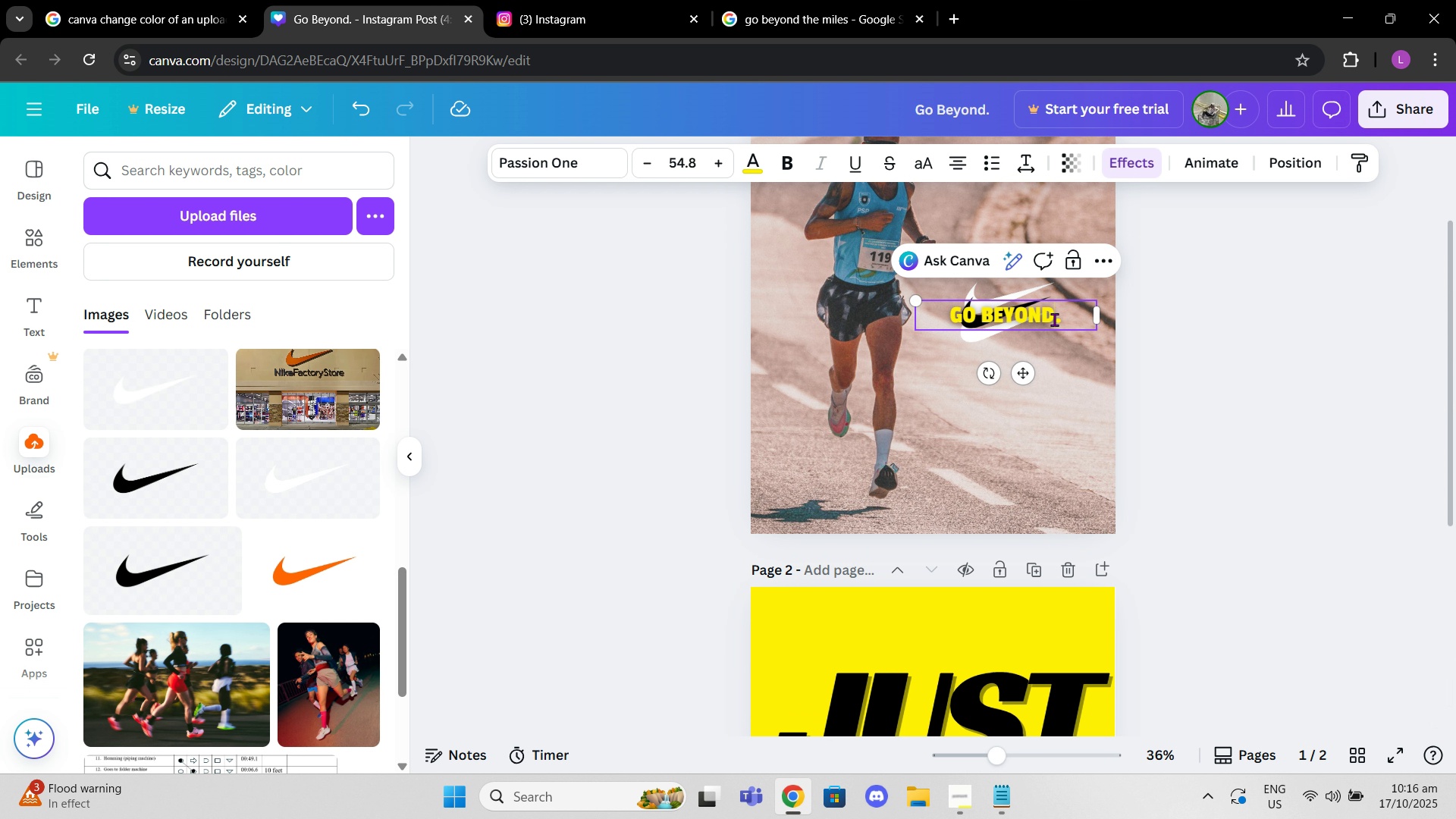 
left_click([1054, 319])
 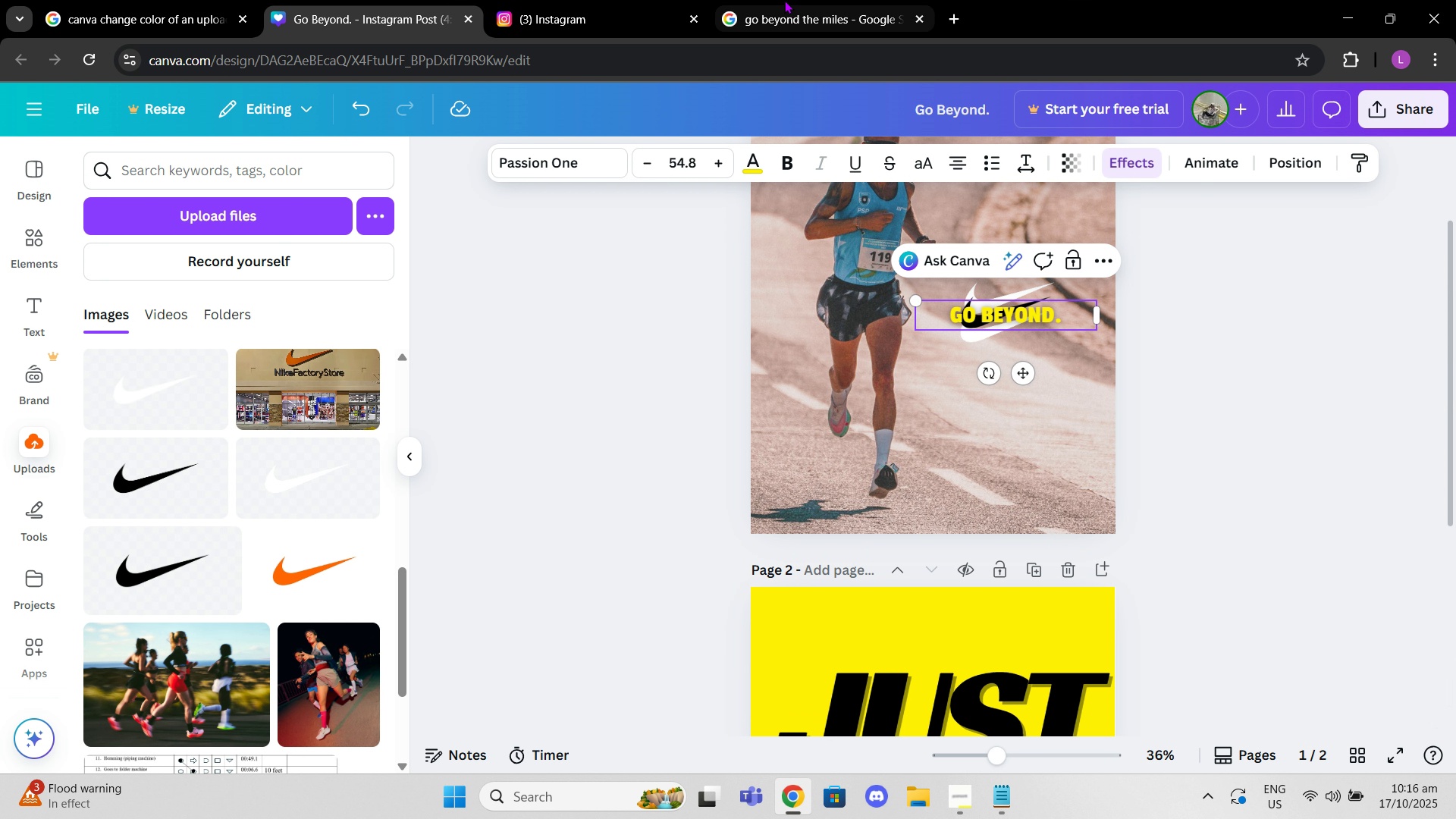 
left_click([784, 0])
 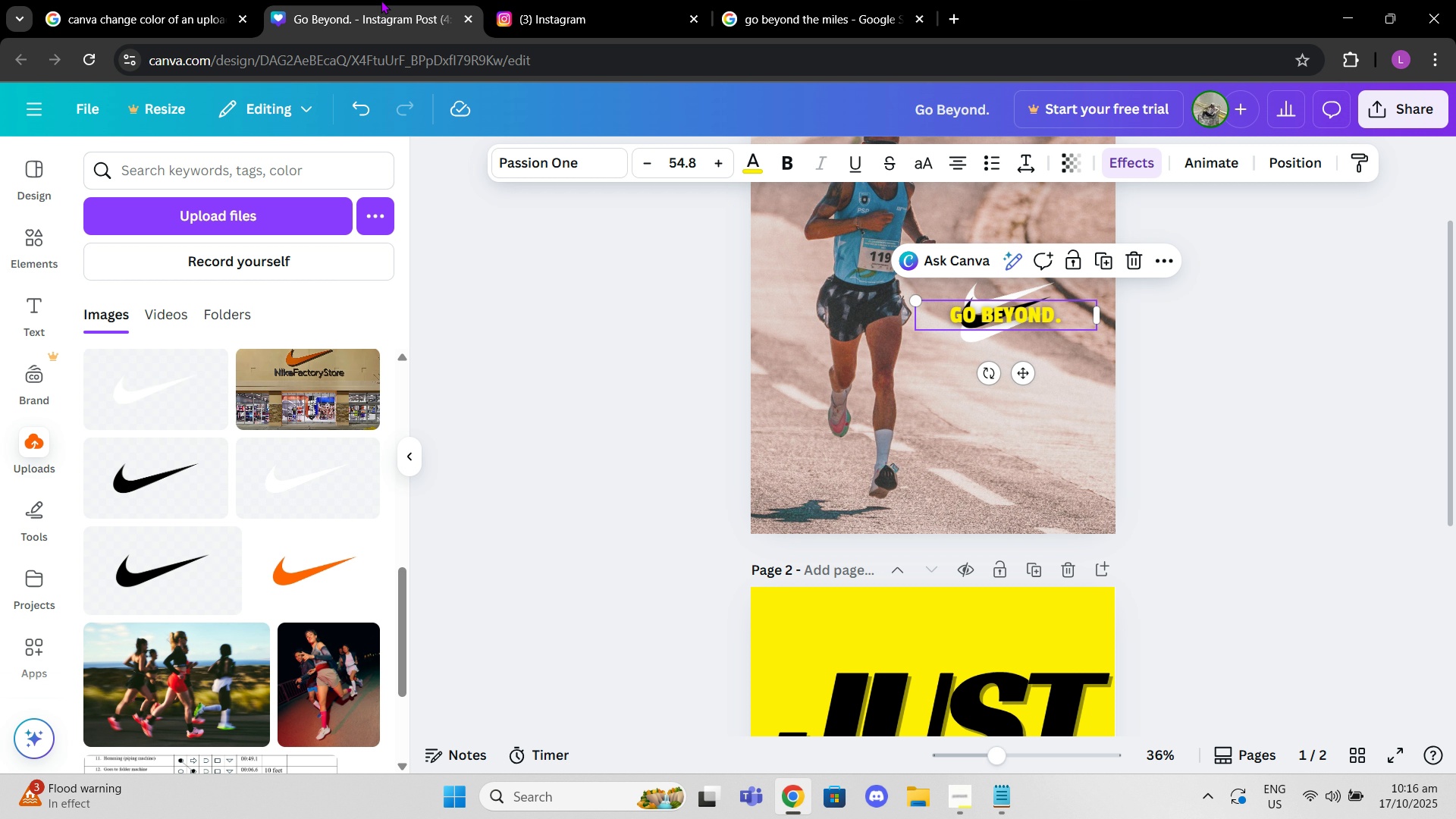 
left_click([381, 0])
 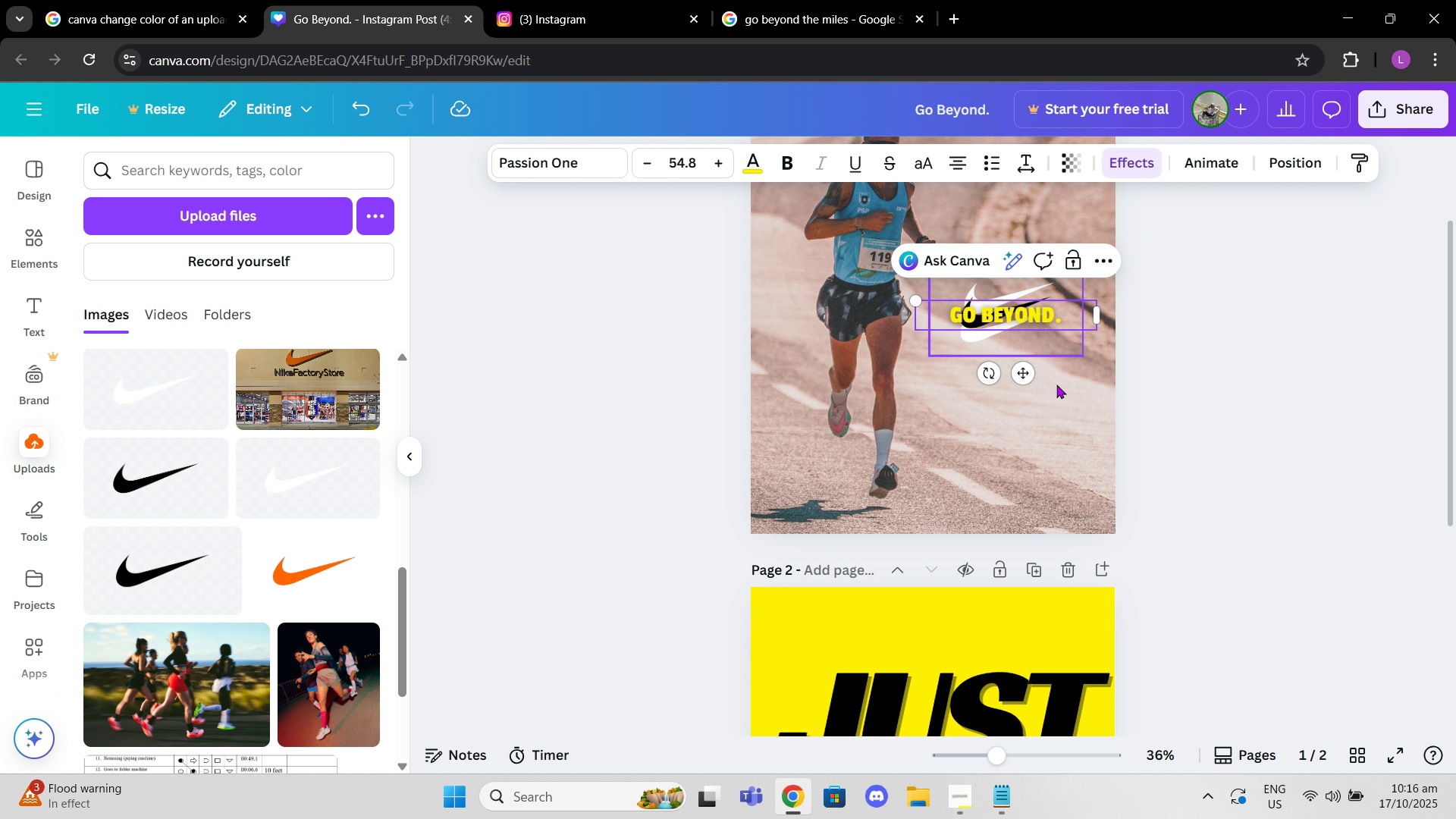 
type( the )
key(Backspace)
key(Backspace)
key(Backspace)
key(Backspace)
type(THE MILES)
 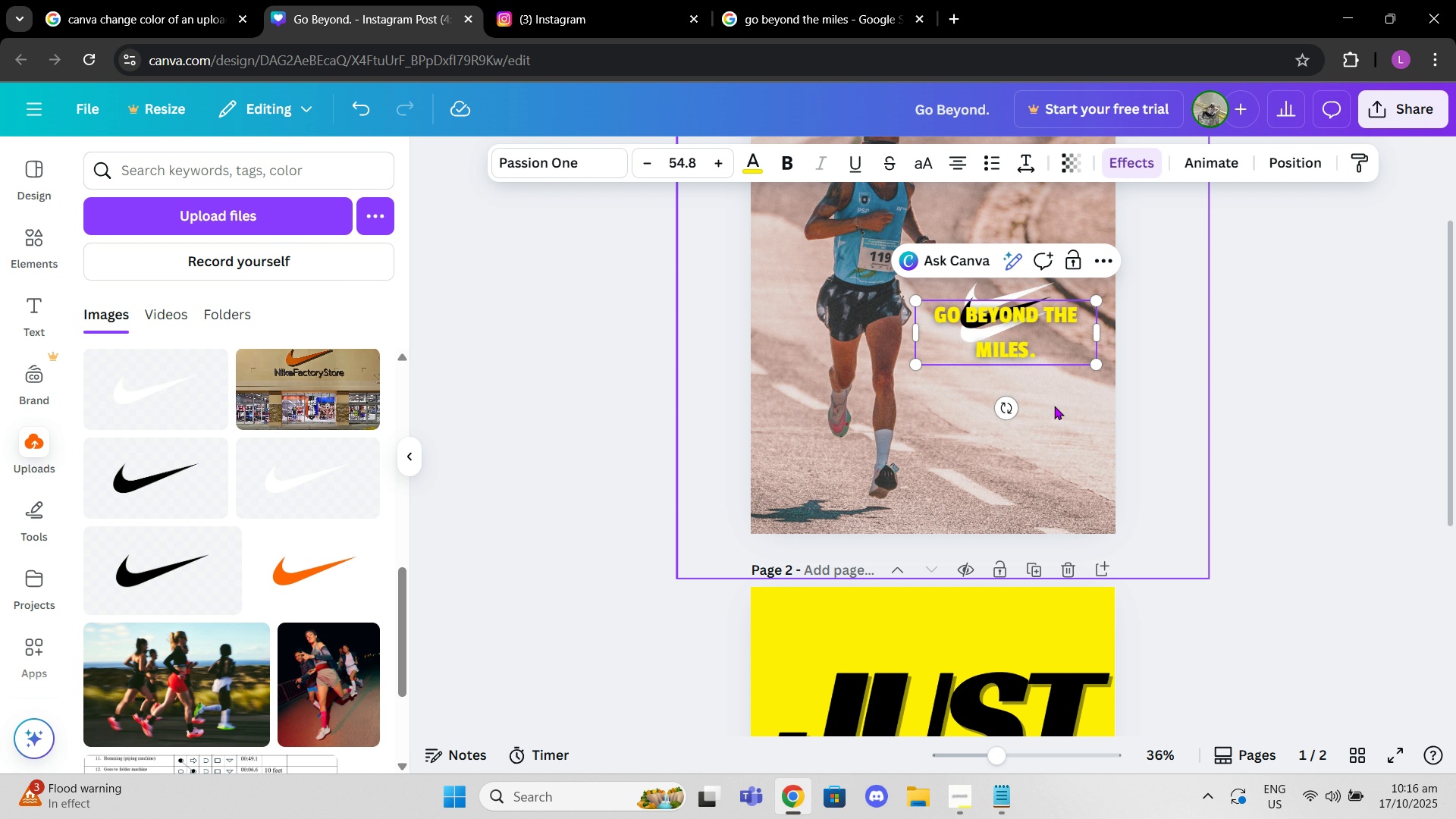 
left_click([592, 160])
 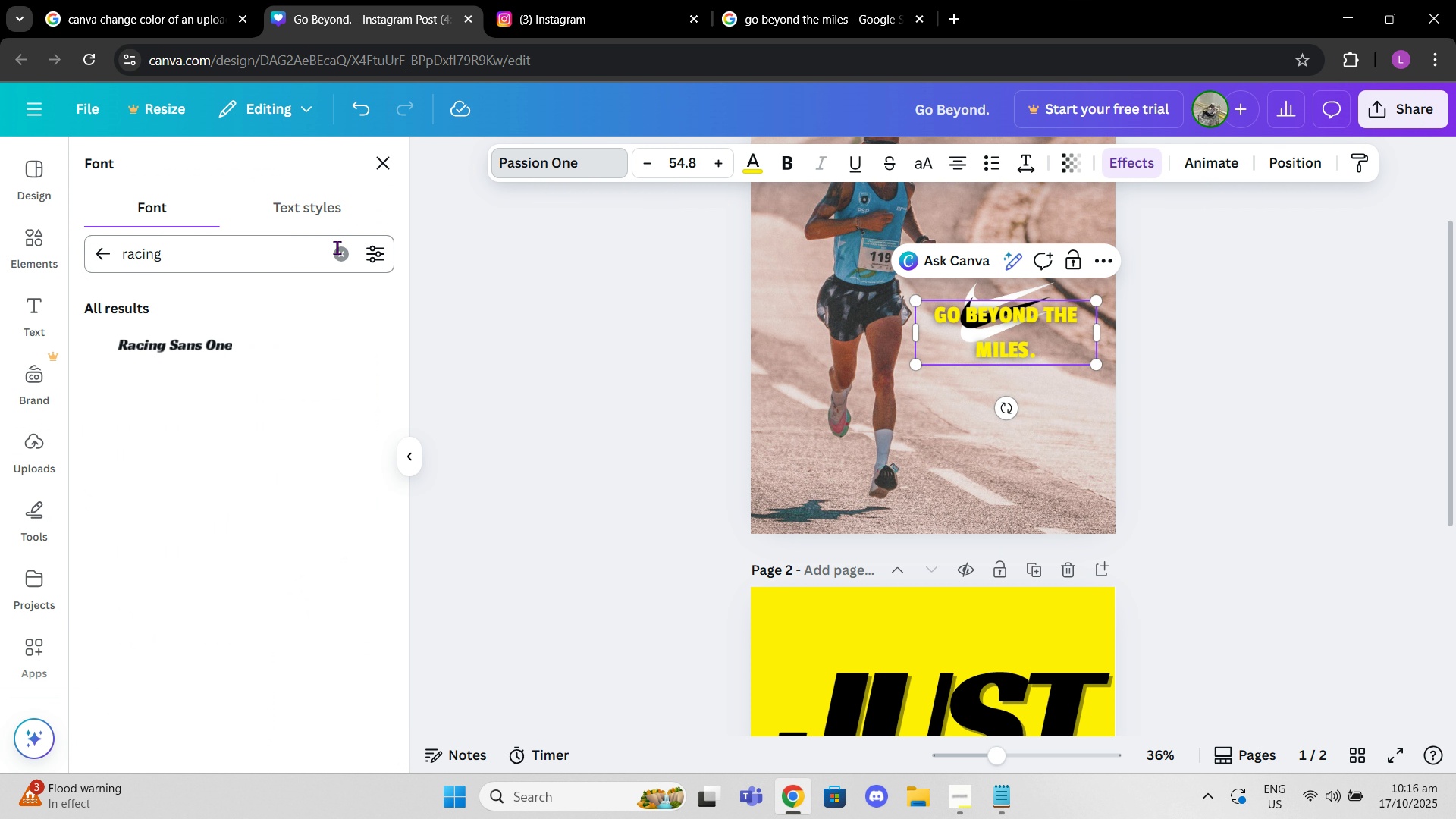 
left_click([337, 253])
 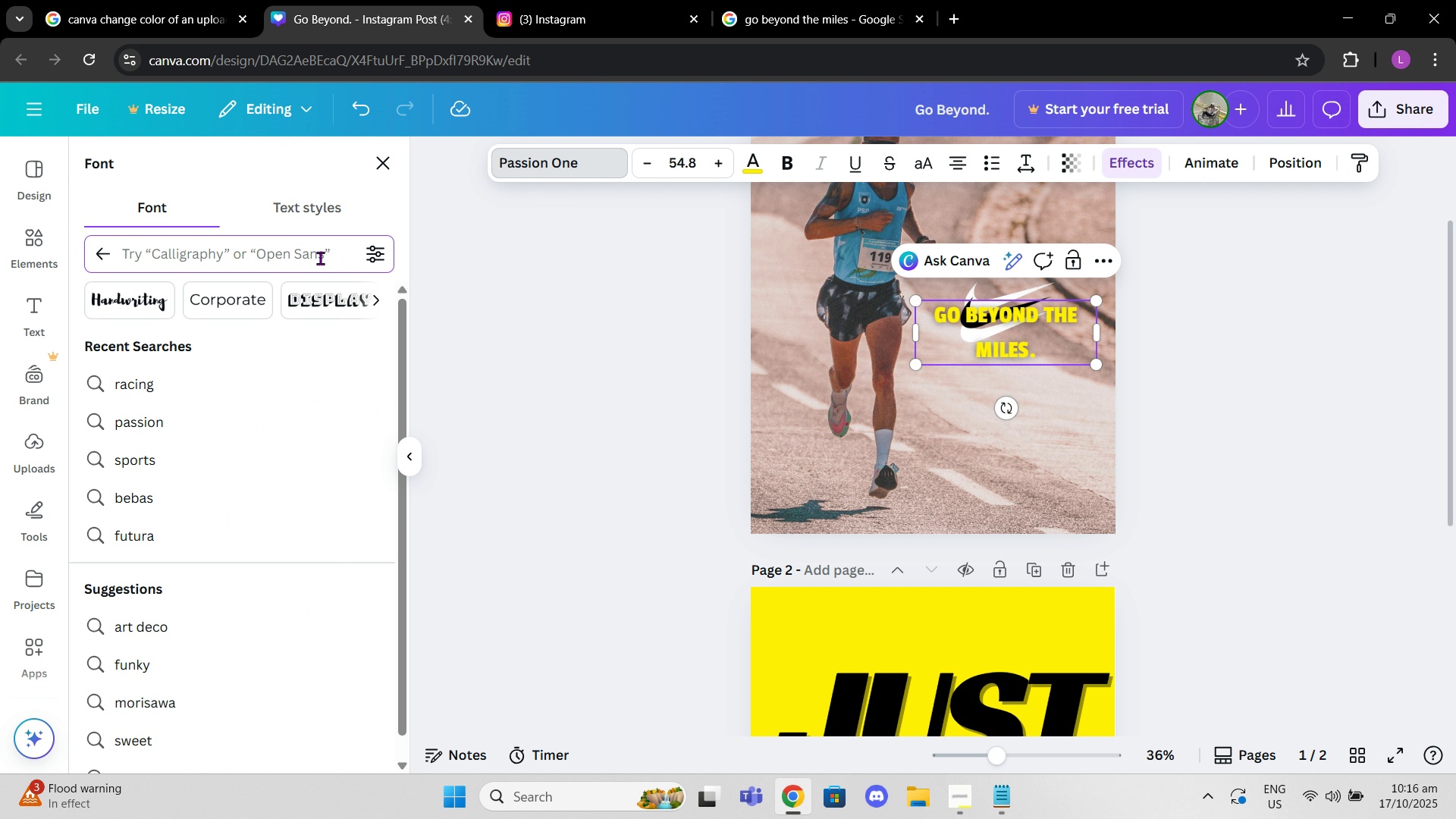 
left_click([320, 258])
 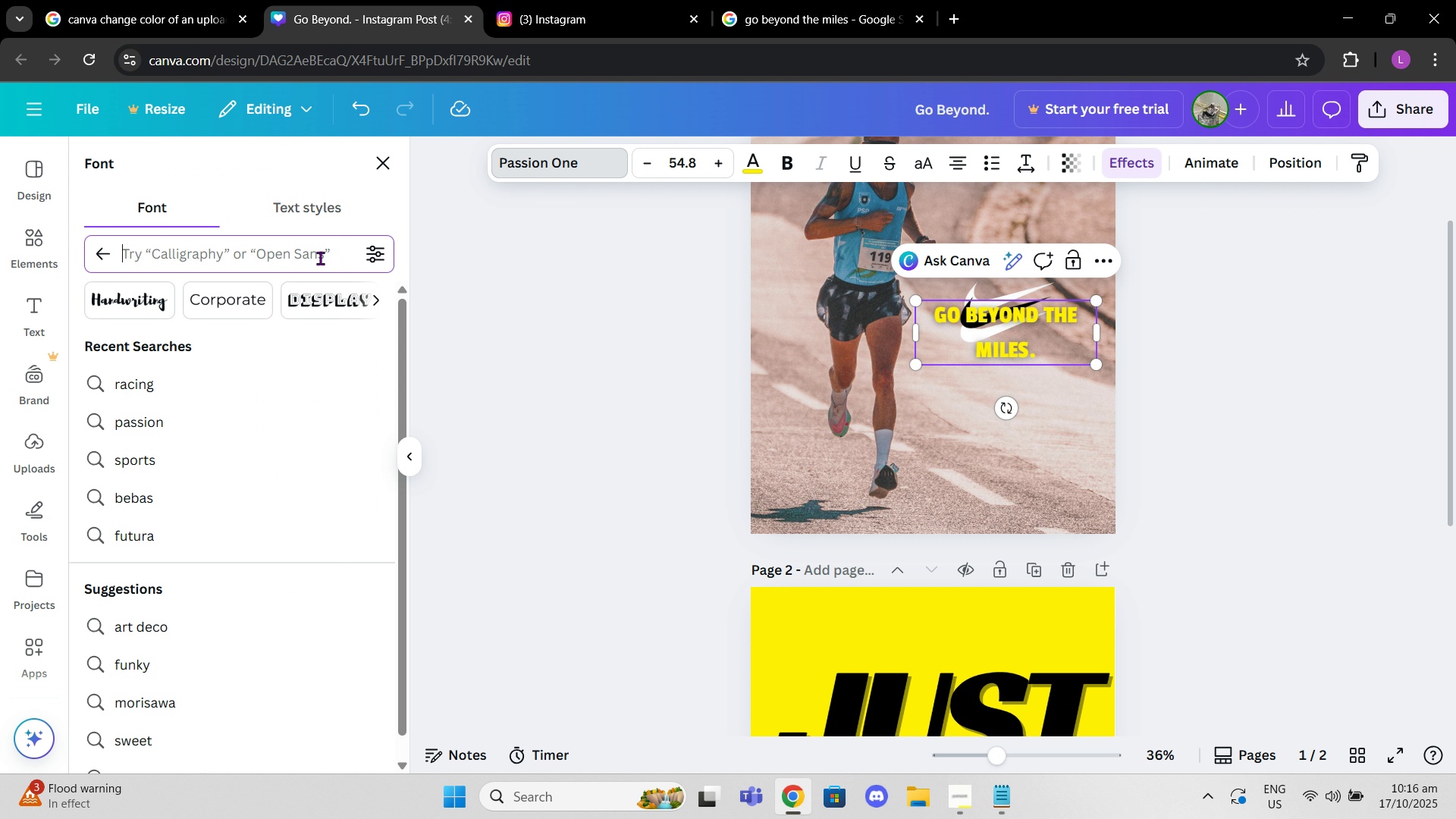 
type(futura)
 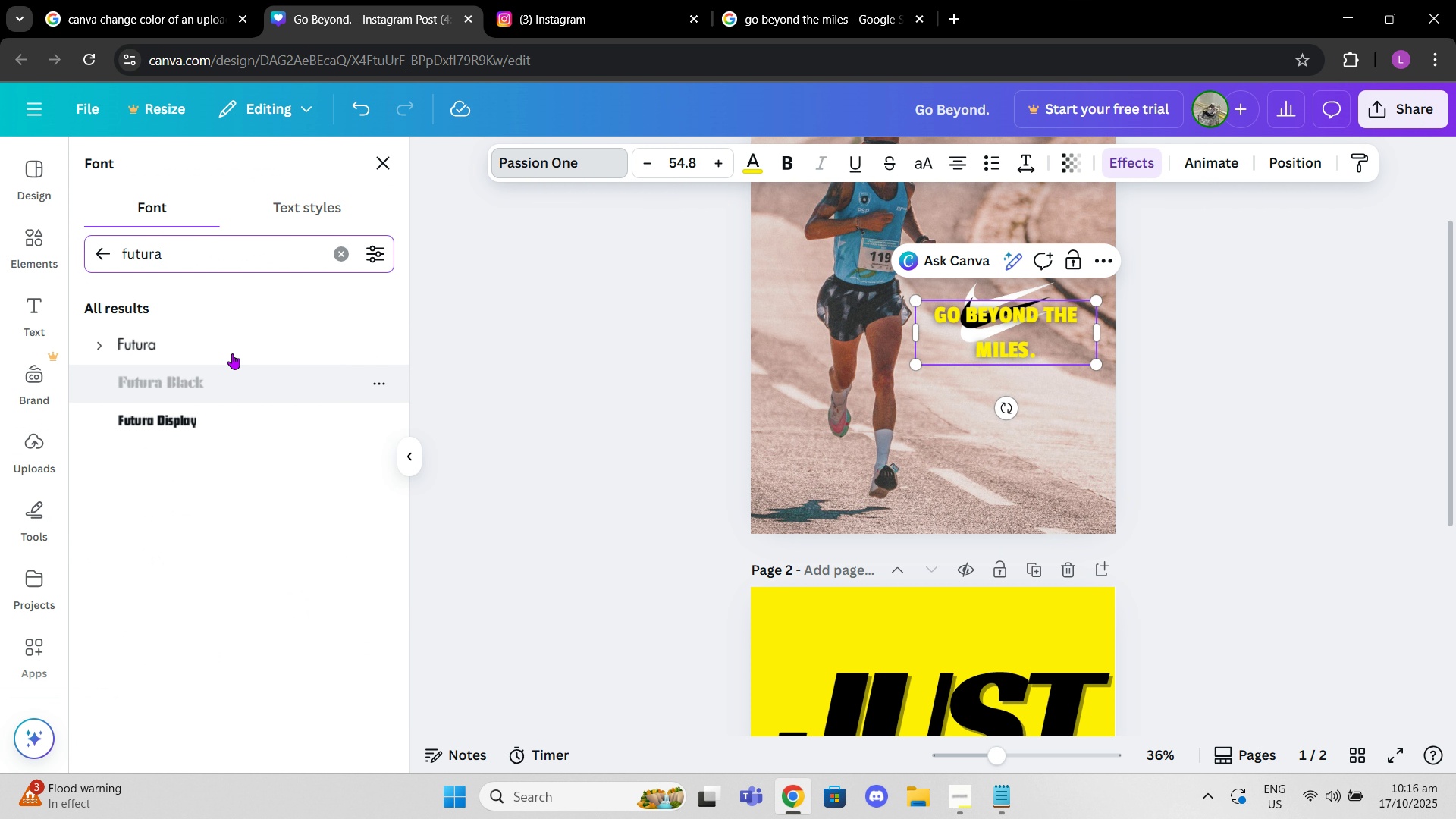 
left_click([228, 349])
 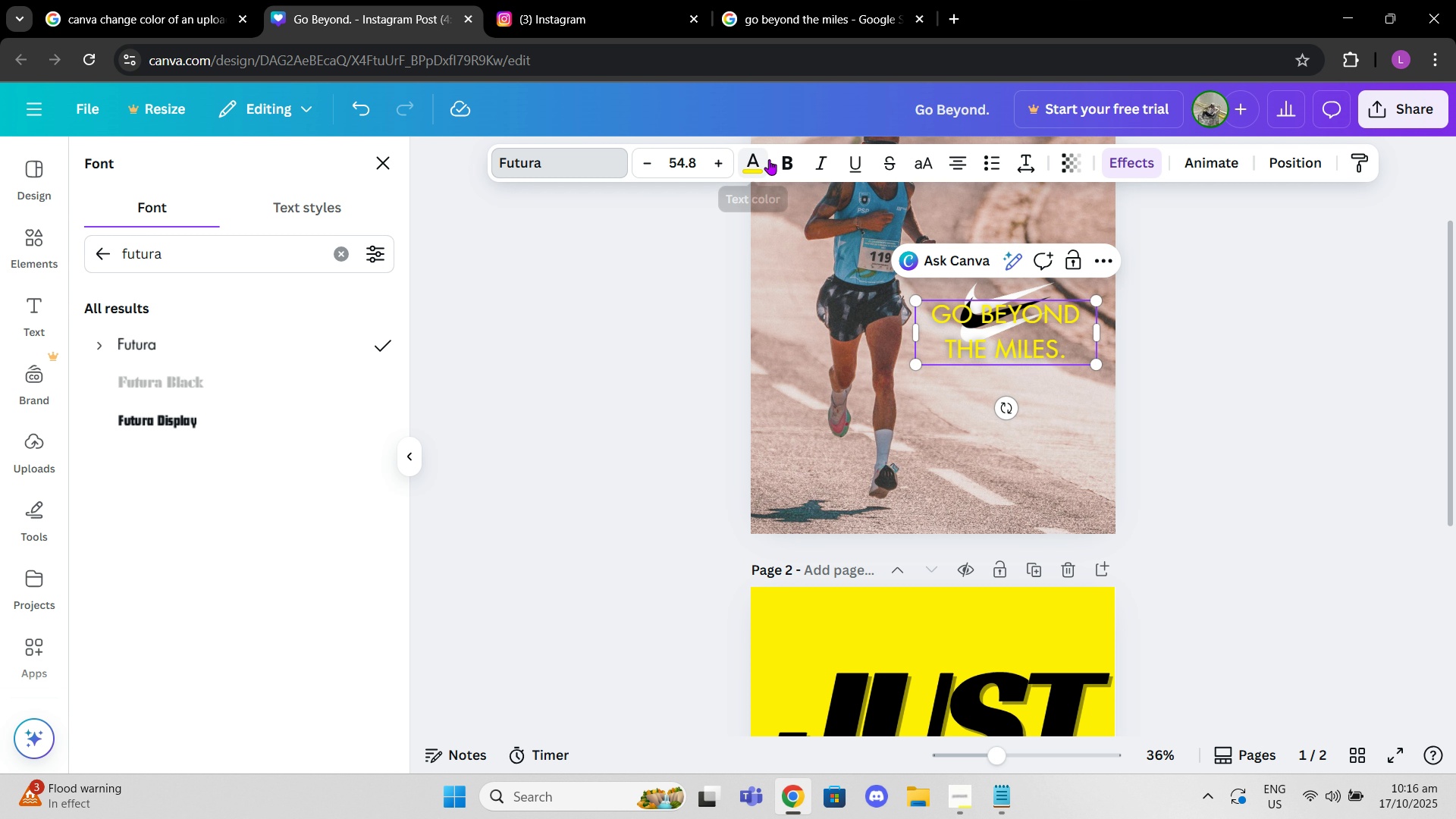 
left_click([780, 163])
 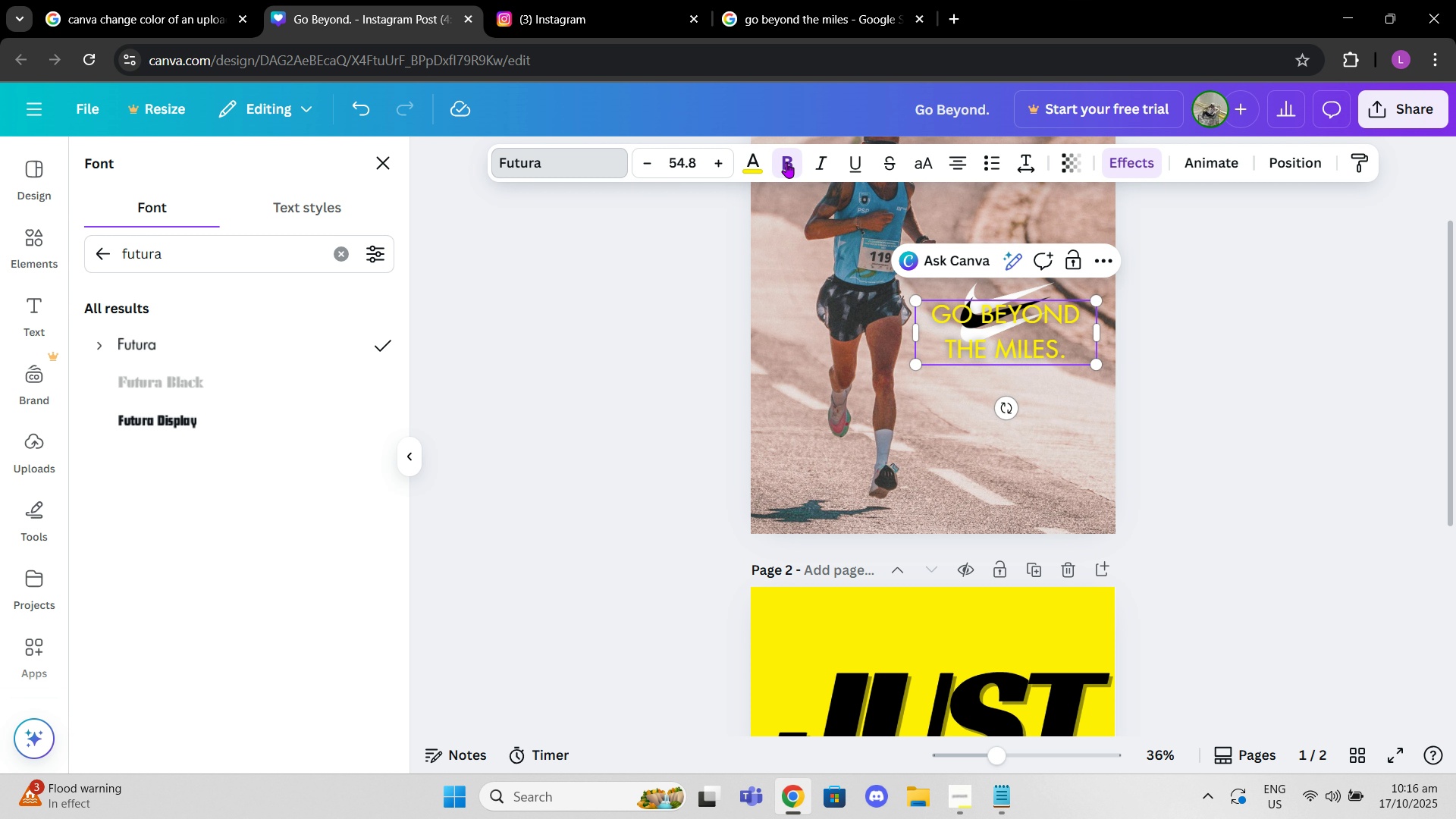 
left_click([786, 162])
 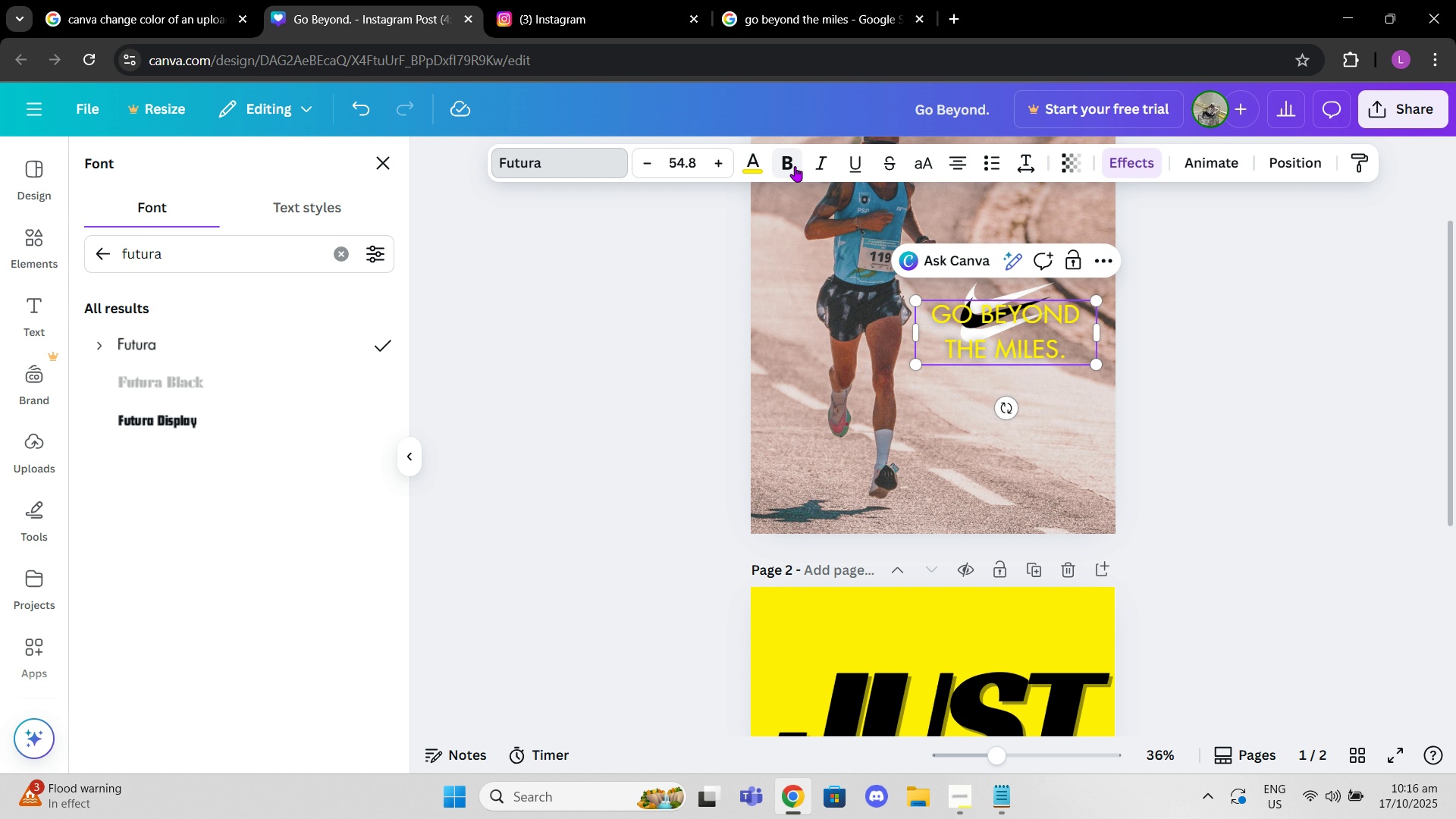 
left_click([795, 166])
 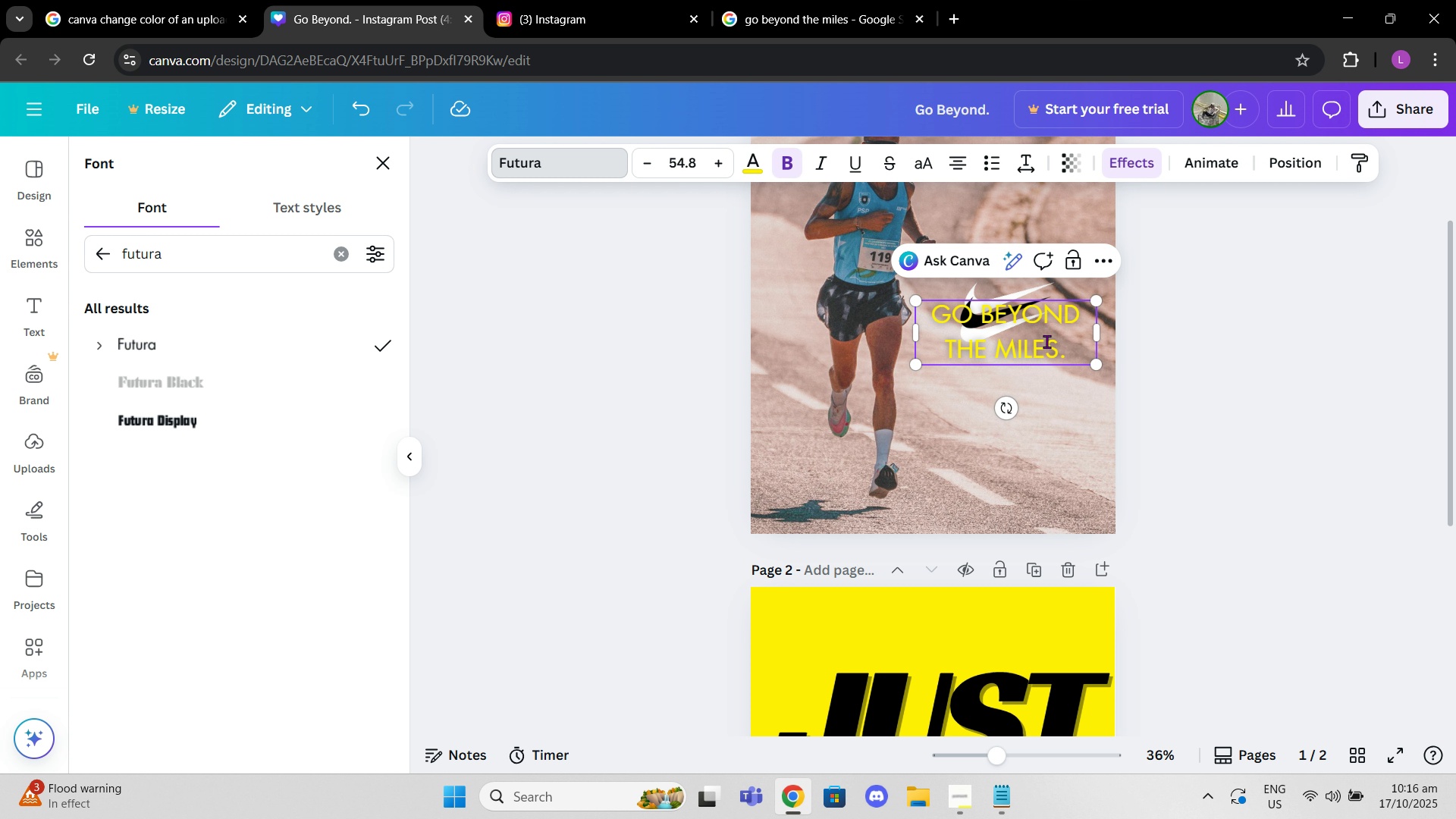 
left_click([1046, 341])
 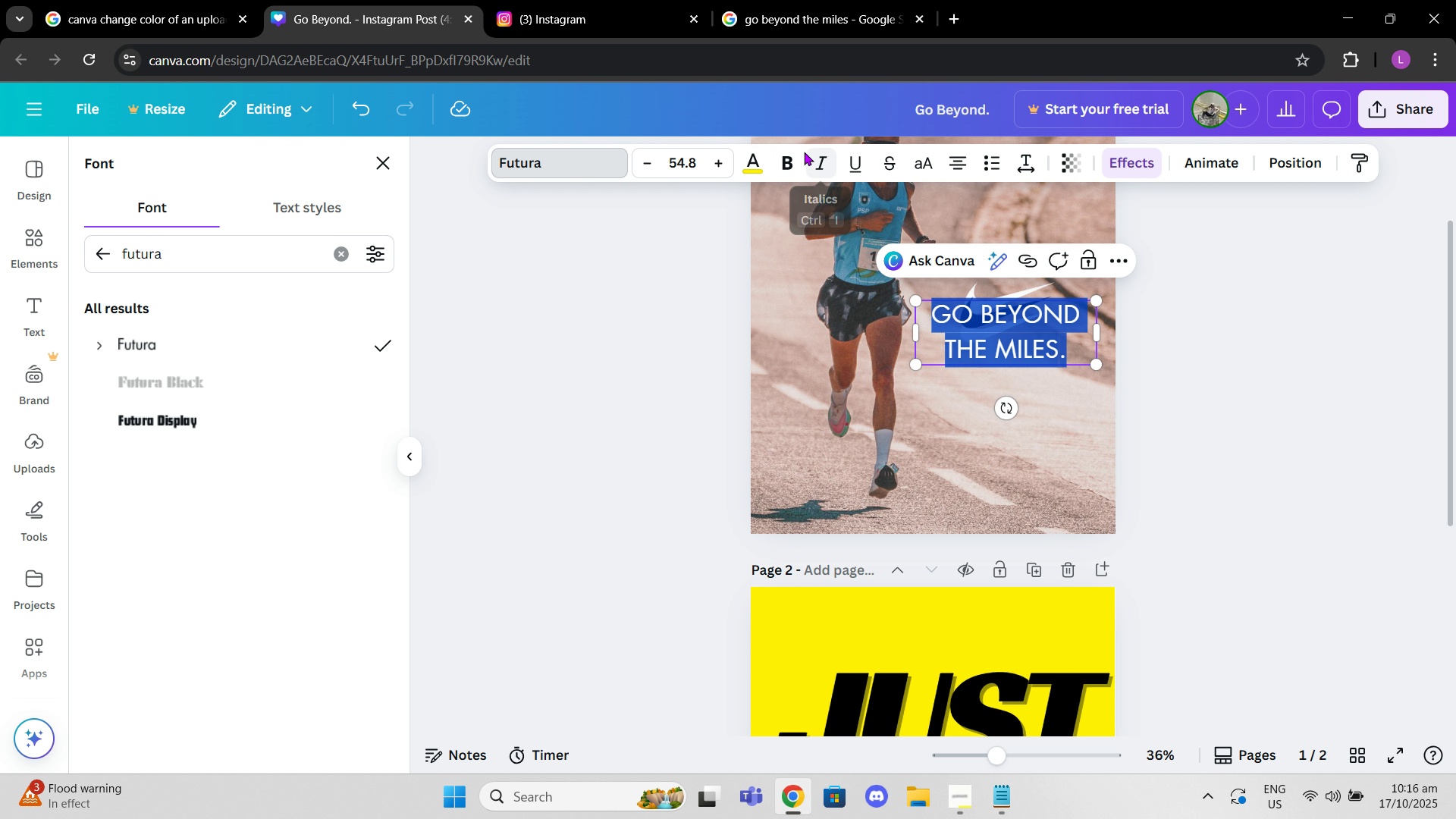 
left_click([793, 152])
 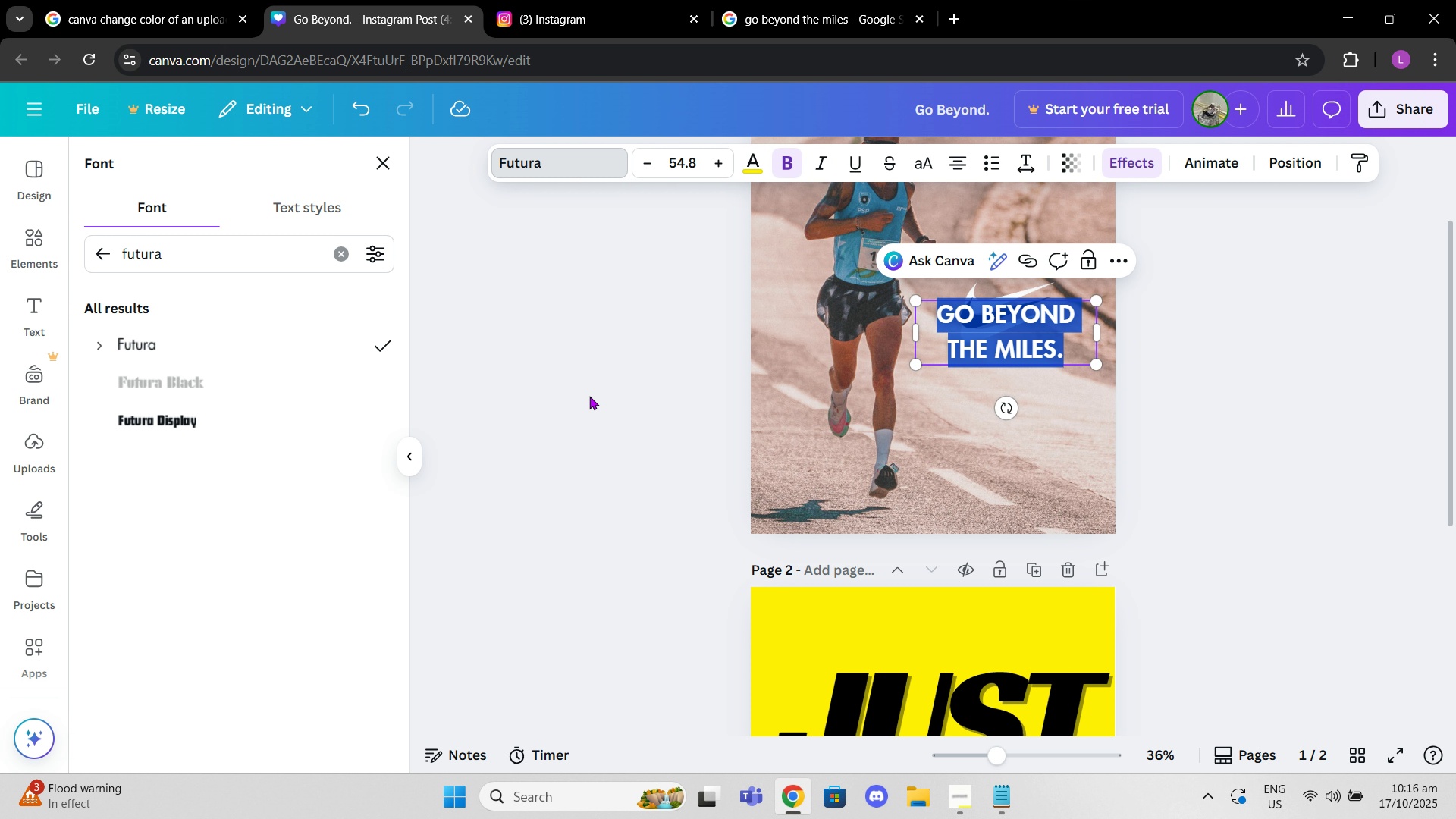 
left_click([589, 396])
 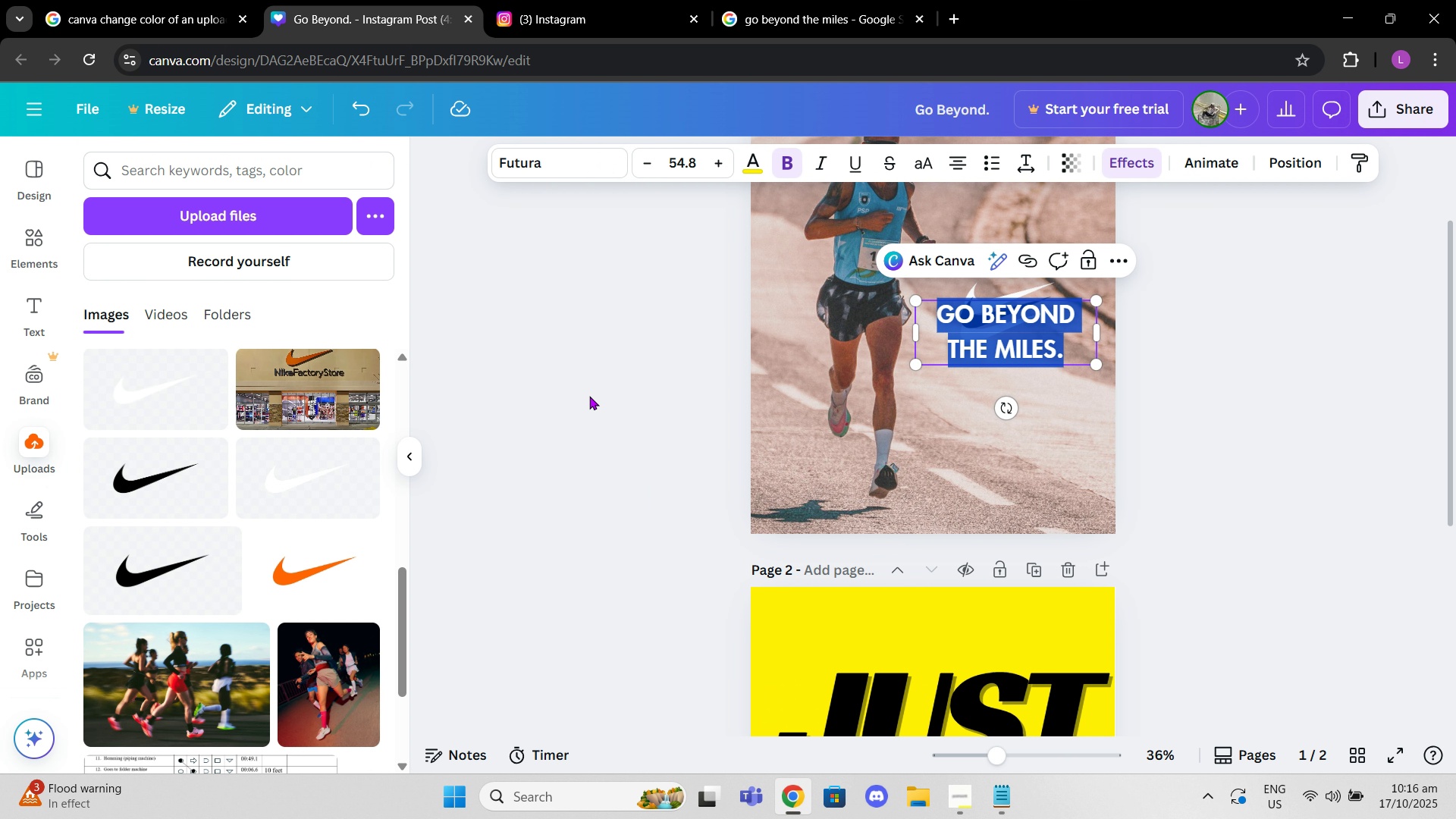 
double_click([589, 396])
 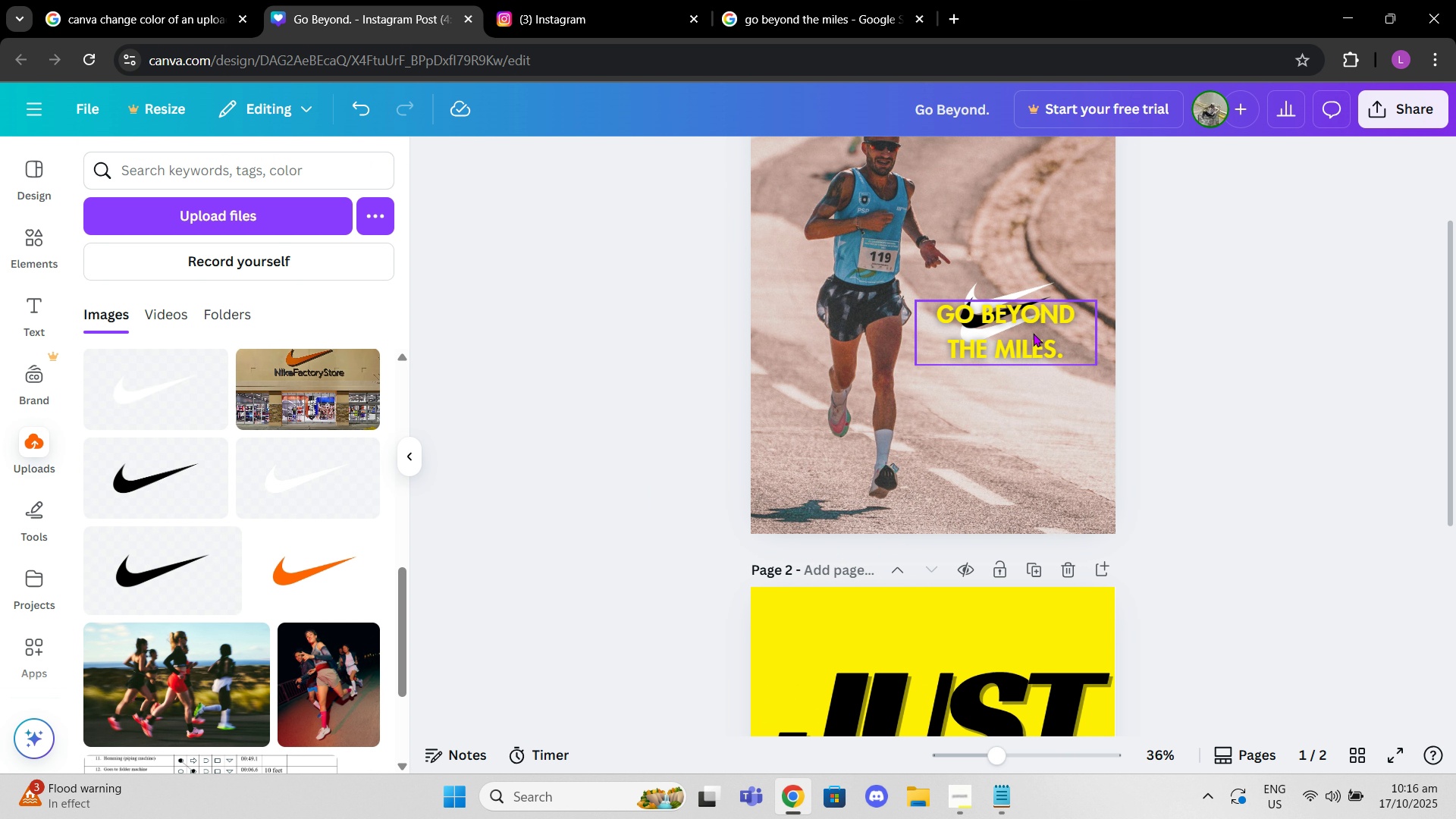 
left_click([1033, 333])
 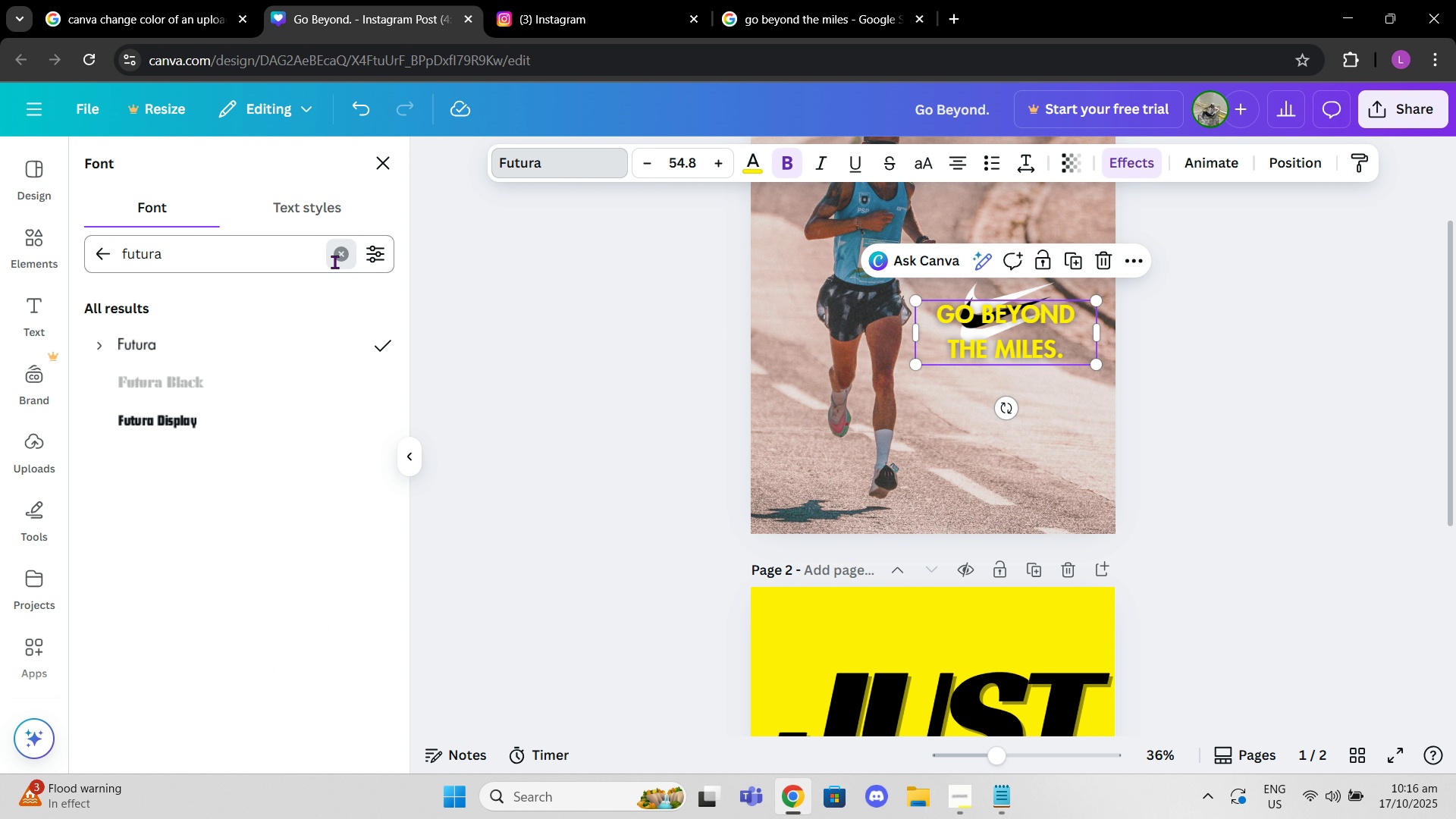 
type(bebas)
 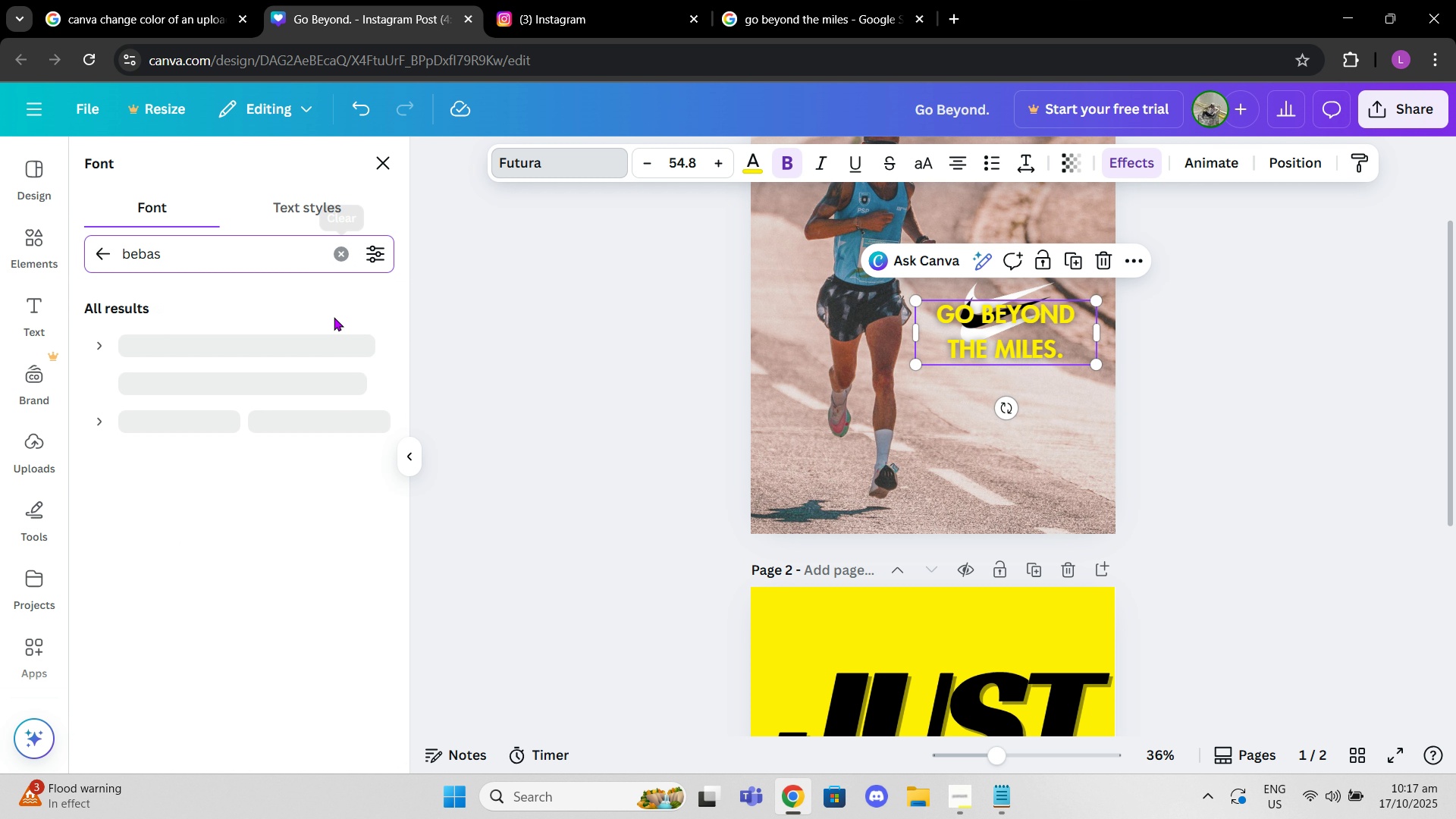 
mouse_move([277, 352])
 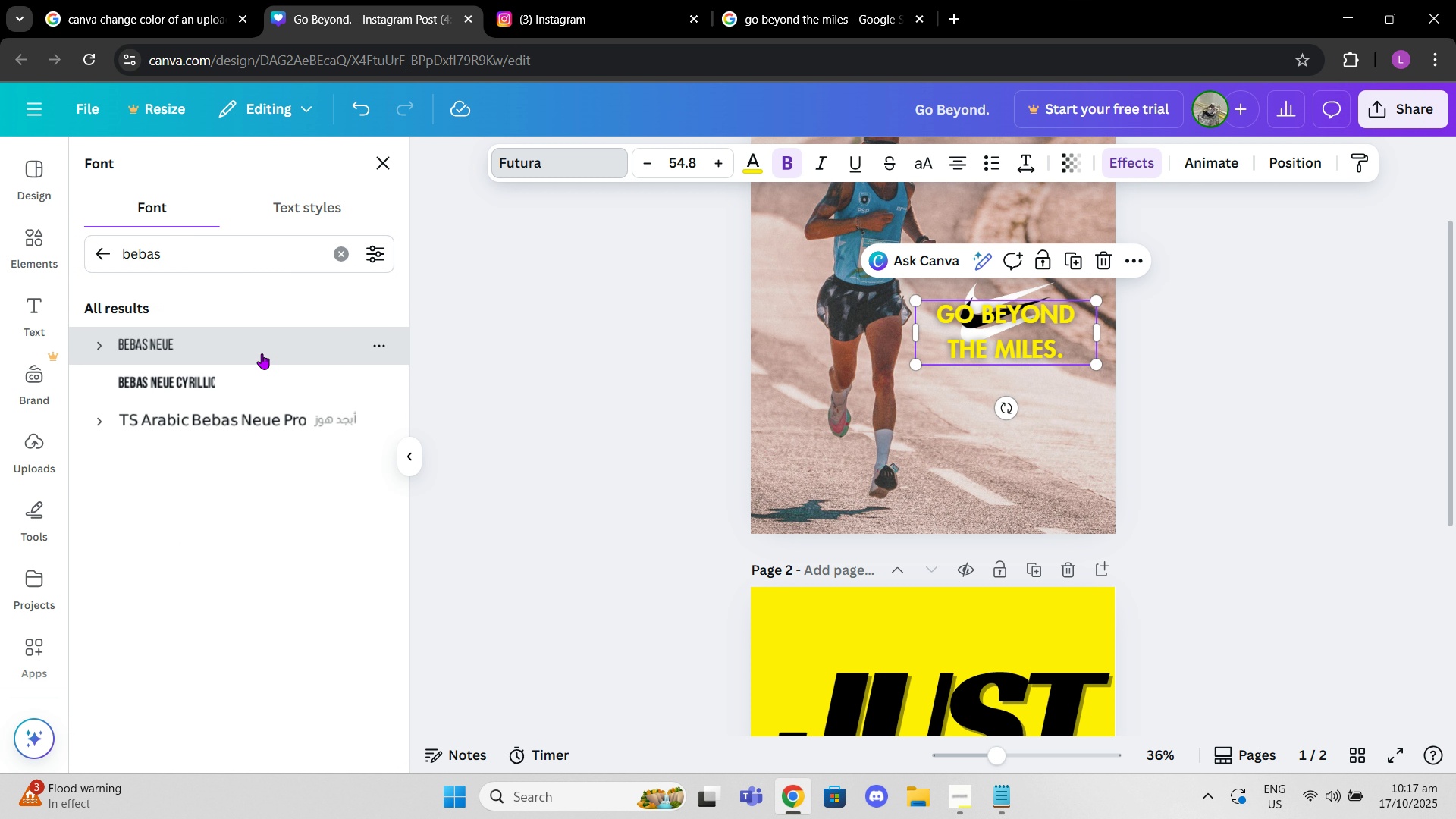 
left_click([262, 353])
 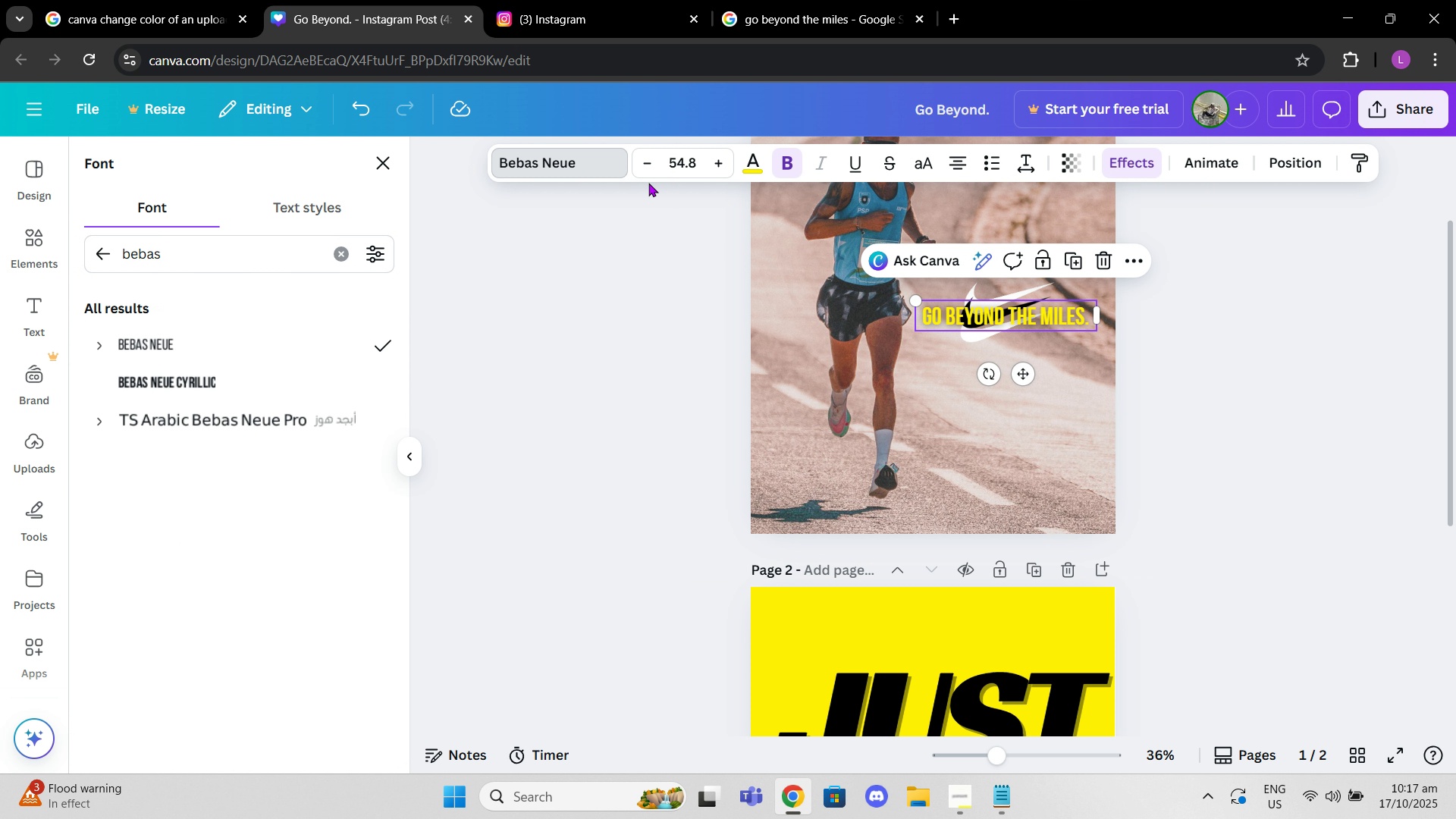 
double_click([638, 163])
 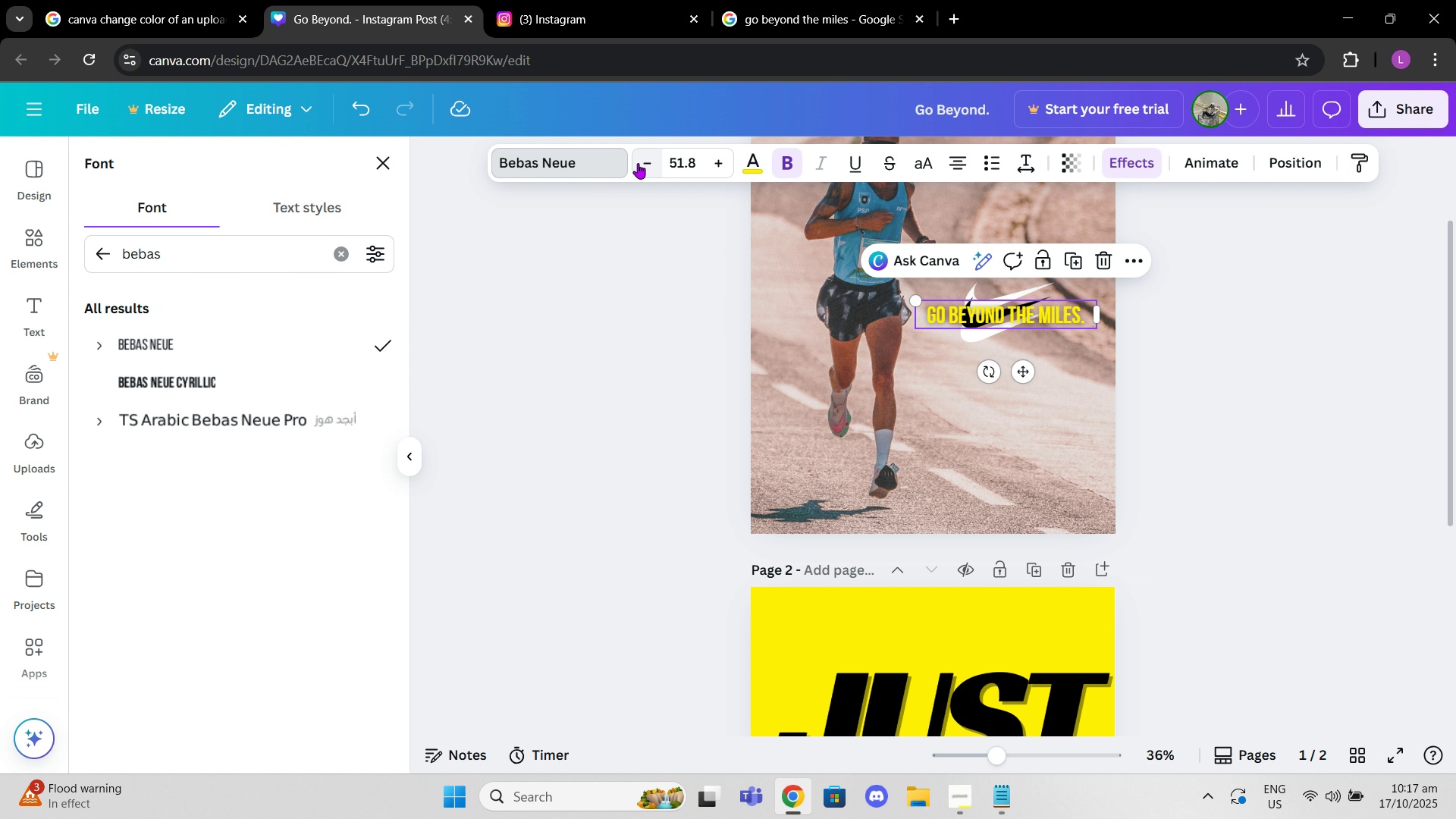 
triple_click([638, 163])
 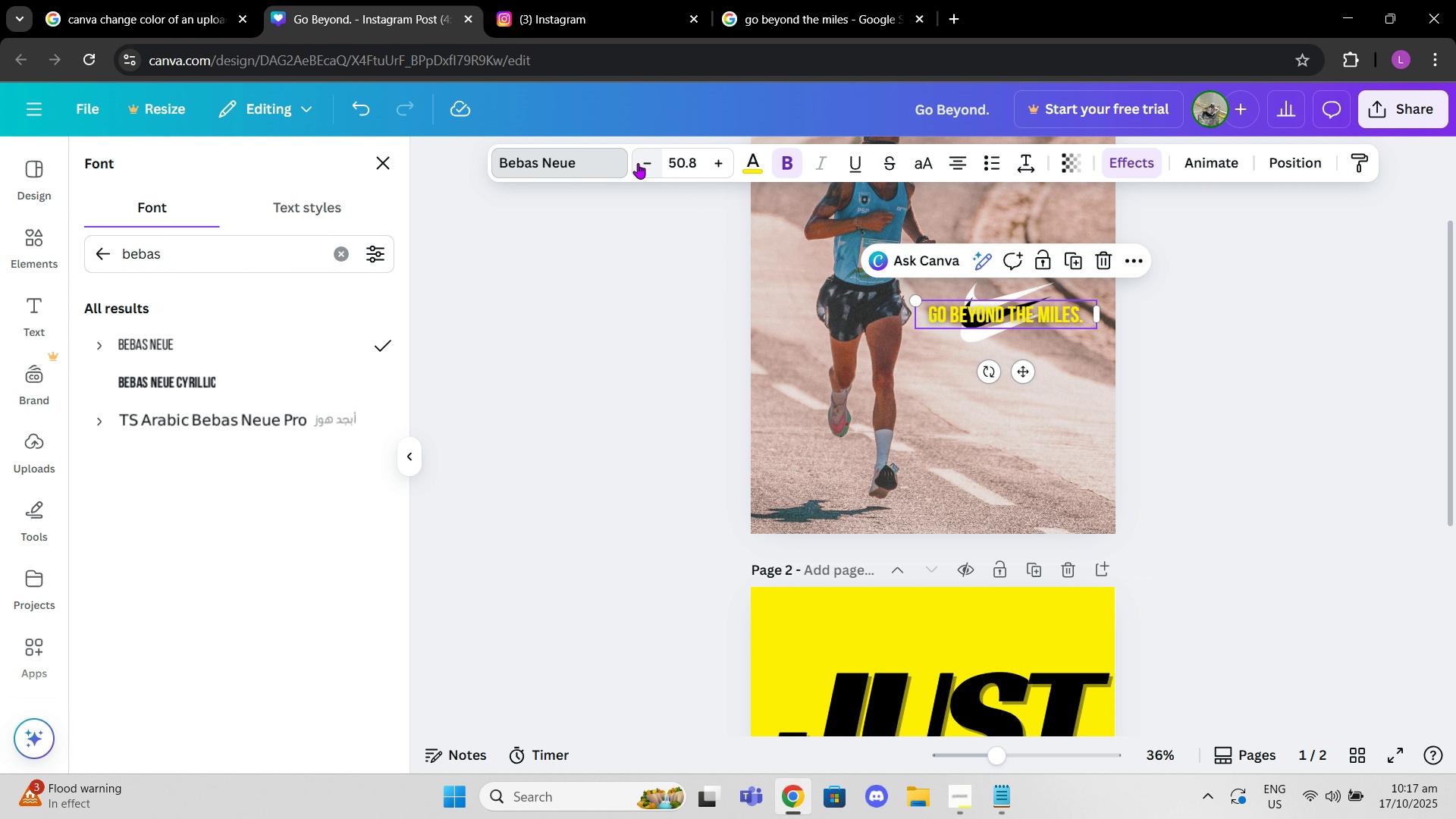 
triple_click([638, 163])
 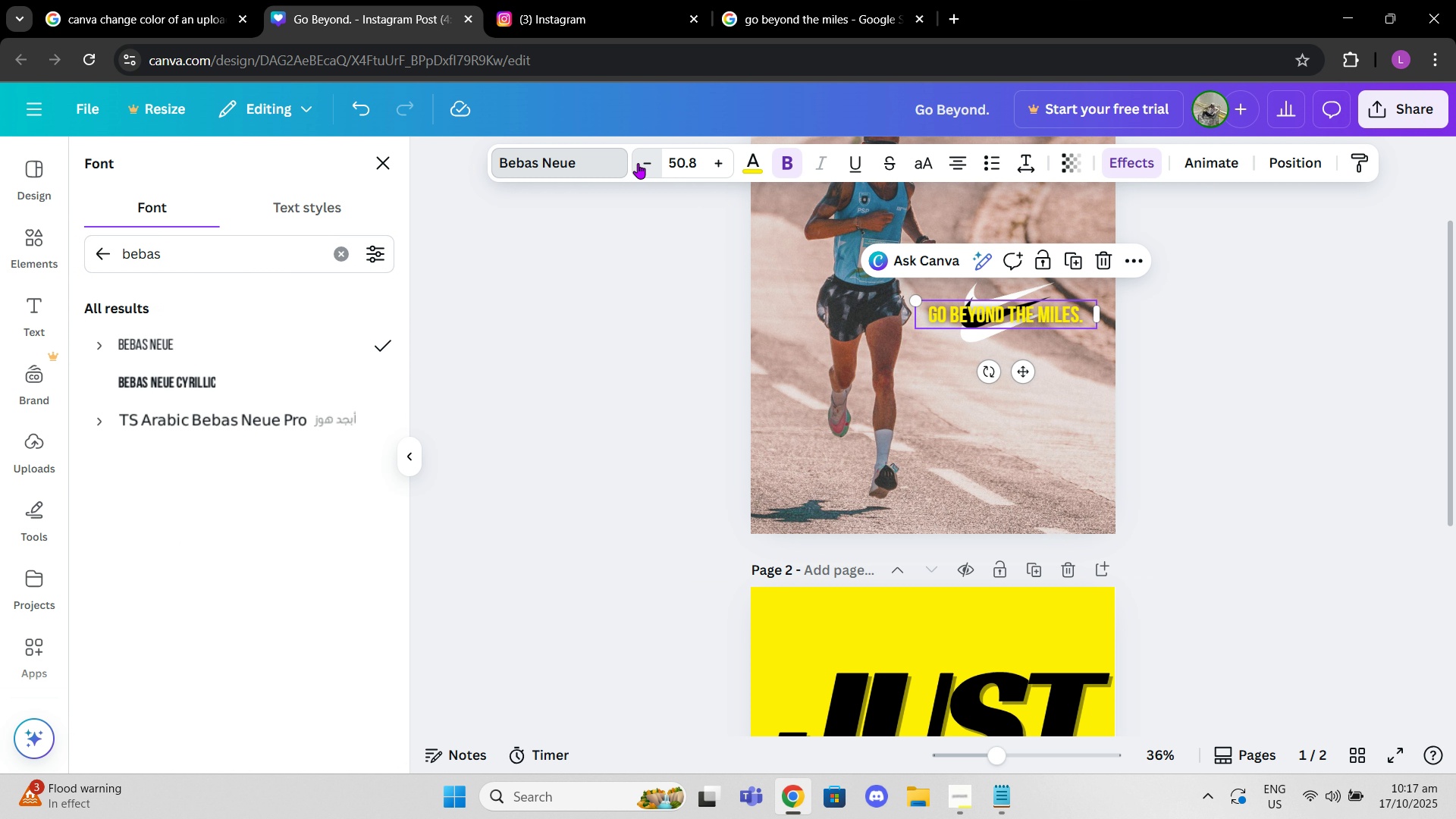 
triple_click([638, 163])
 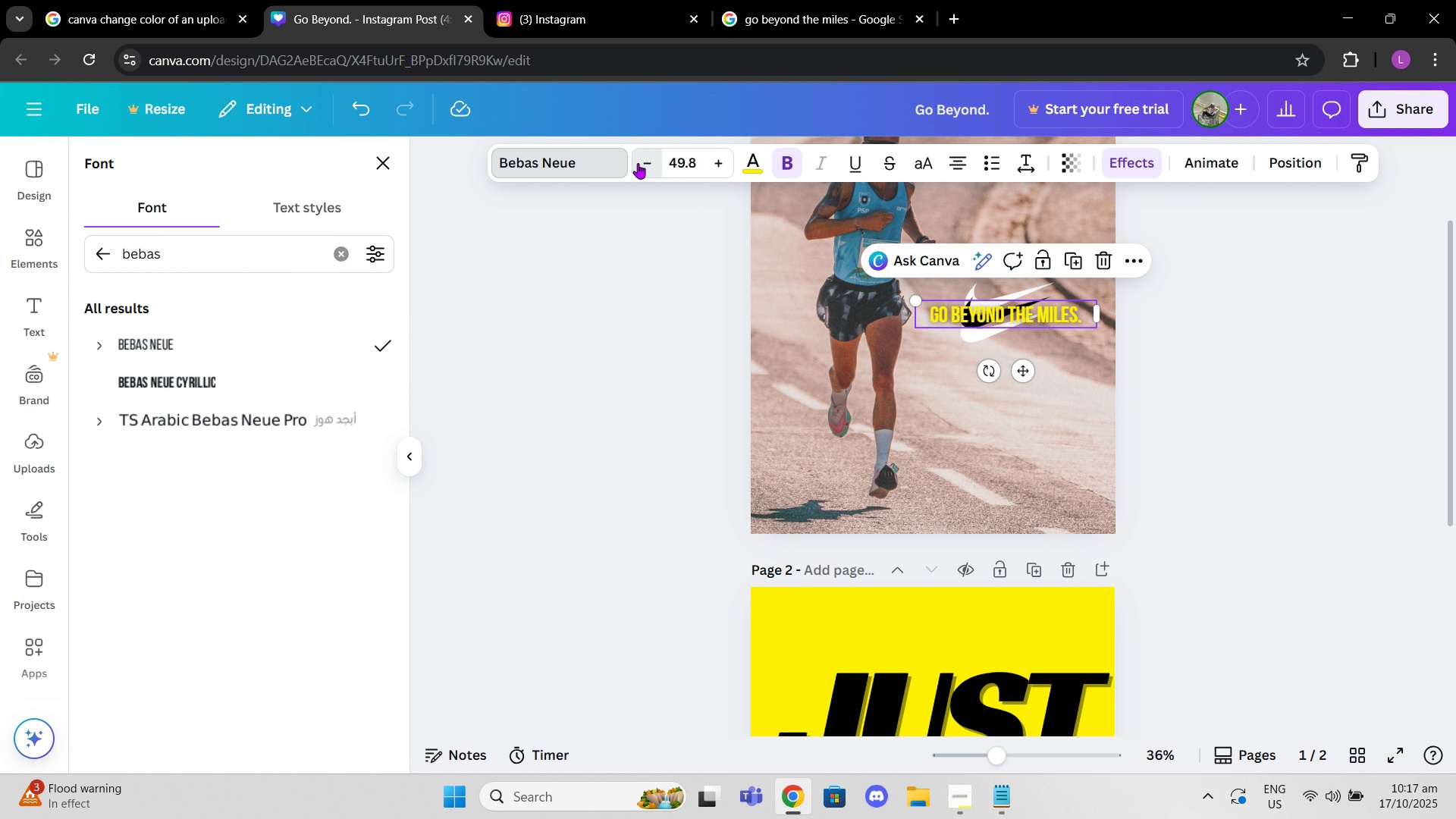 
triple_click([638, 163])
 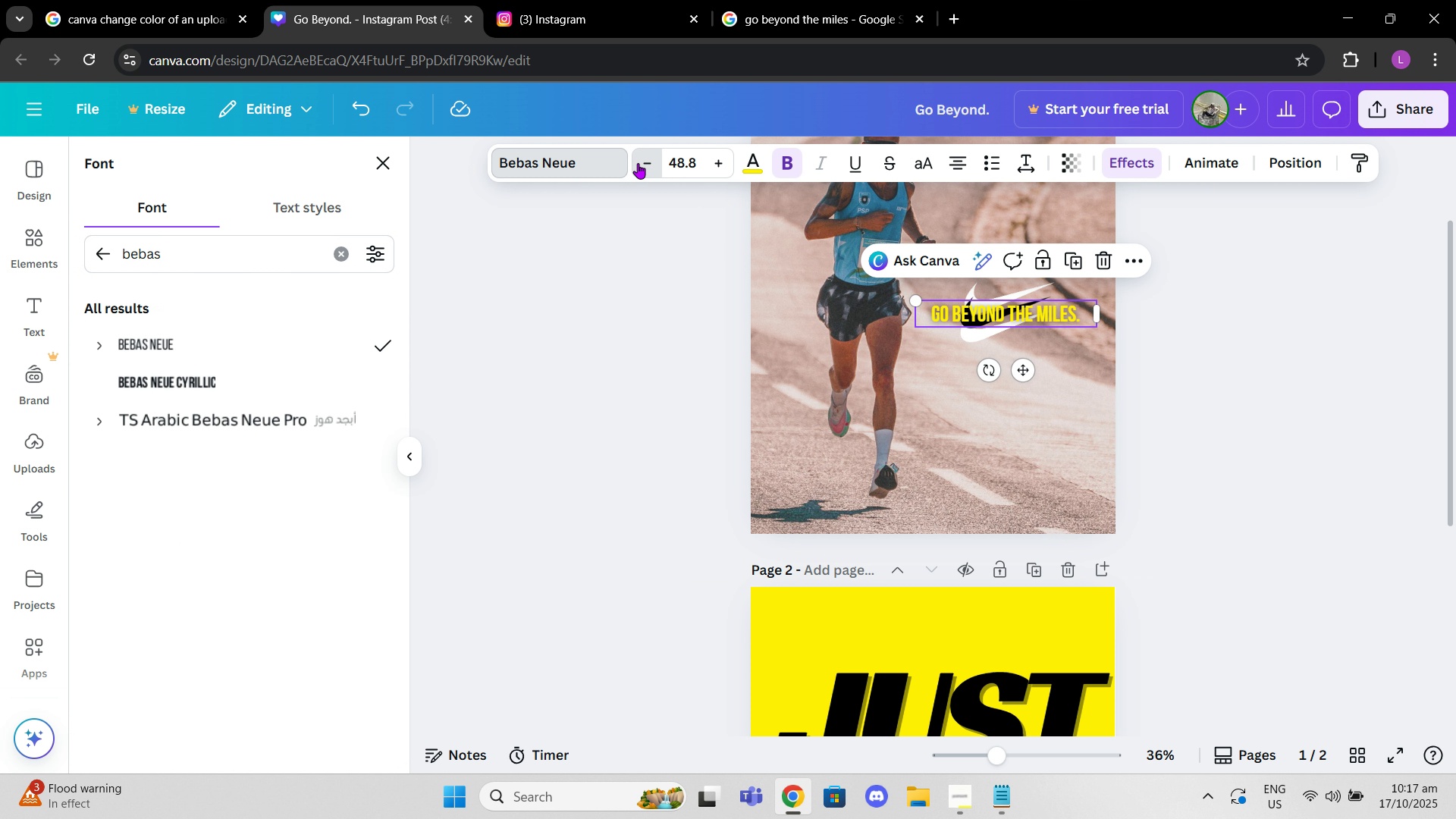 
triple_click([638, 163])
 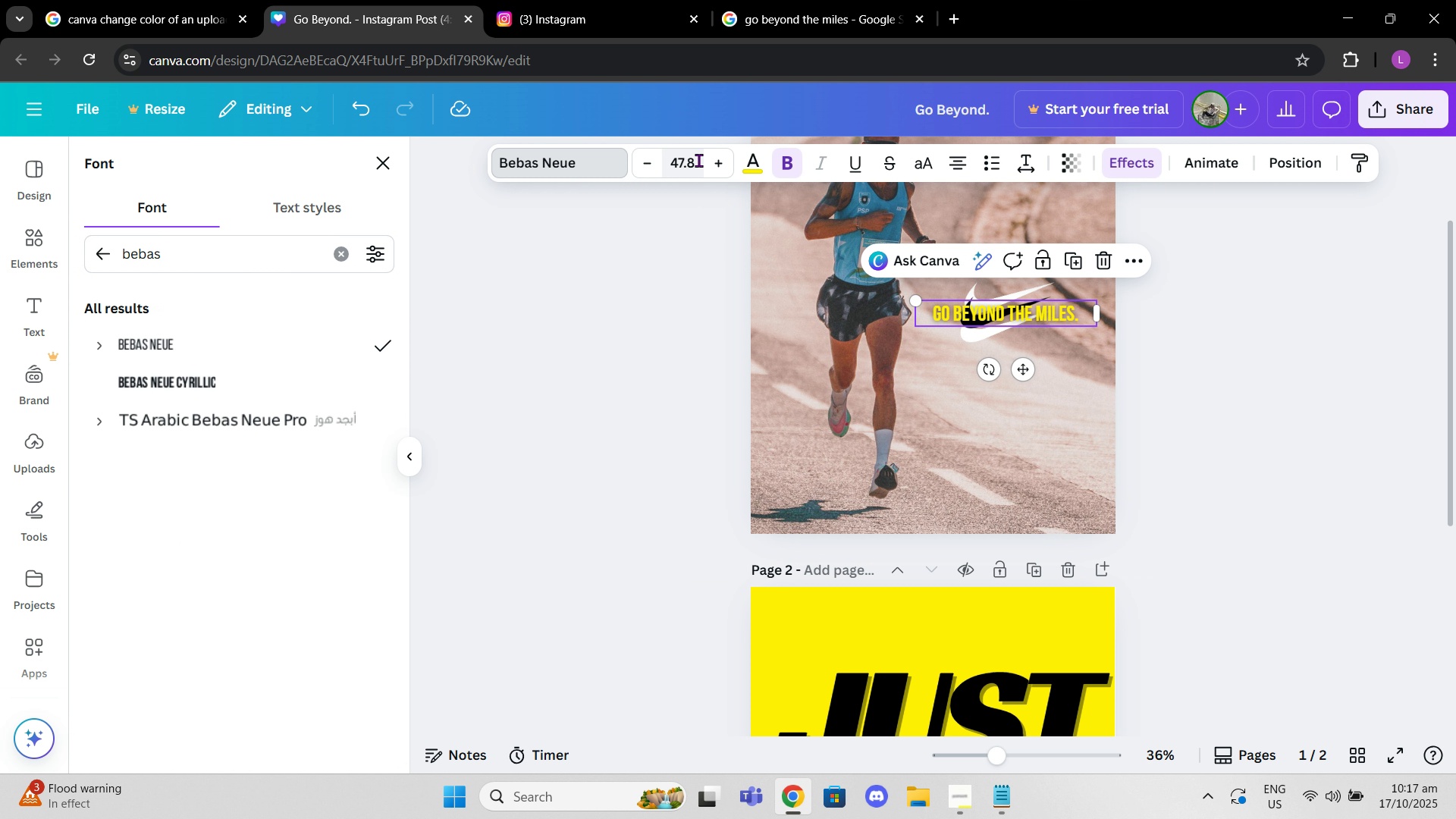 
left_click([700, 160])
 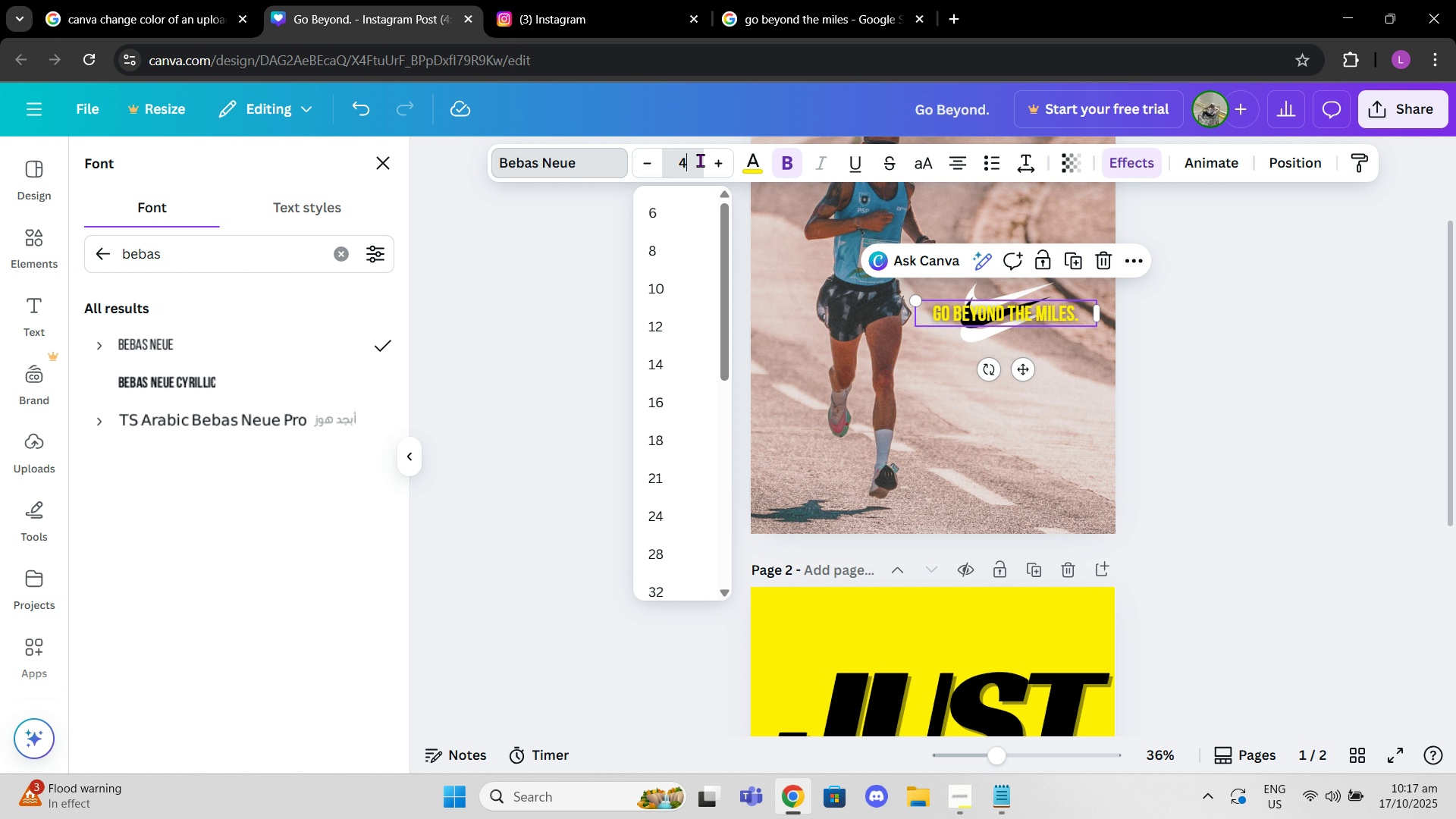 
type(48)
 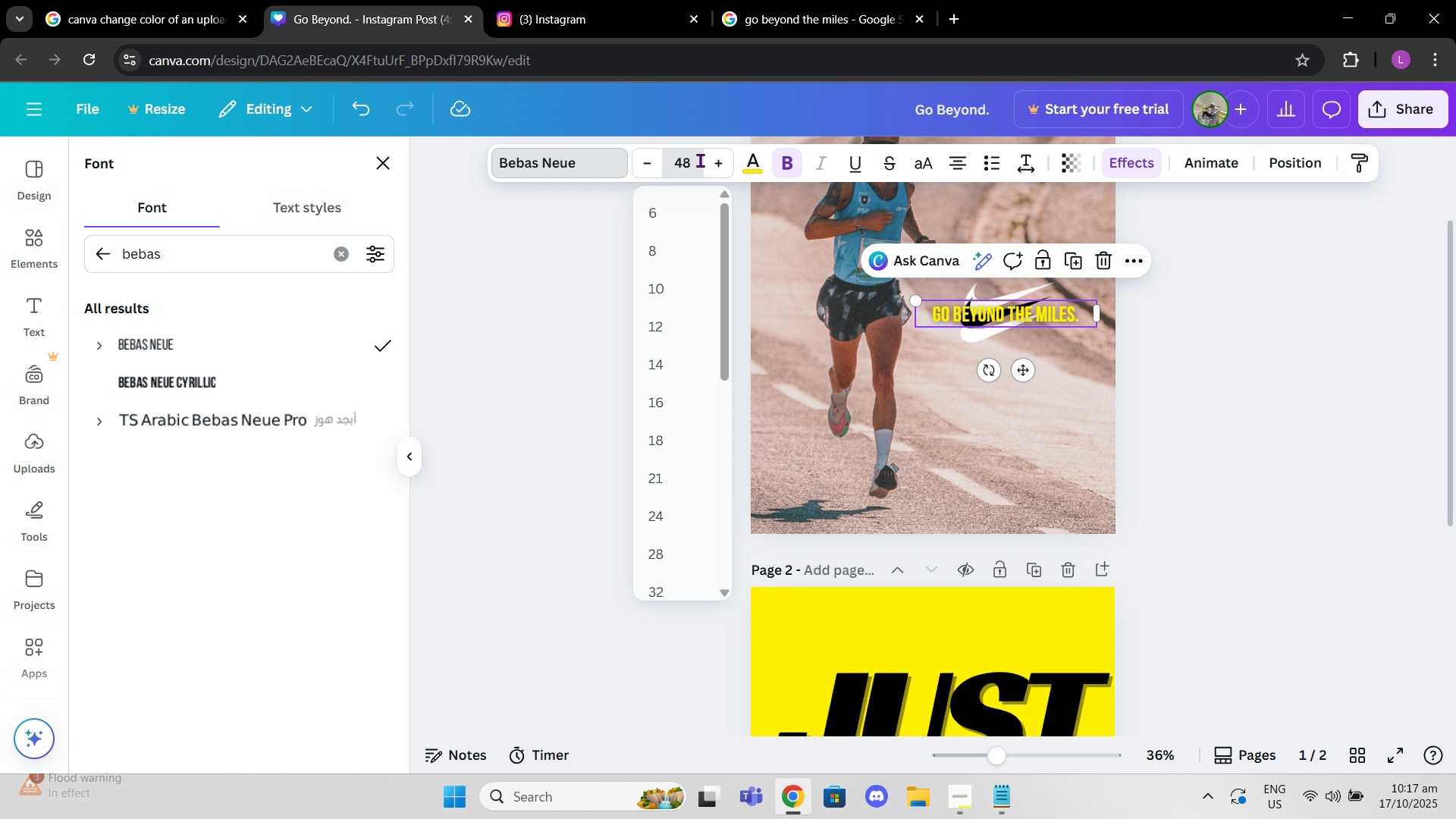 
key(Enter)
 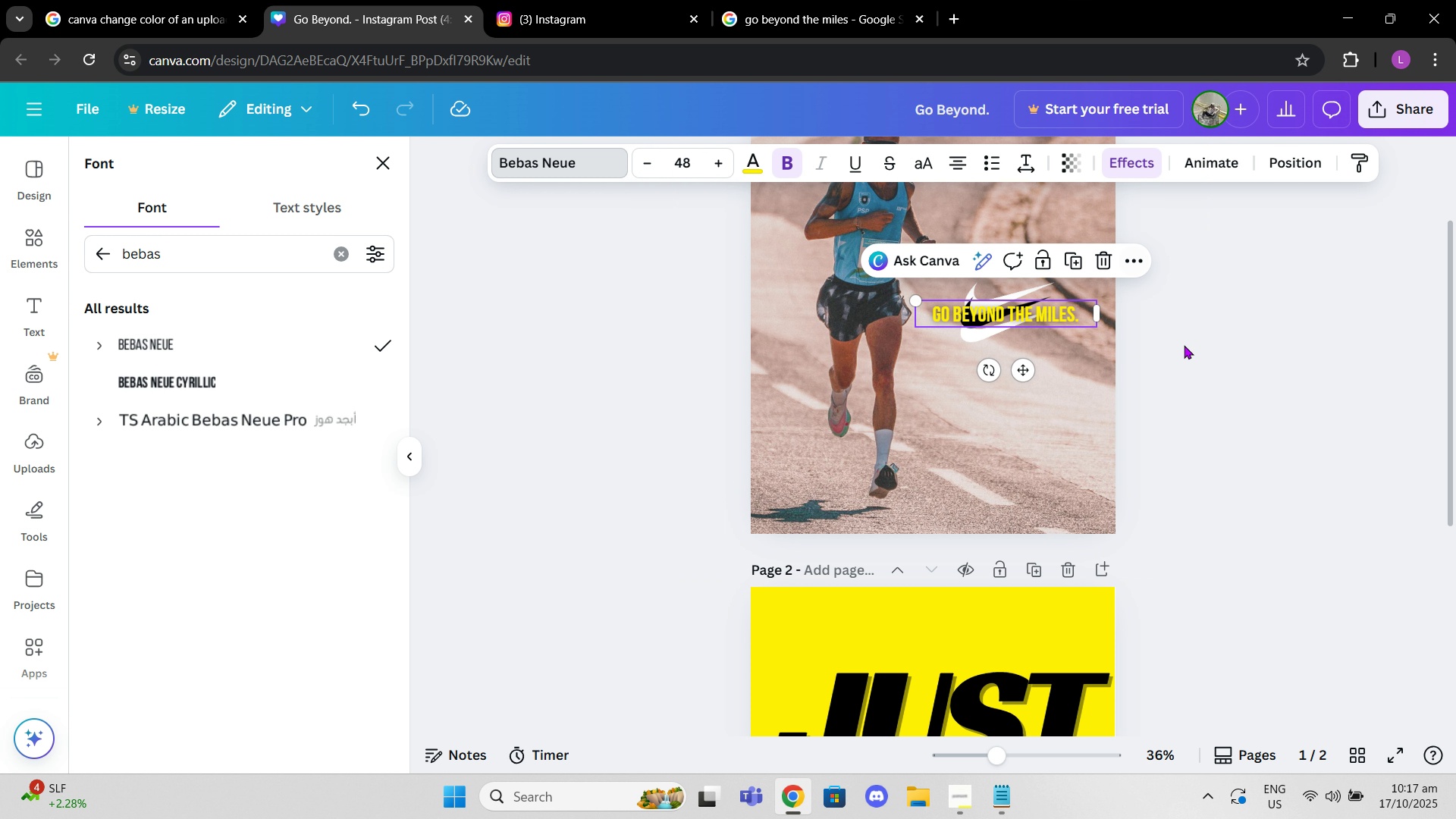 
left_click([1206, 368])
 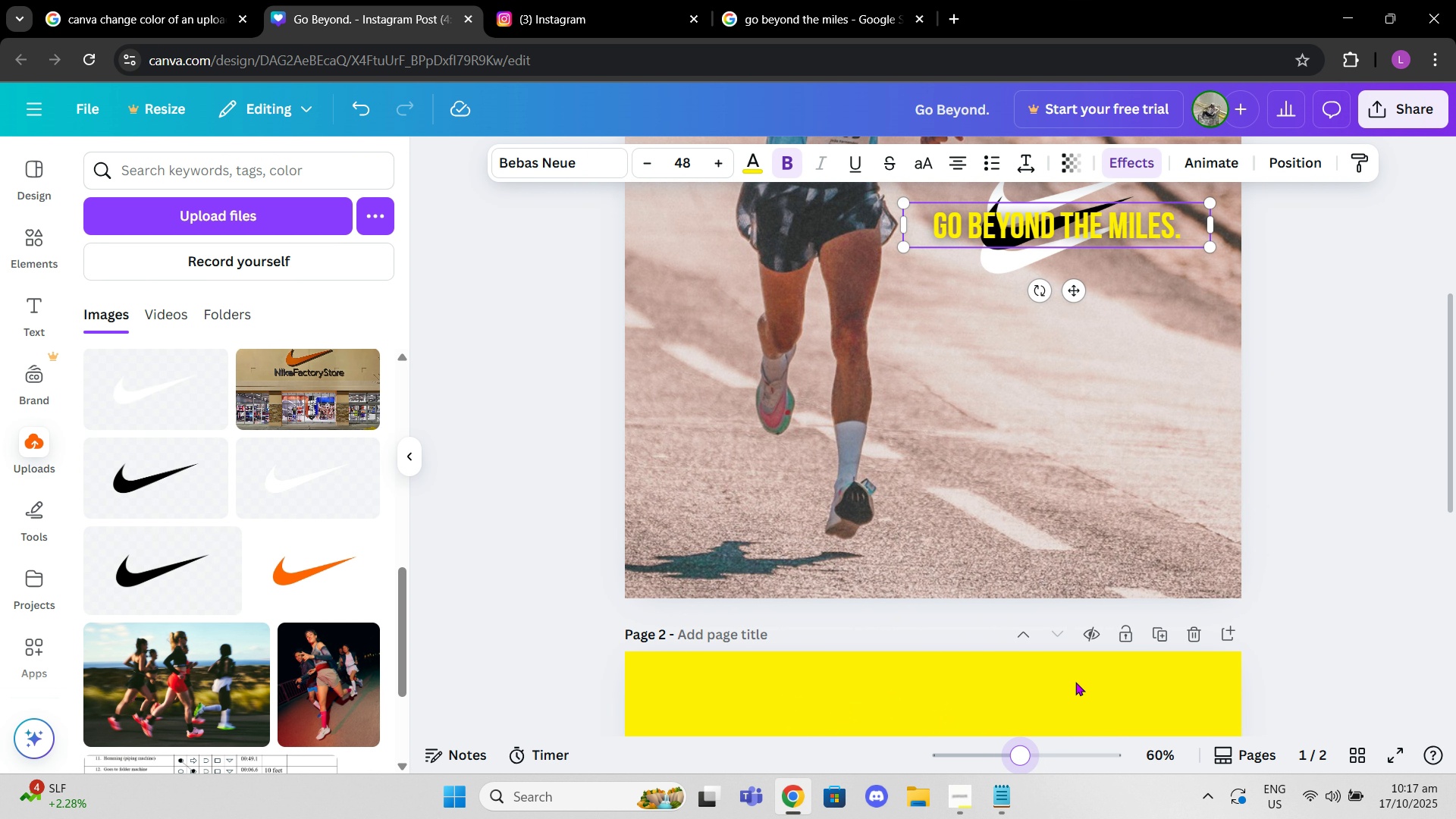 
scroll: coordinate [1206, 525], scroll_direction: up, amount: 5.0
 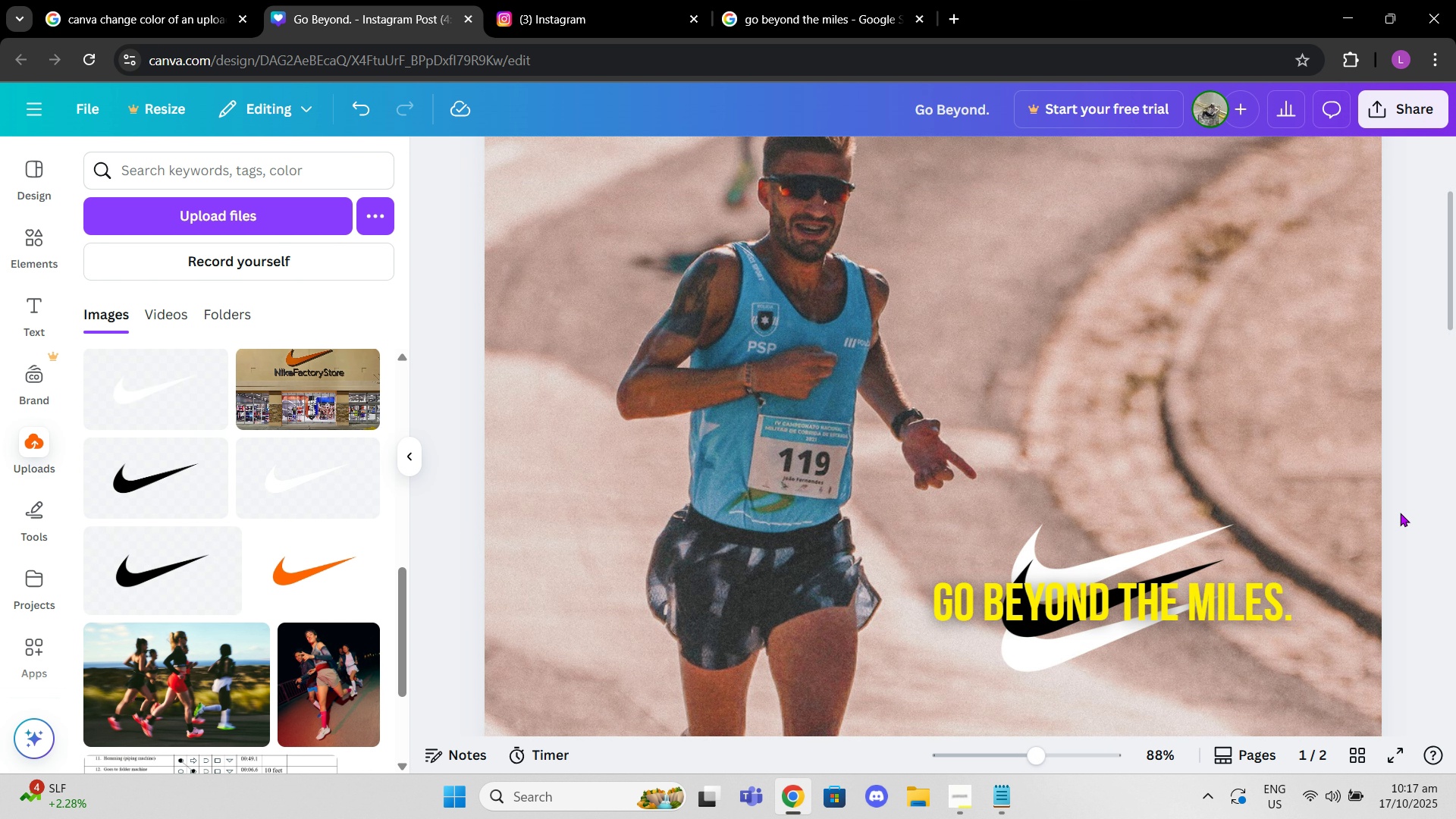 
left_click([1400, 513])
 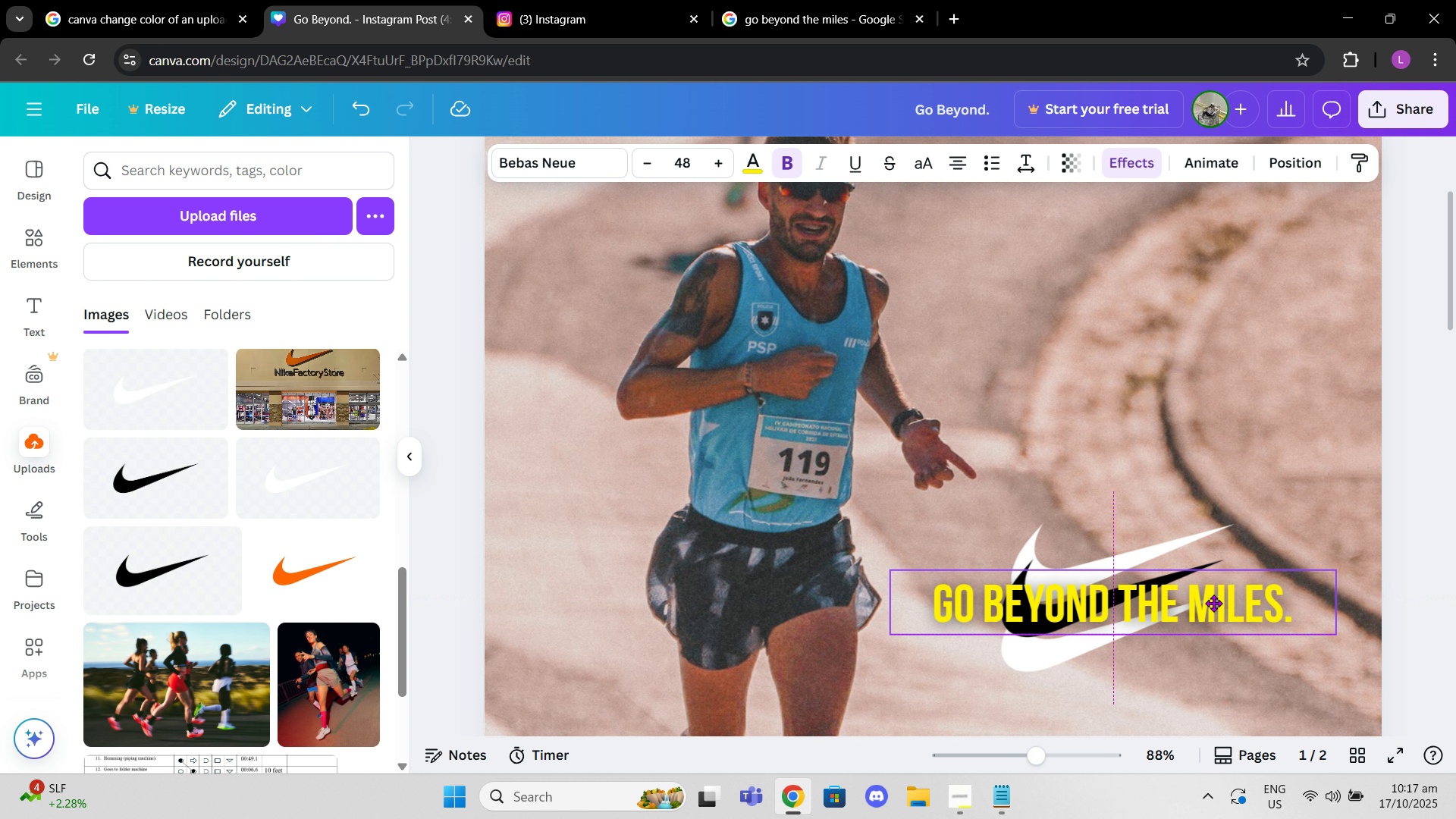 
wait(9.5)
 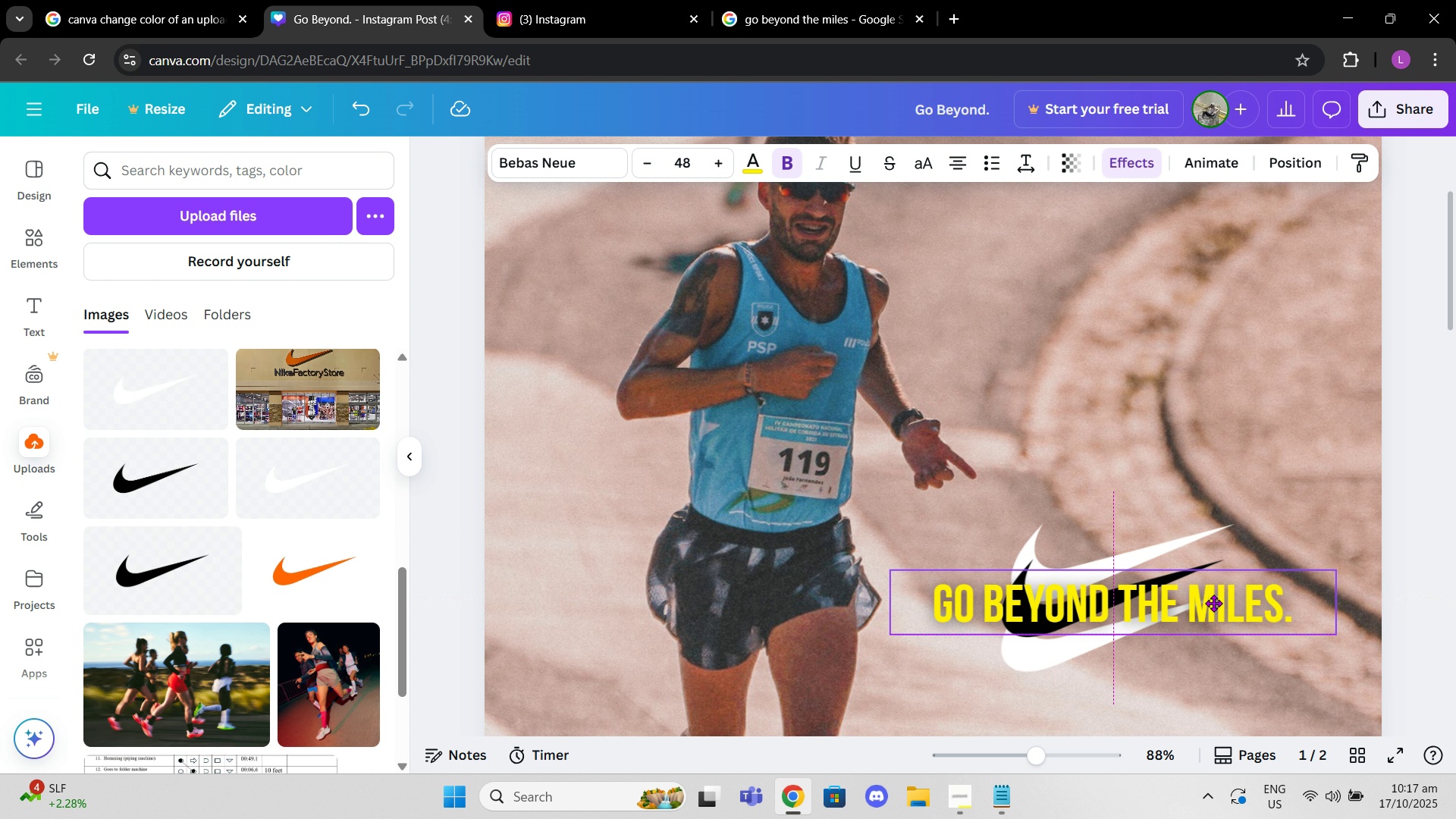 
left_click([1226, 670])
 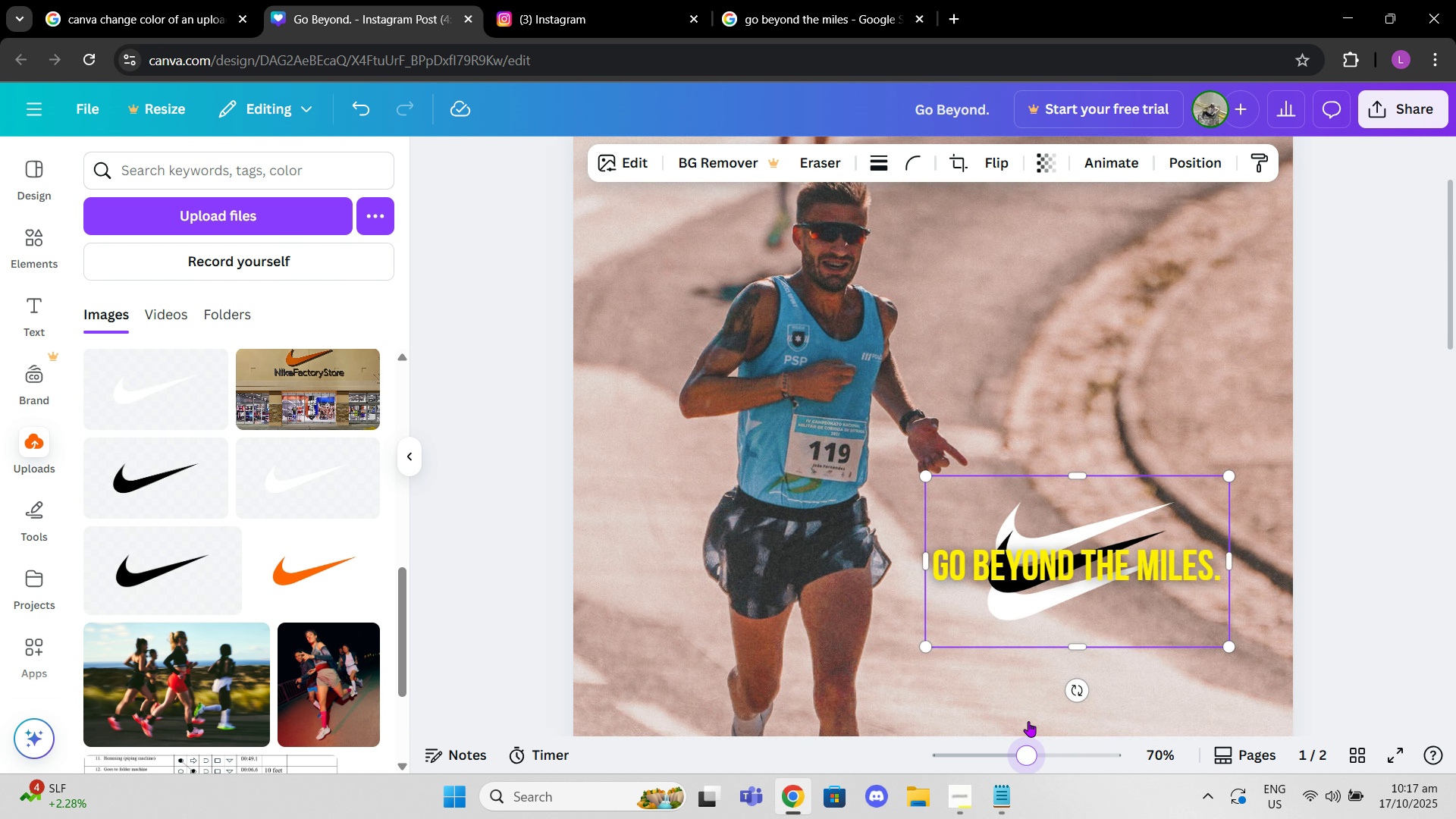 
left_click([1053, 578])
 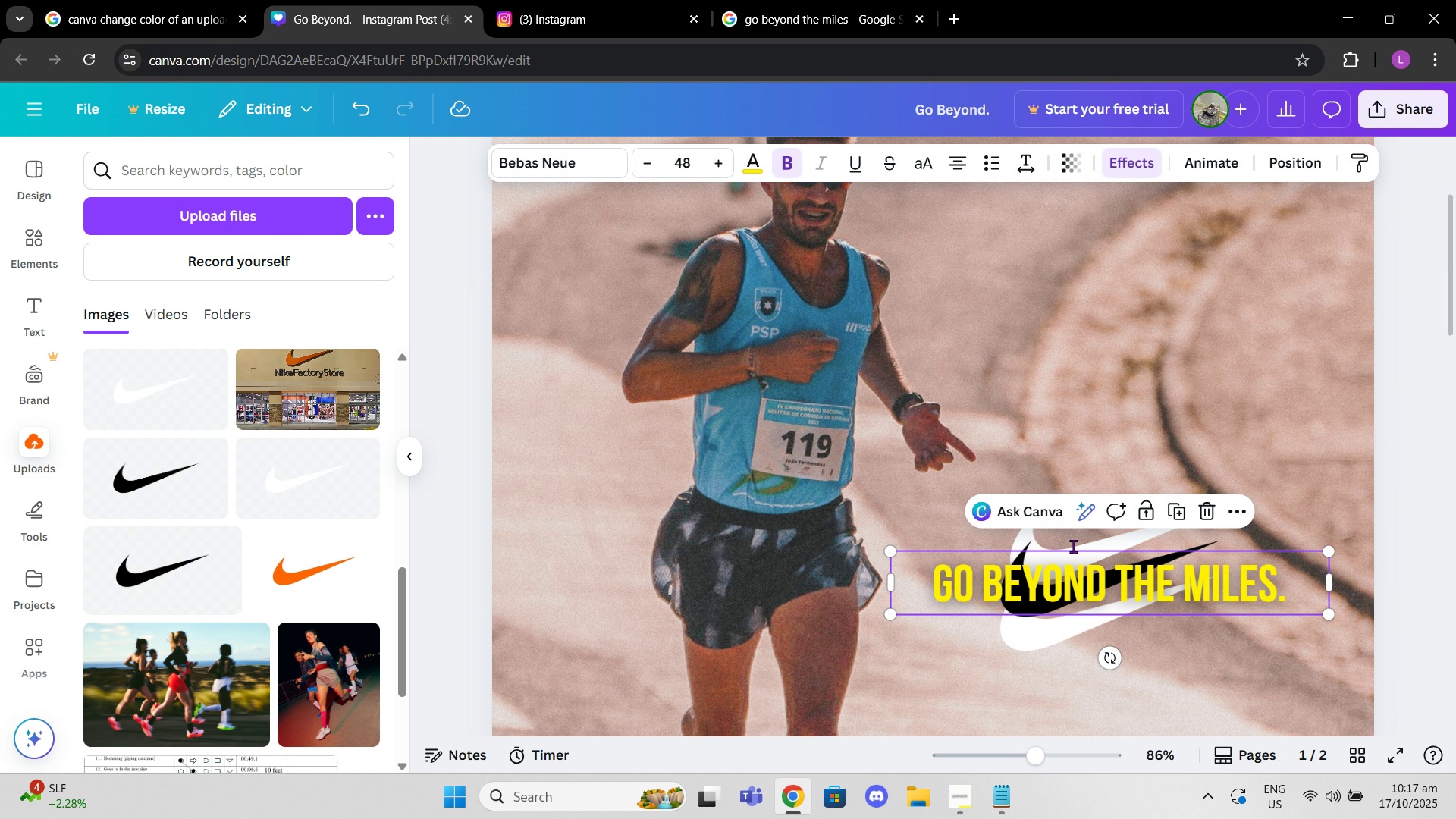 
left_click([1073, 546])
 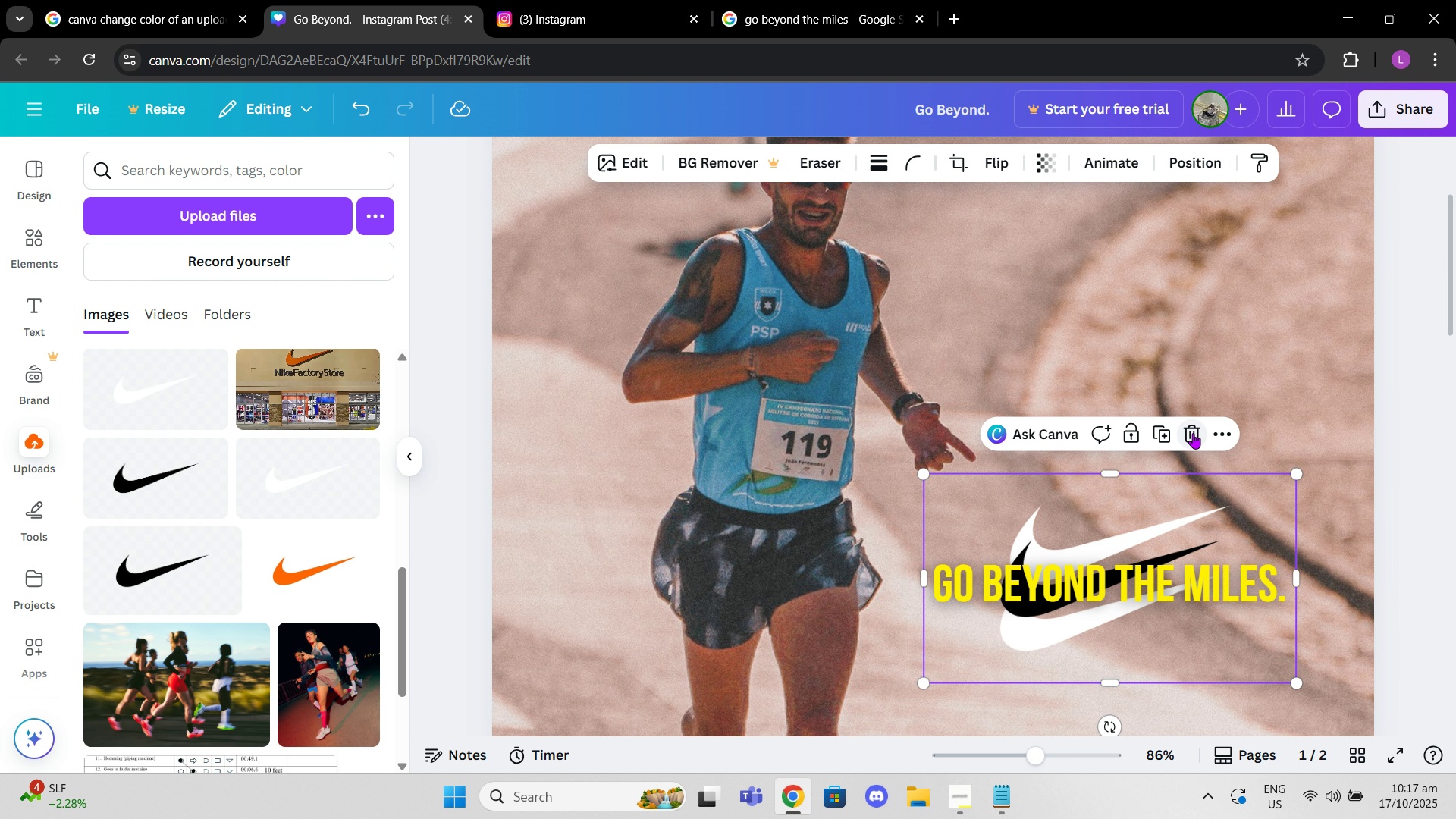 
left_click([1193, 433])
 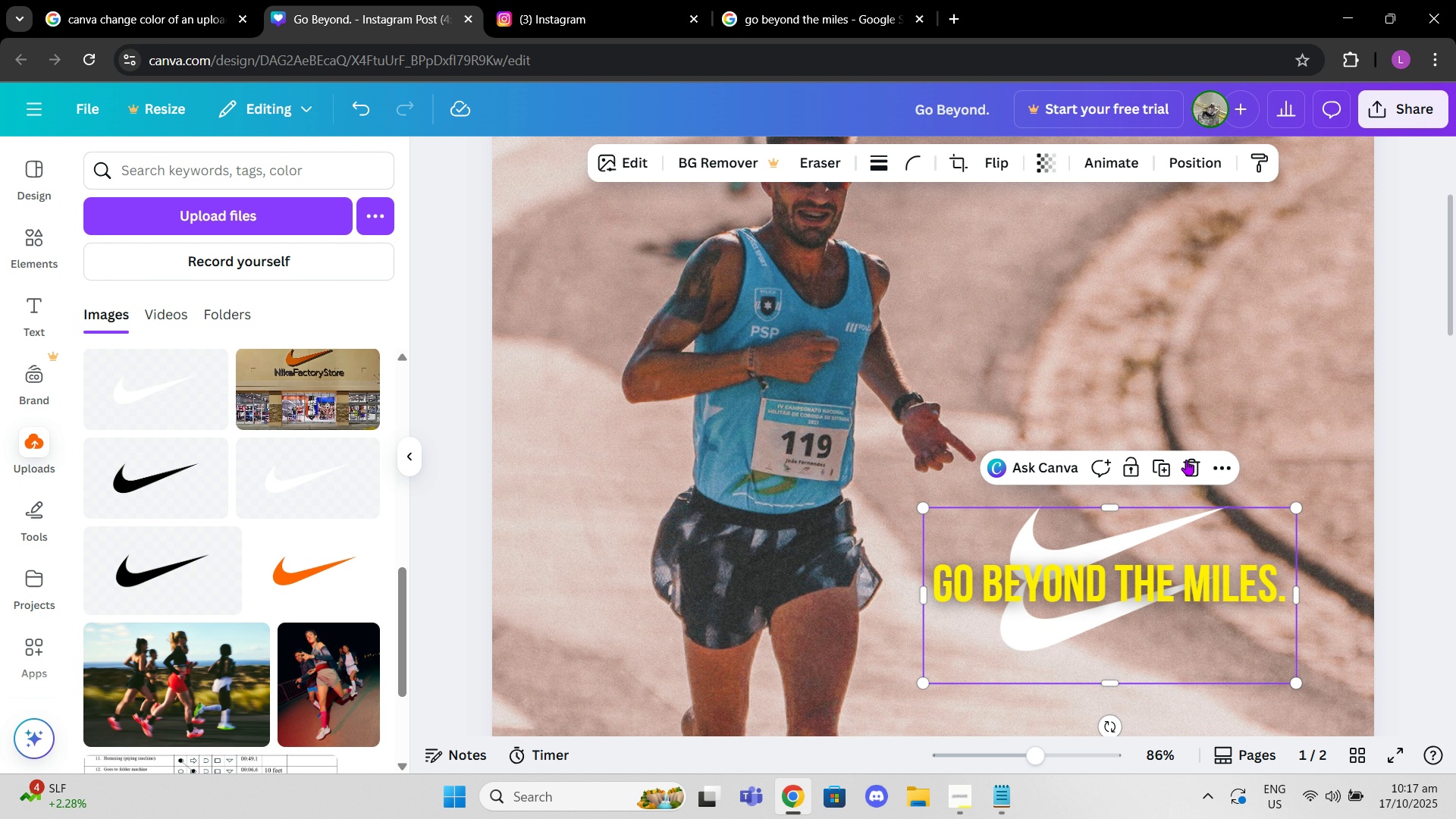 
left_click([1190, 466])
 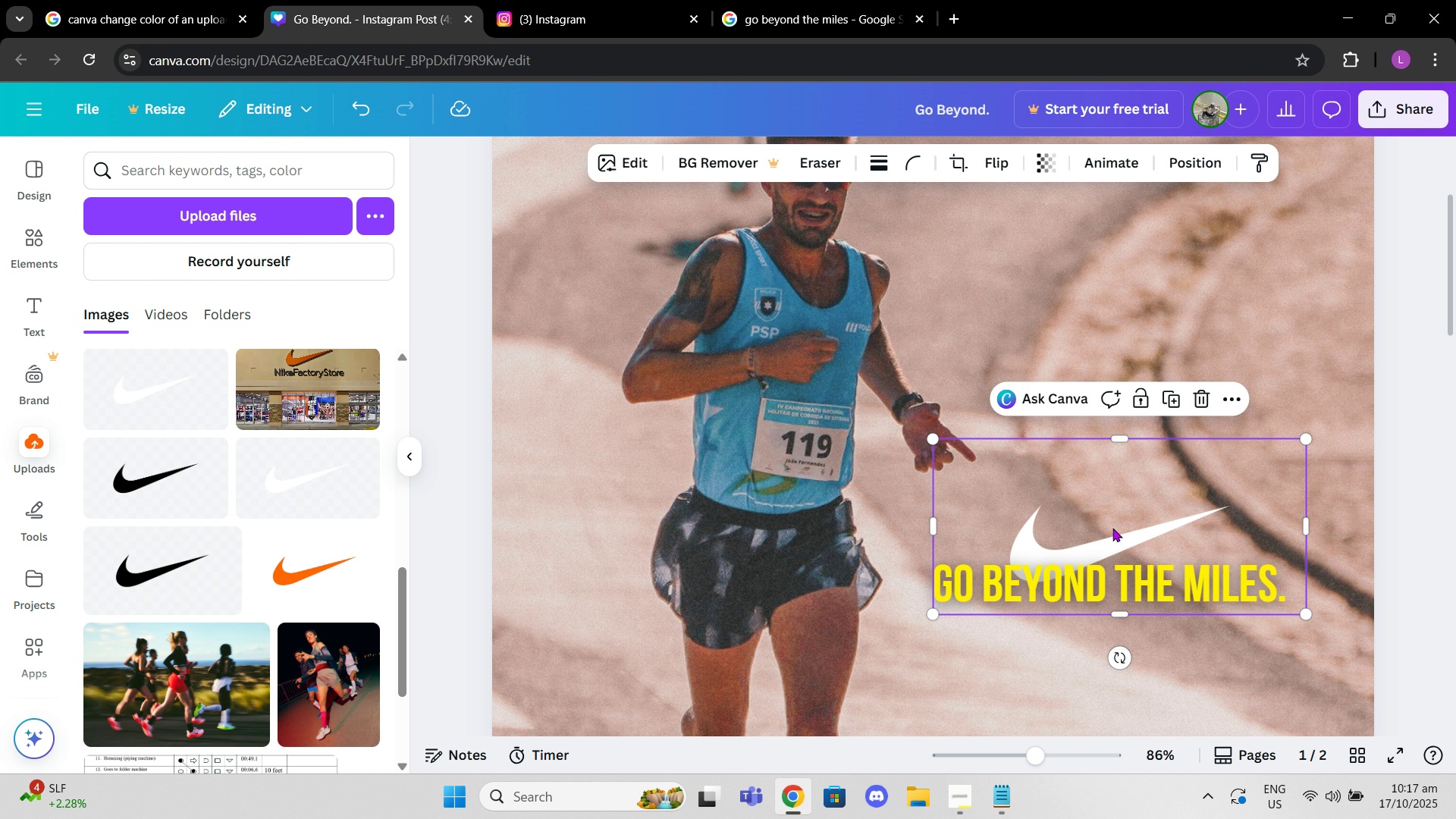 
left_click([1112, 528])
 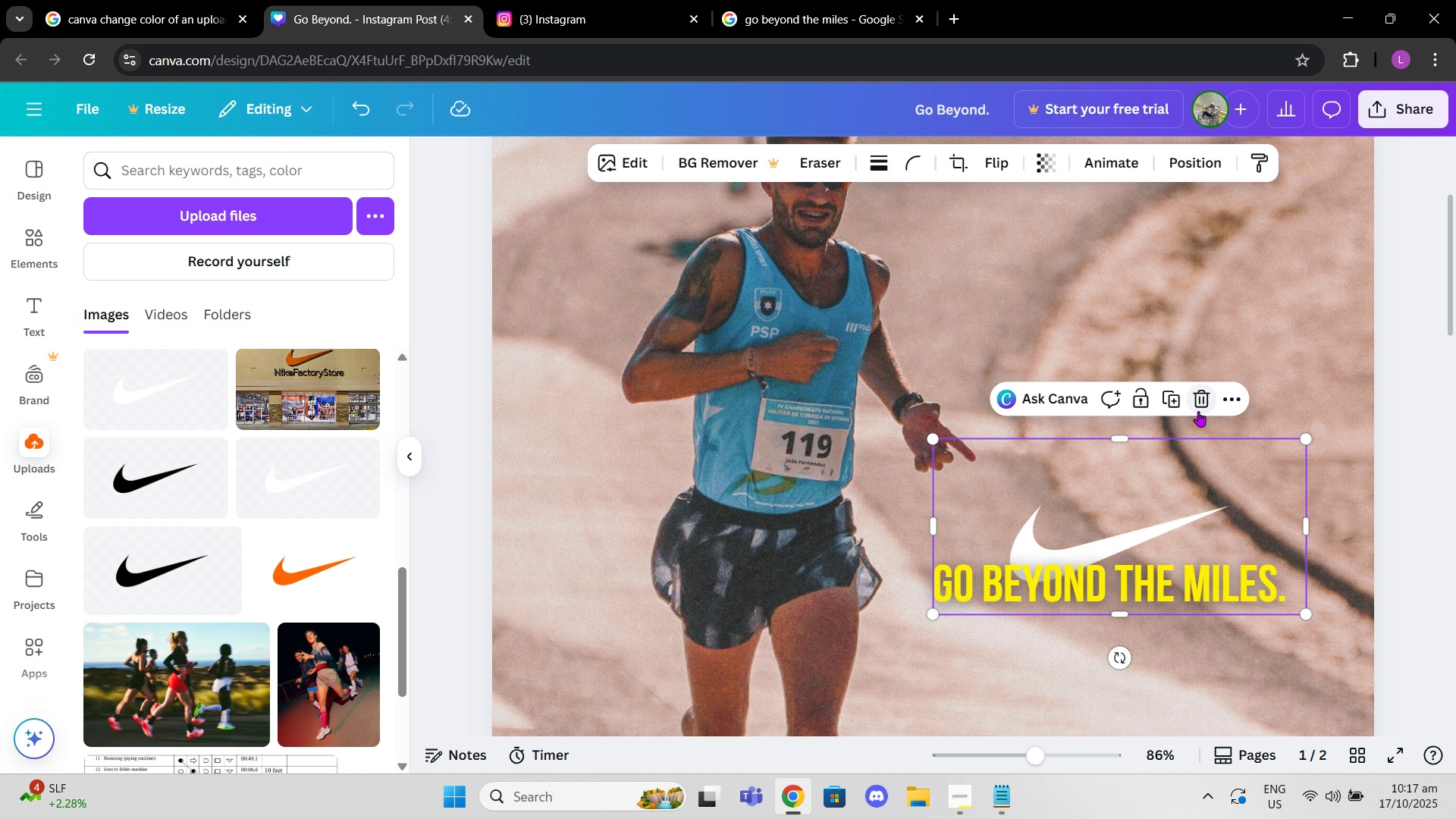 
left_click([1198, 411])
 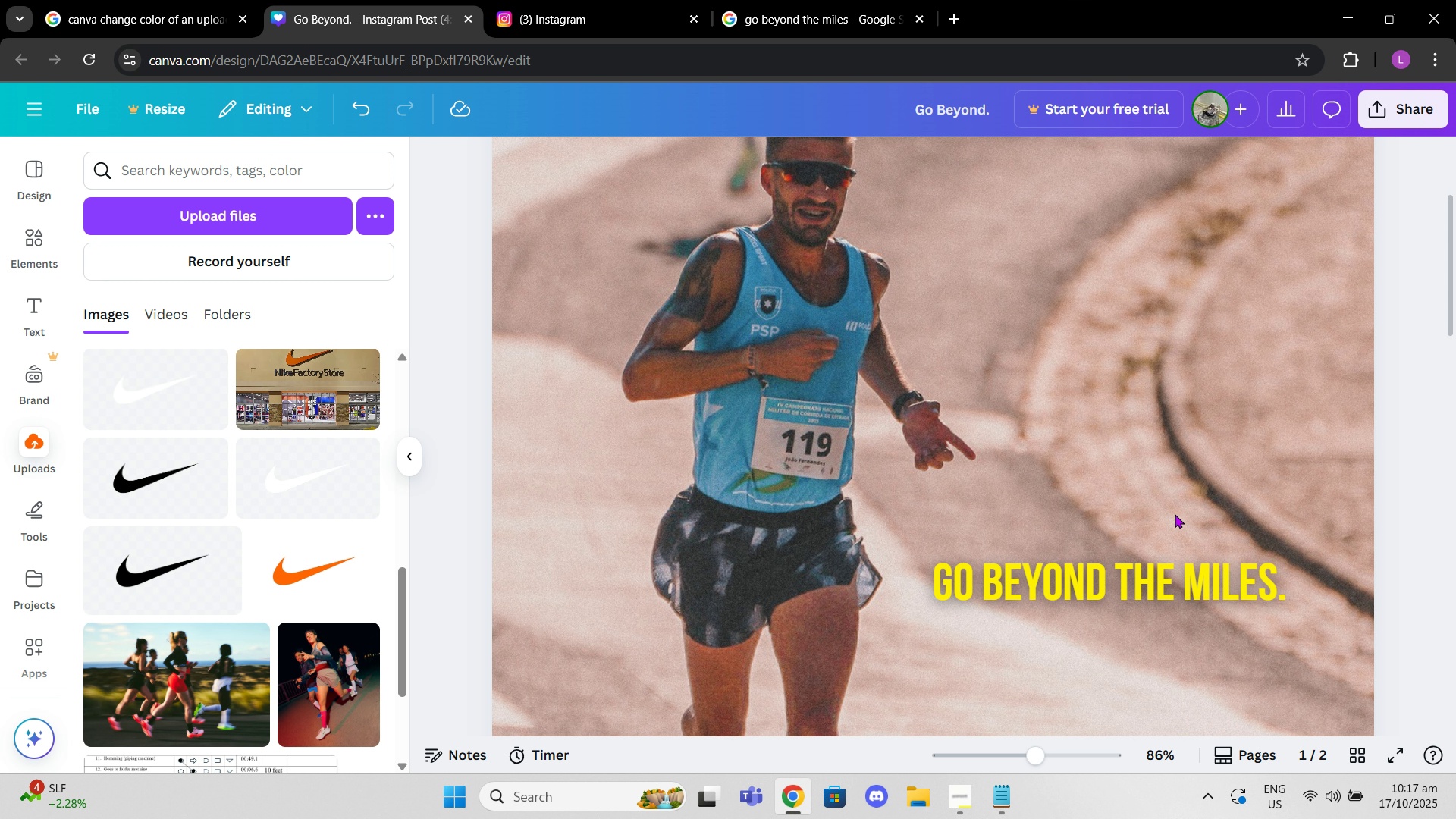 
scroll: coordinate [1175, 514], scroll_direction: down, amount: 2.0
 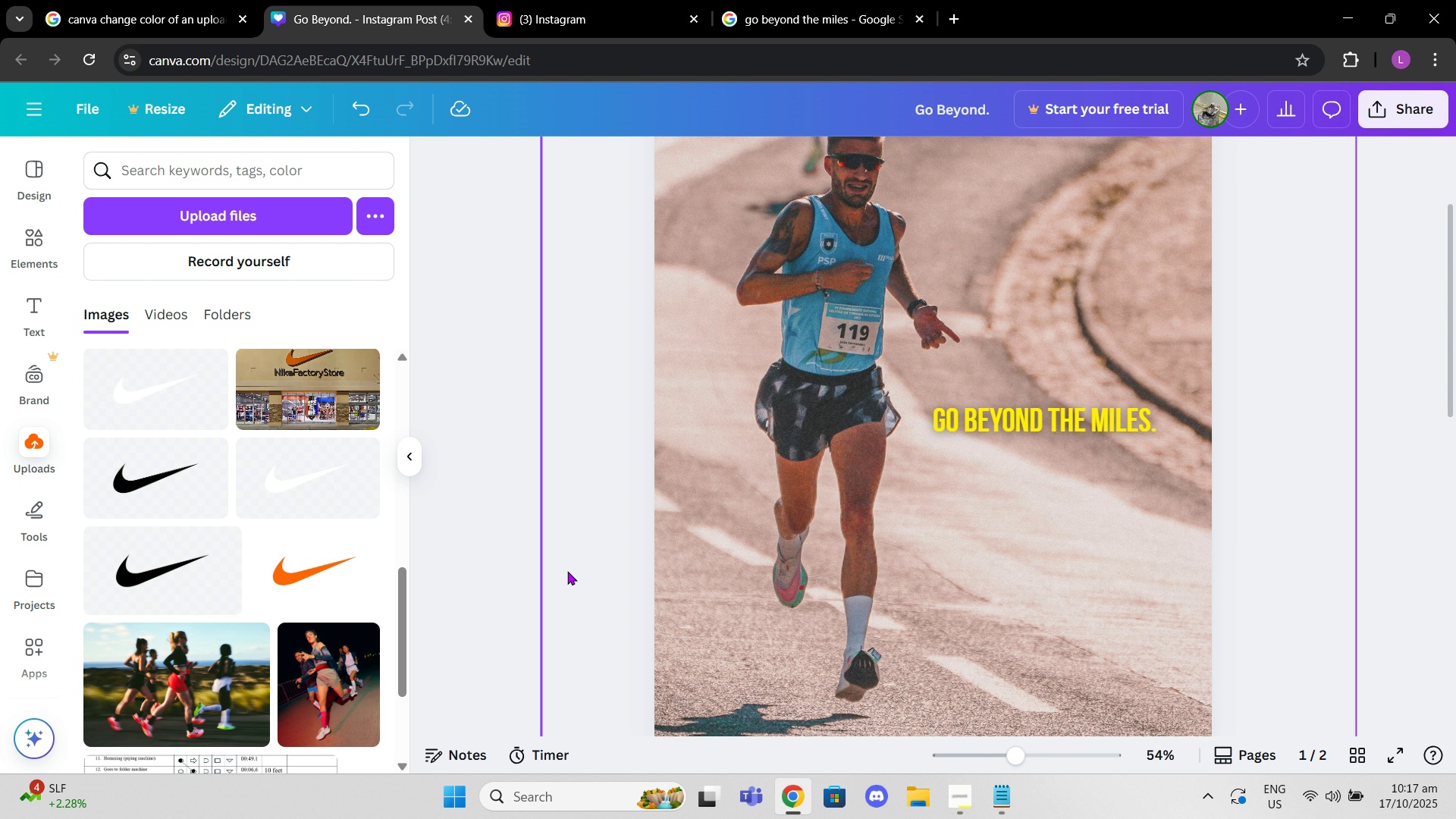 
left_click([165, 485])
 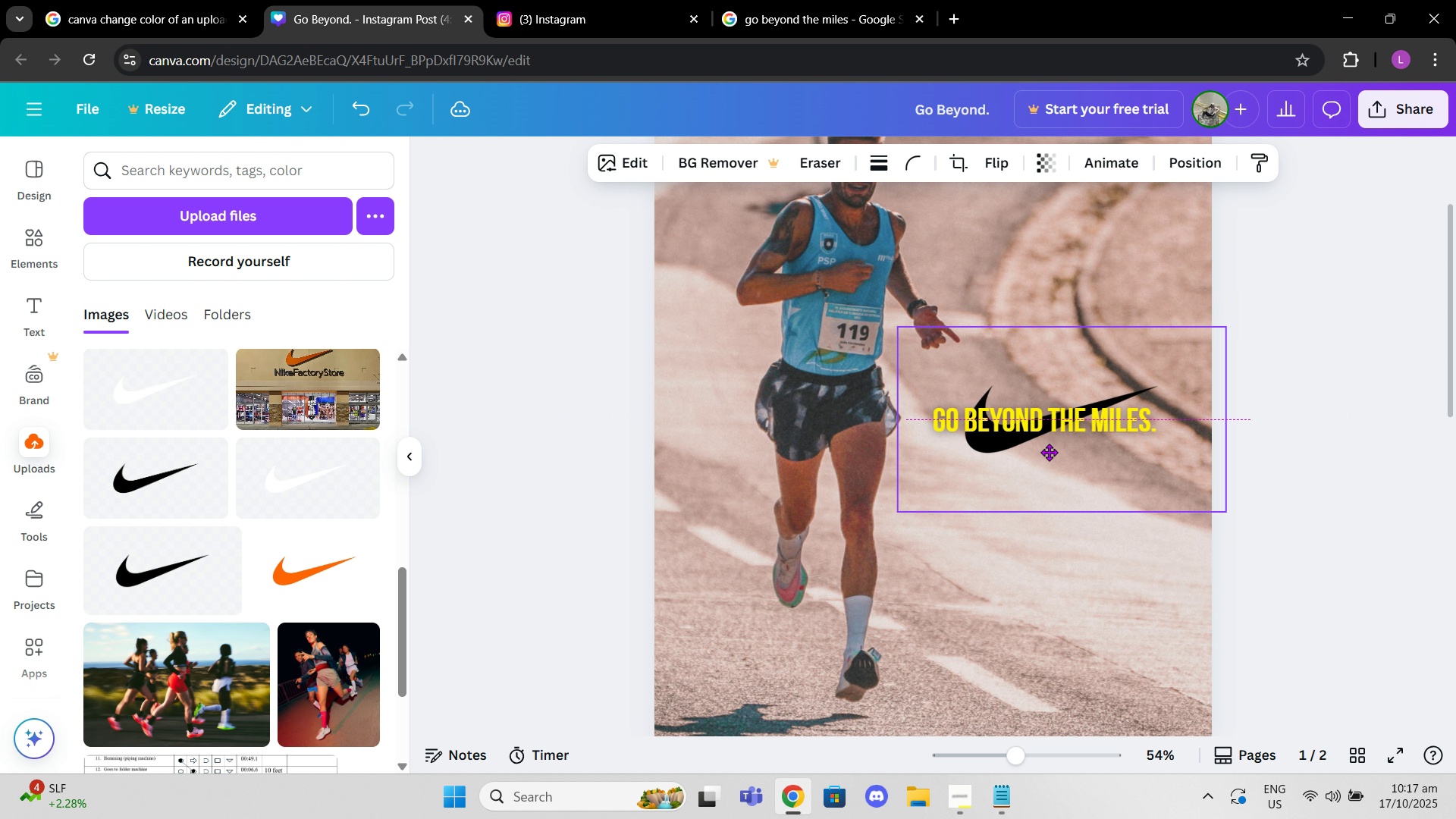 
wait(18.9)
 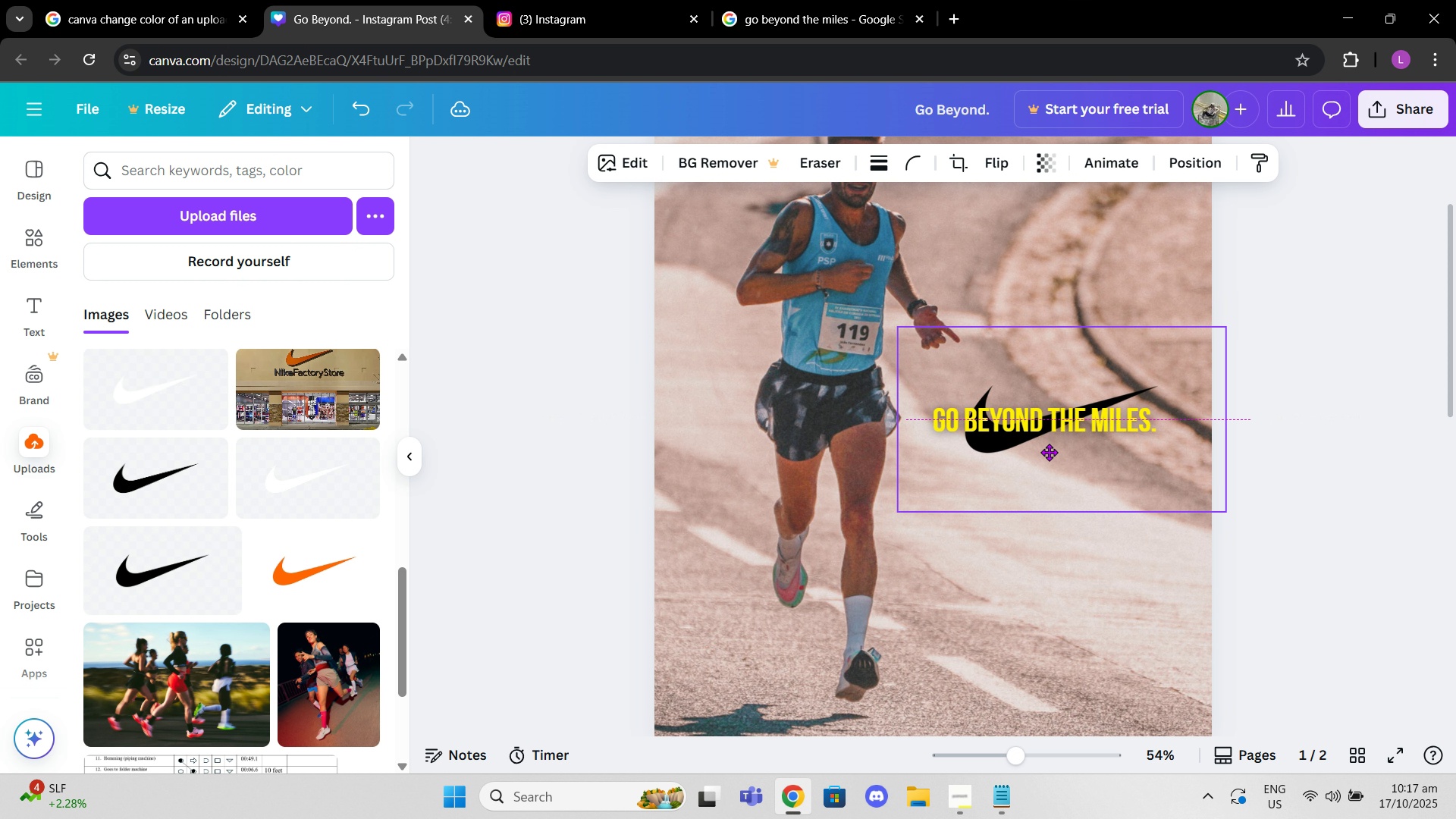 
left_click([1289, 438])
 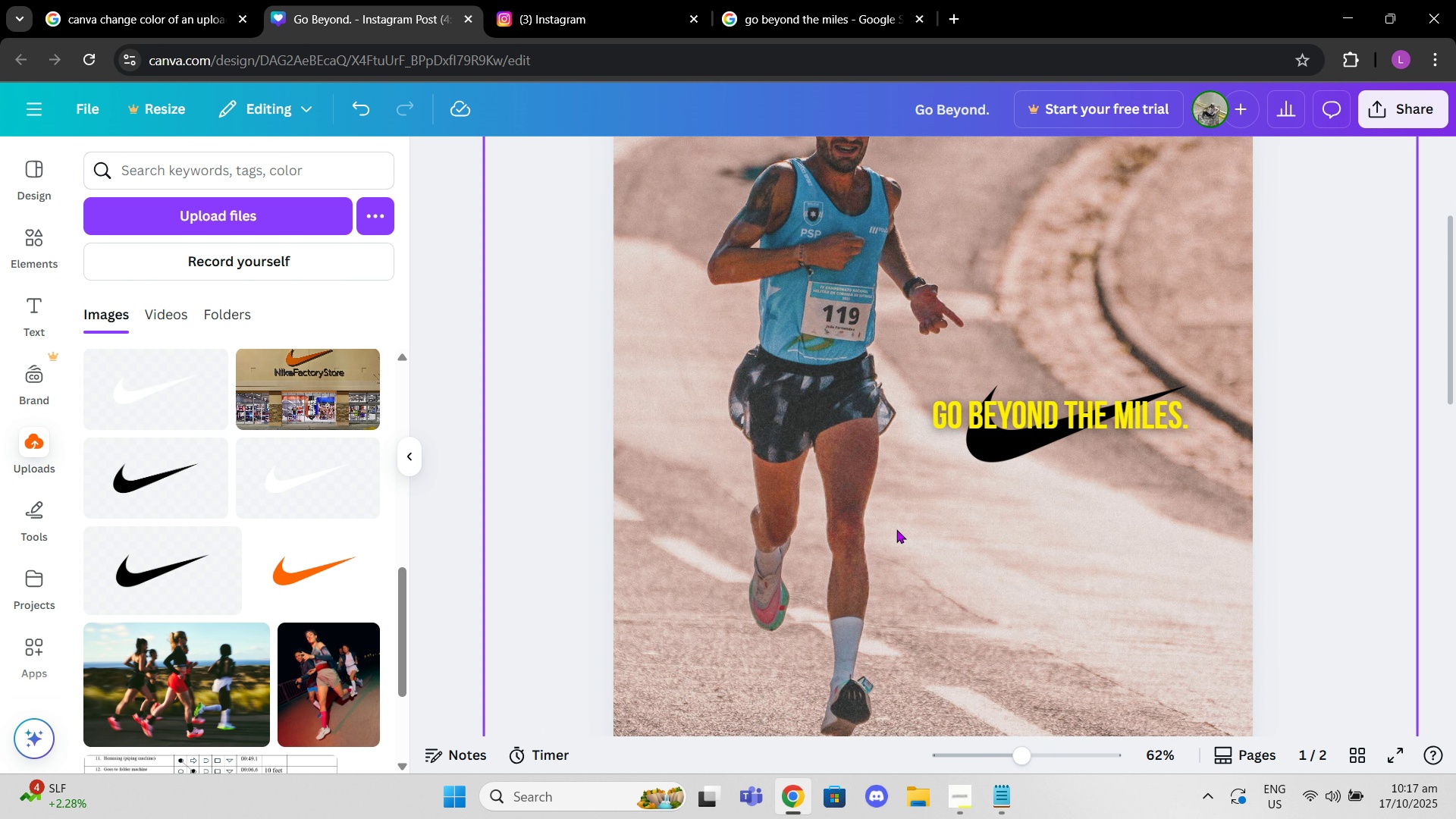 
left_click([607, 0])
 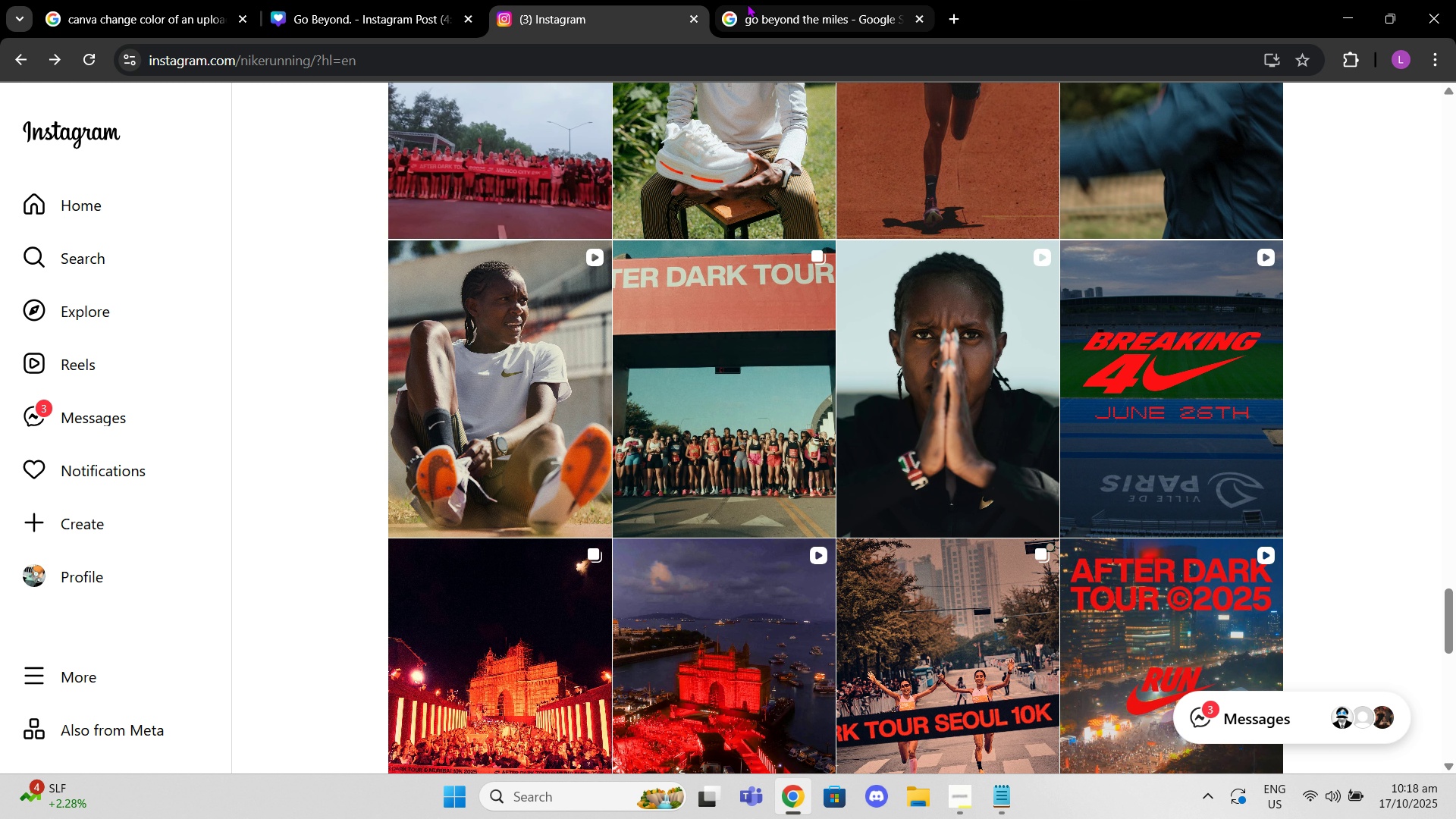 
scroll: coordinate [788, 329], scroll_direction: down, amount: 17.0
 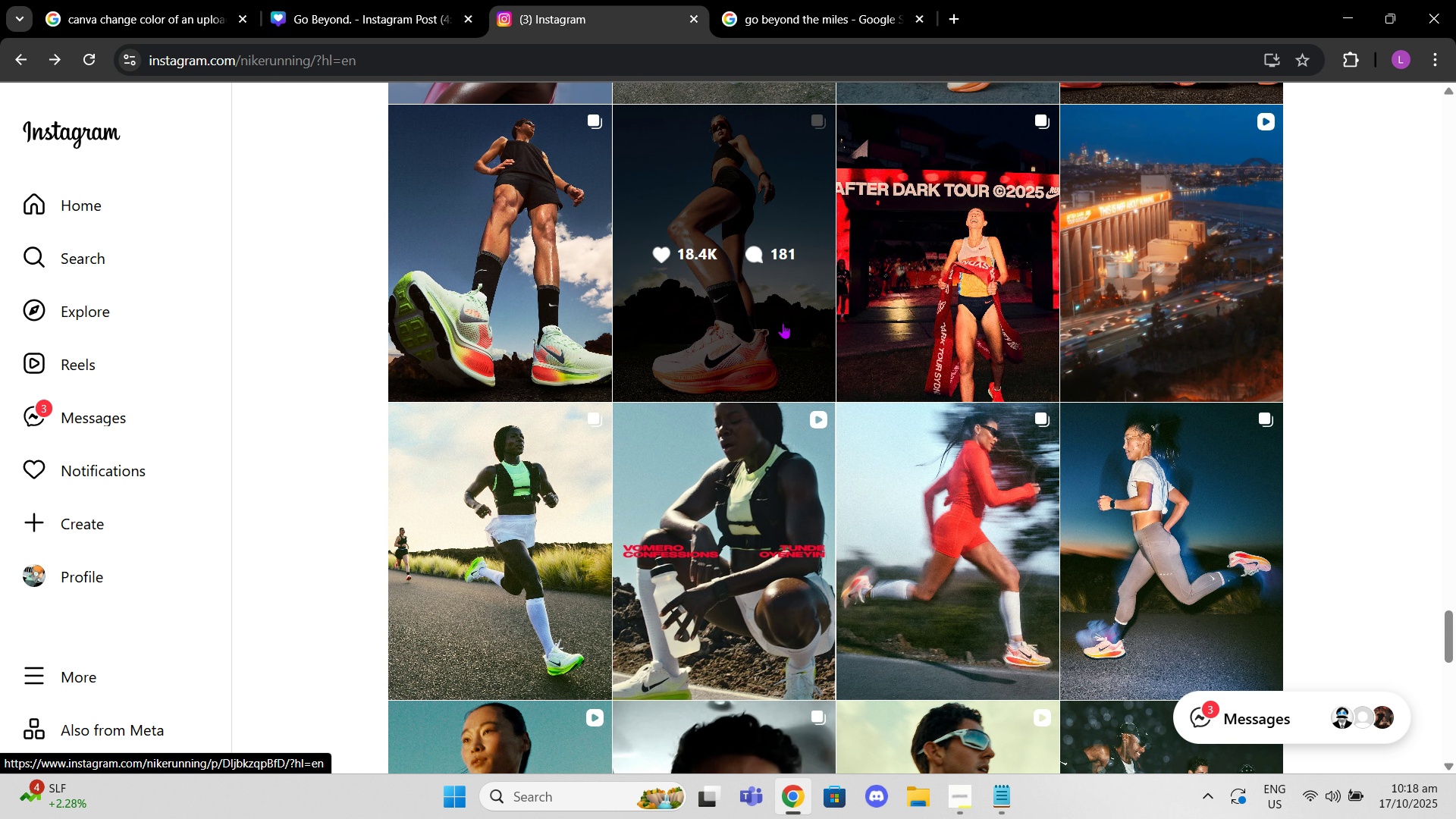 
scroll: coordinate [783, 323], scroll_direction: down, amount: 4.0
 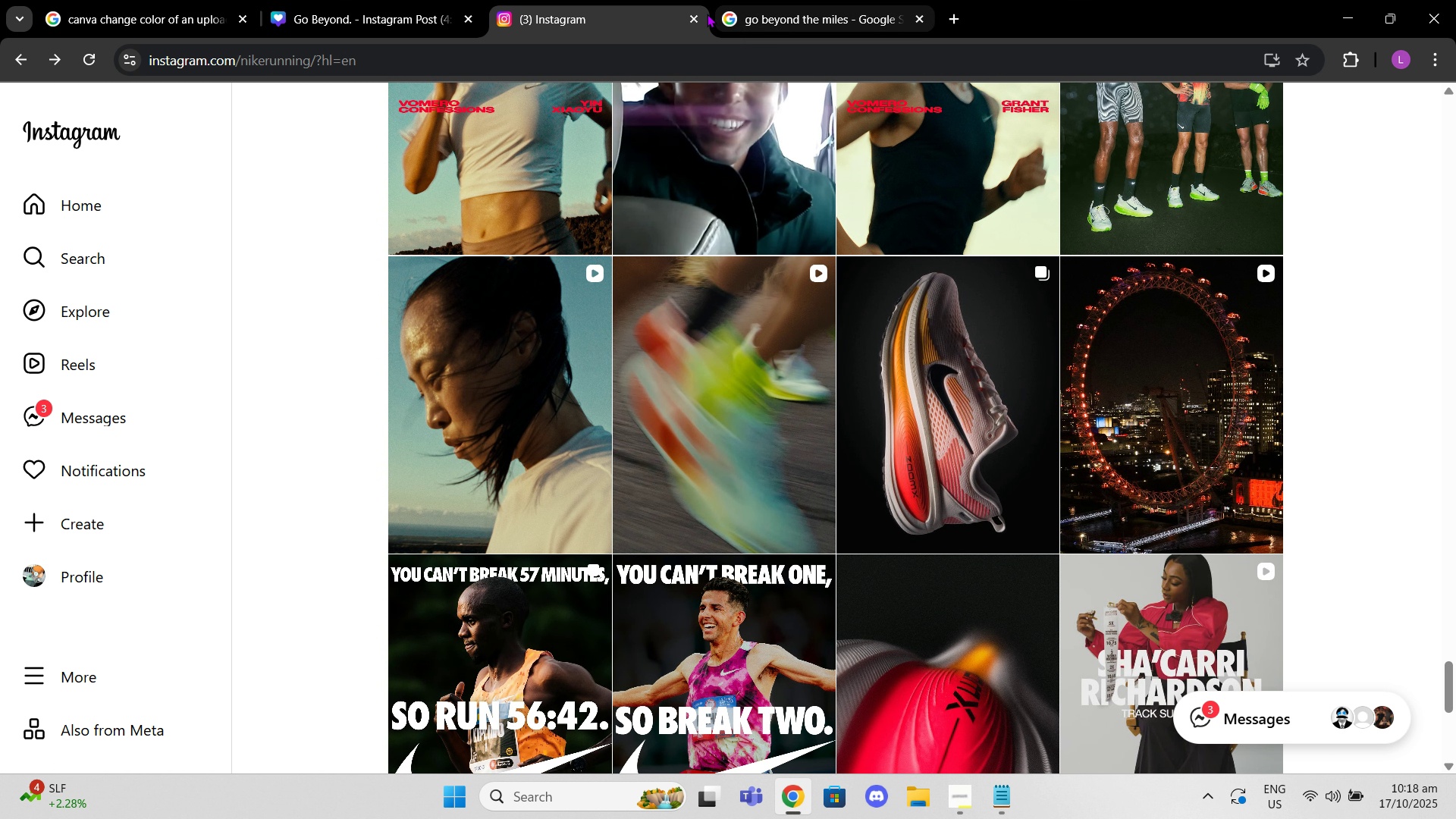 
left_click([686, 16])
 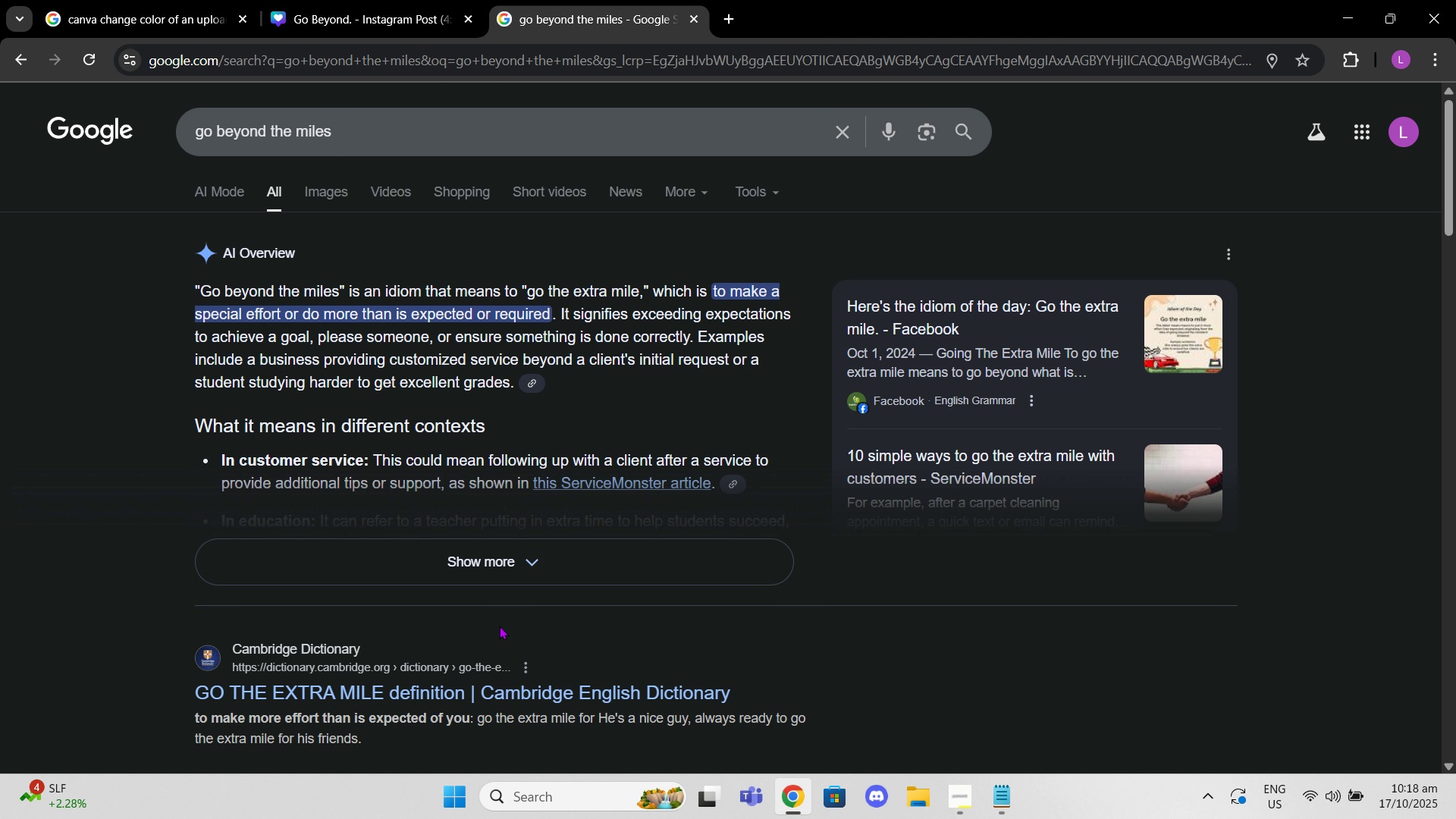 
scroll: coordinate [532, 408], scroll_direction: down, amount: 5.0
 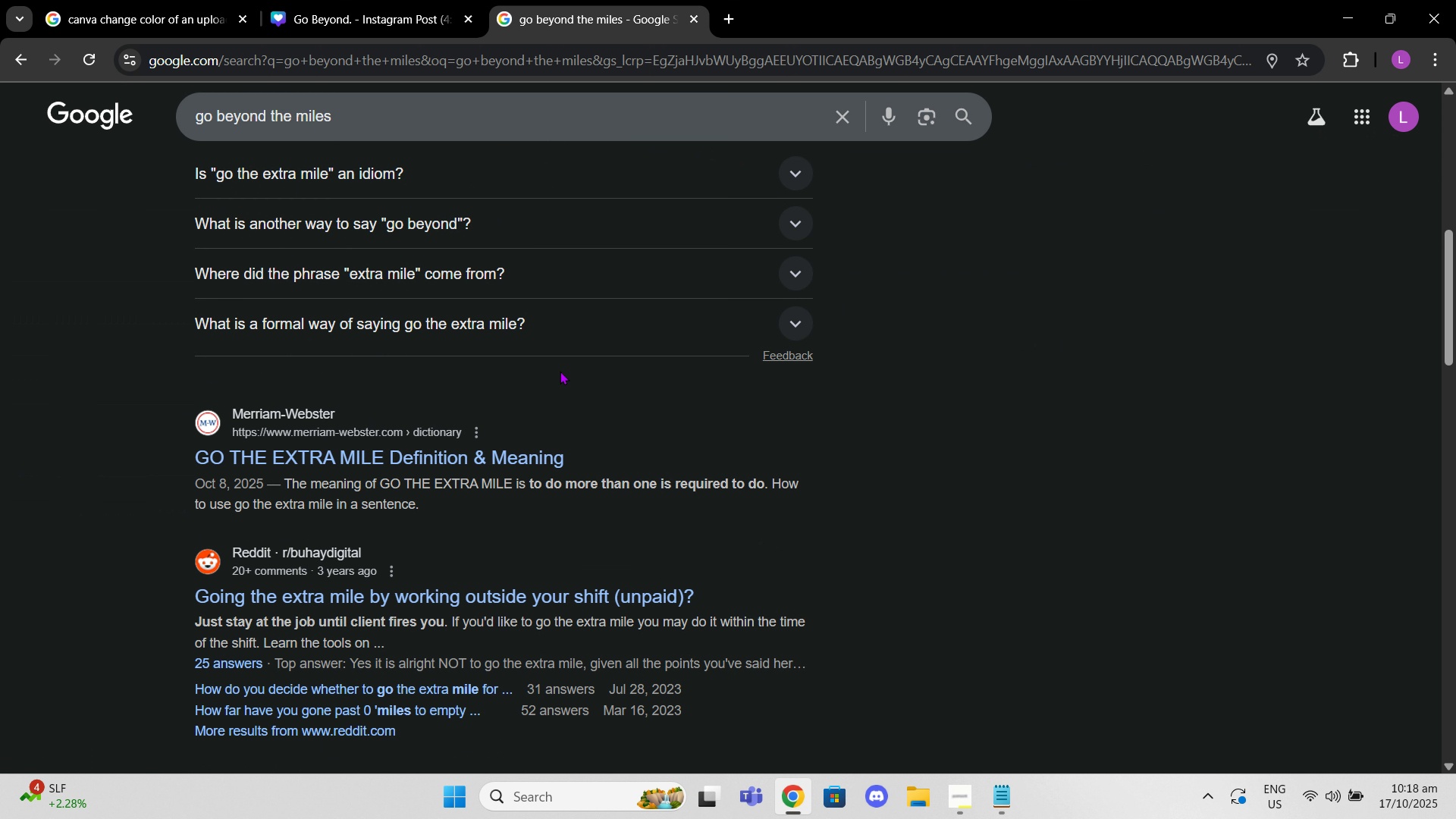 
left_click([417, 0])
 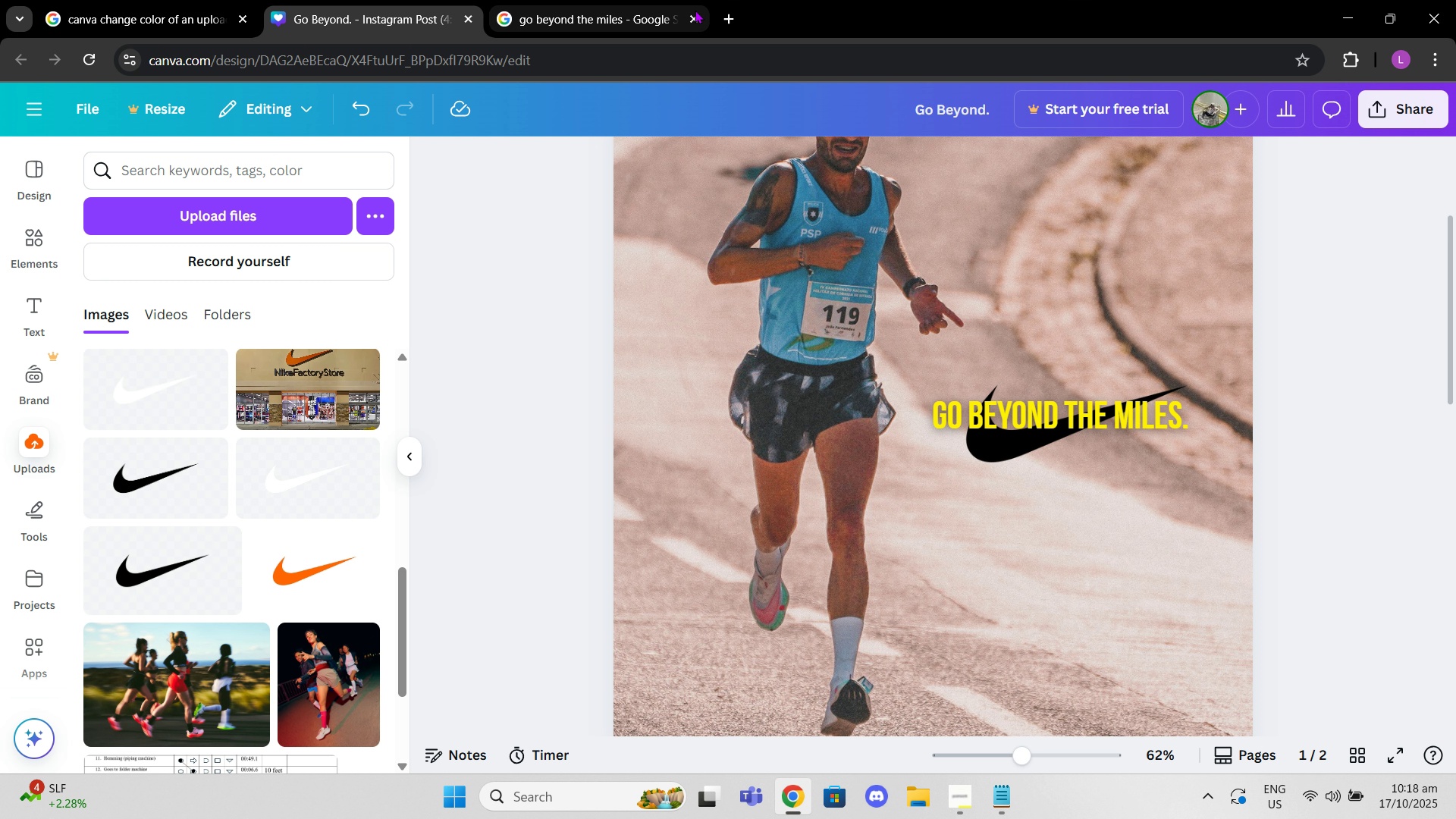 
left_click([695, 10])
 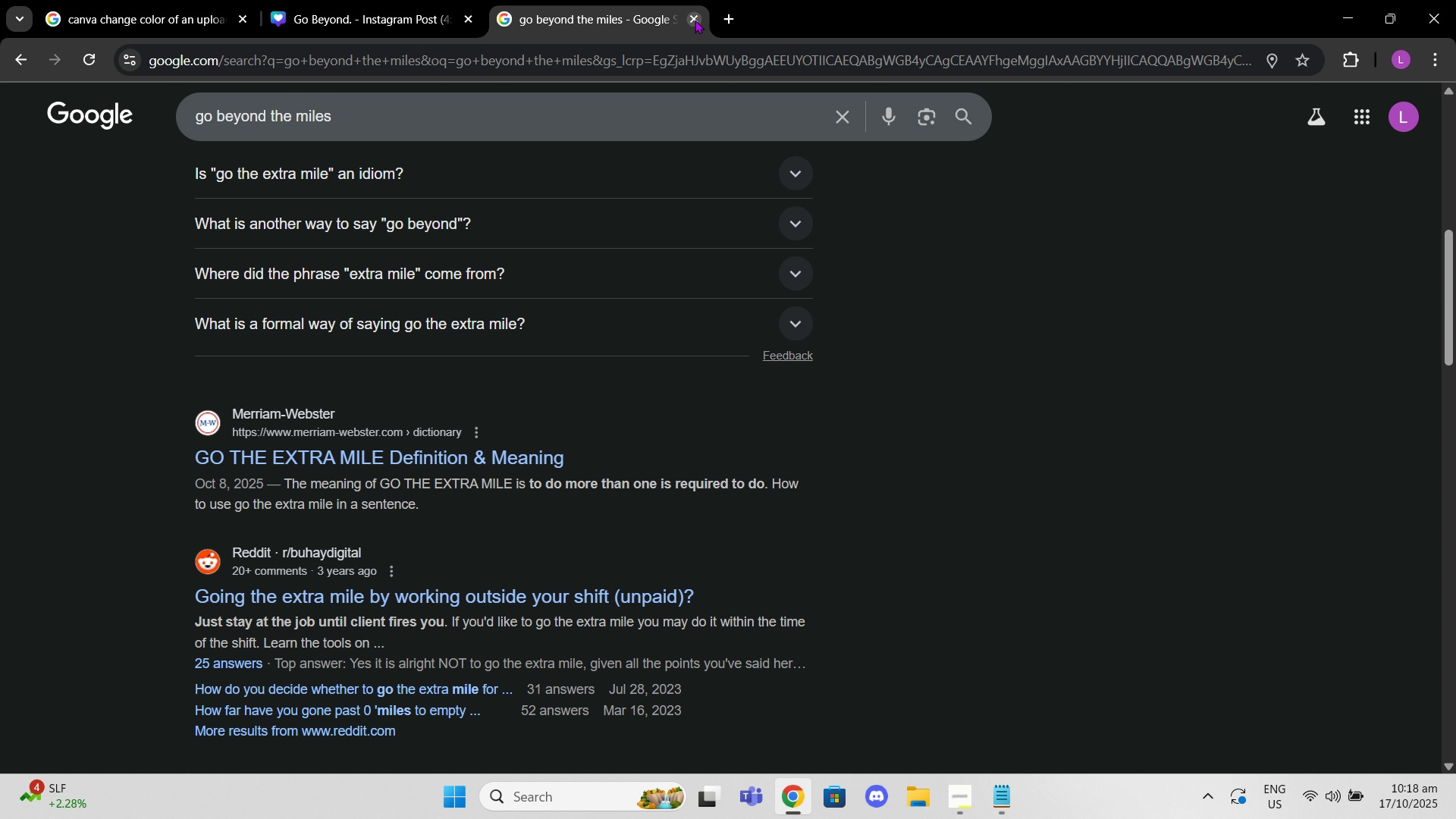 
left_click([695, 20])
 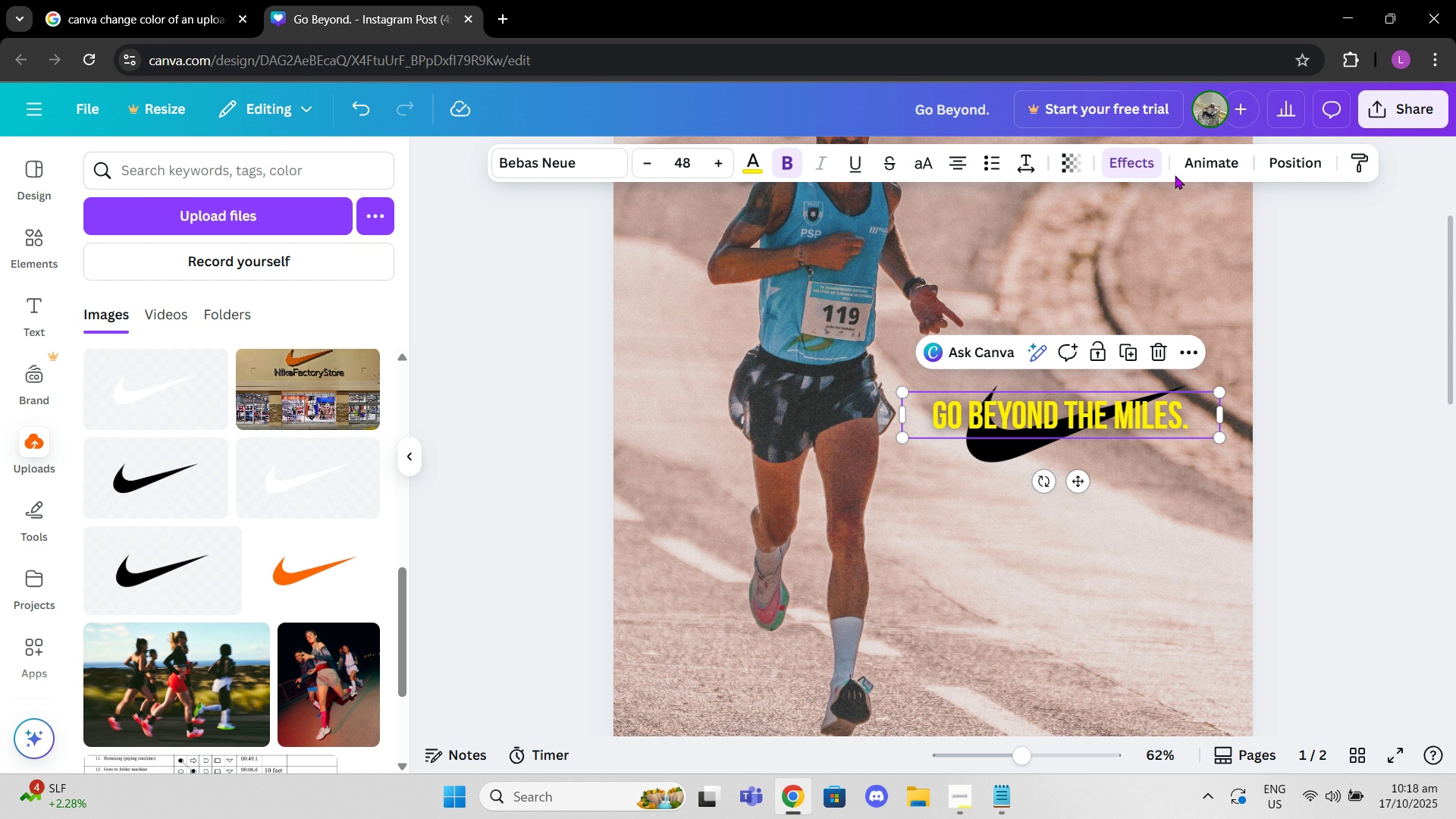 
left_click([1137, 167])
 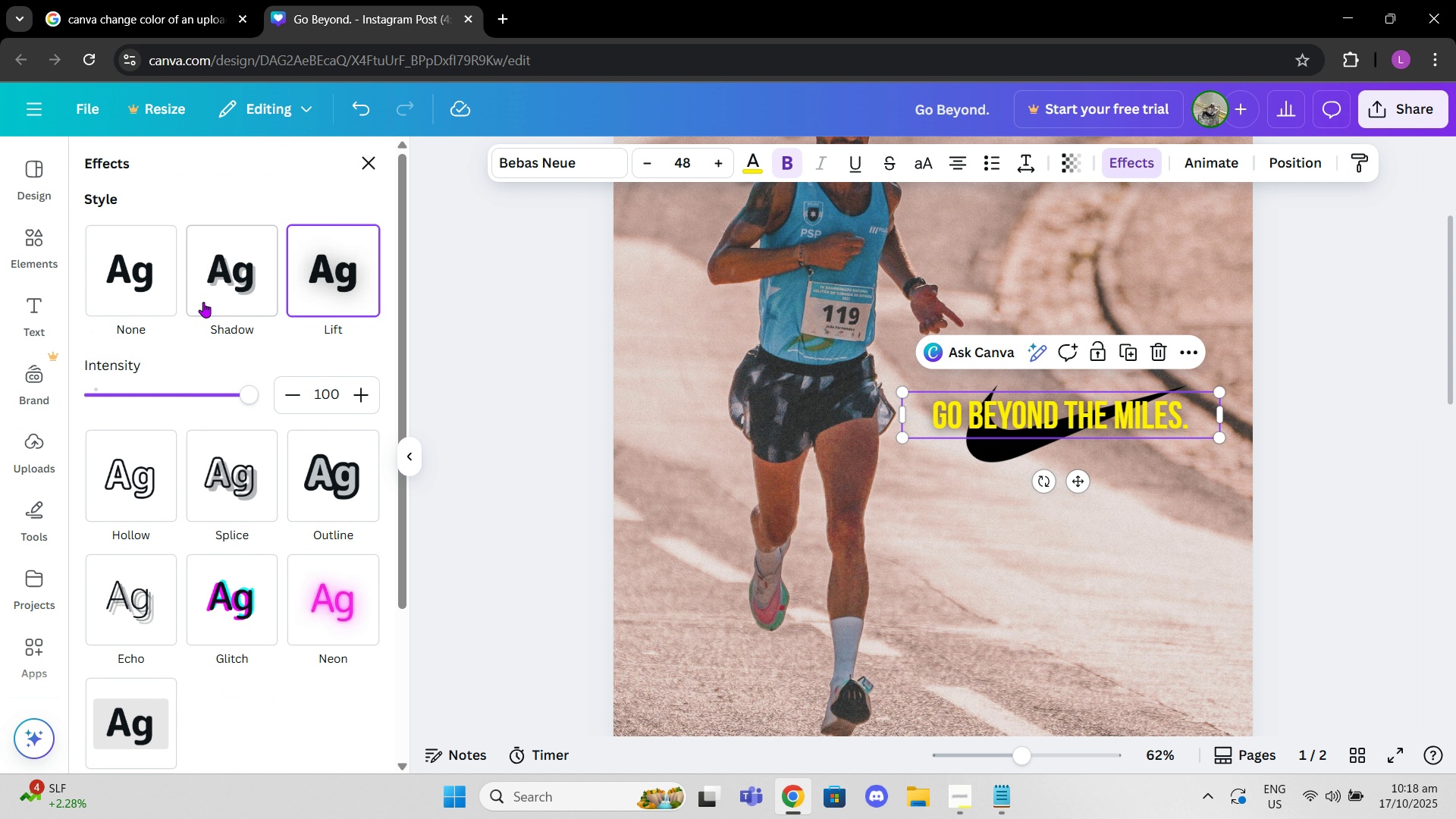 
left_click([196, 288])
 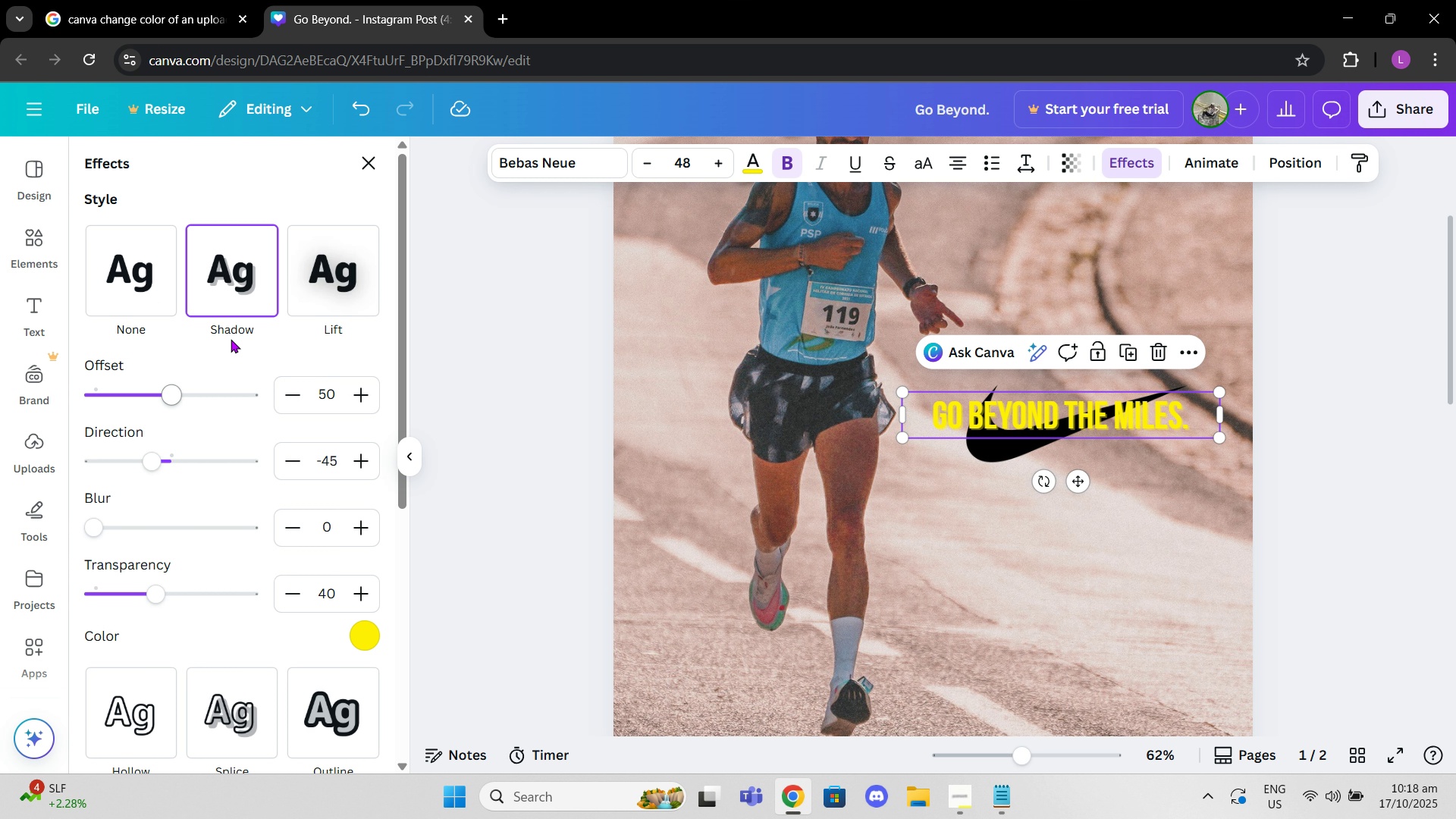 
left_click([337, 268])
 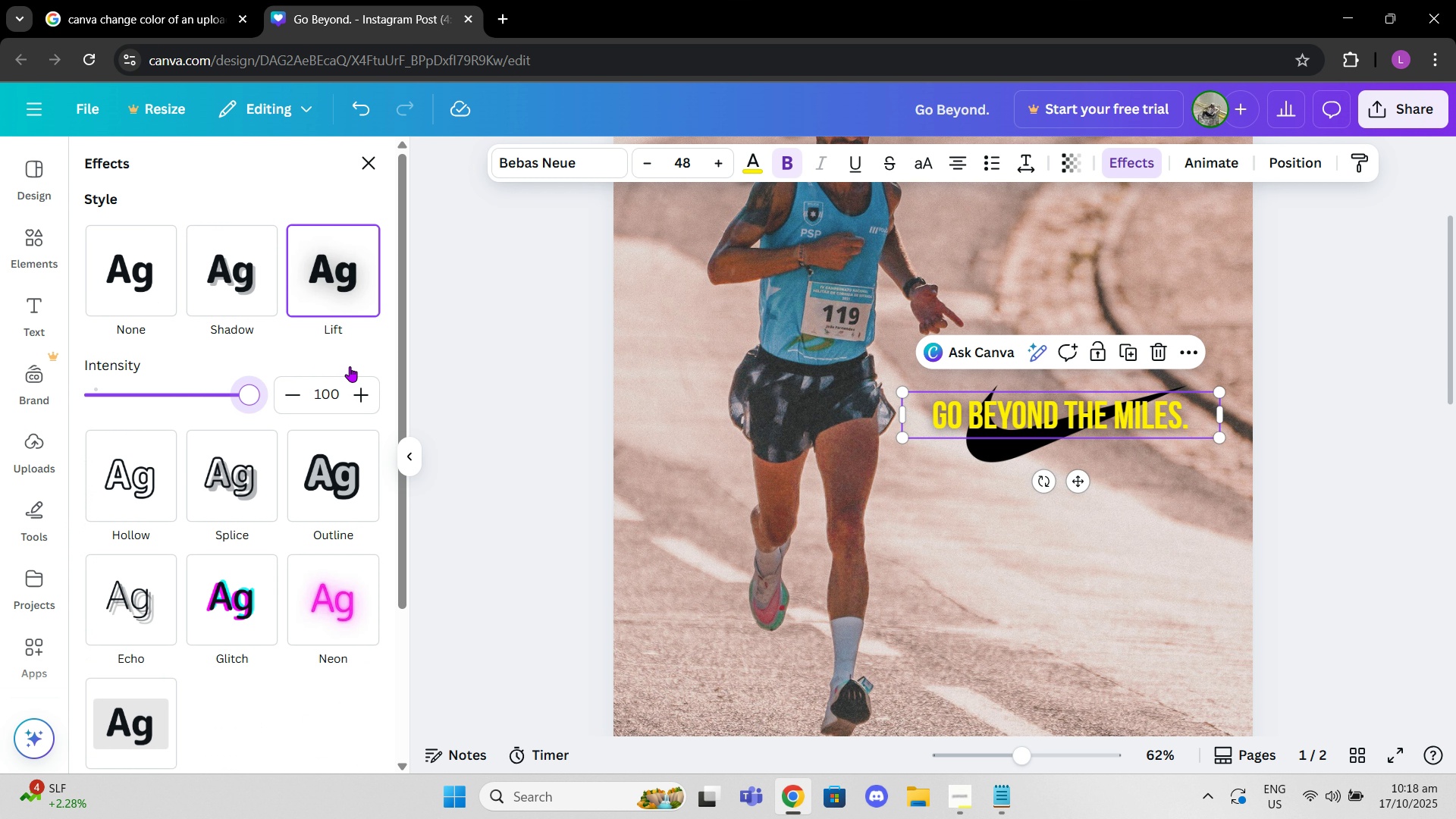 
left_click([483, 366])
 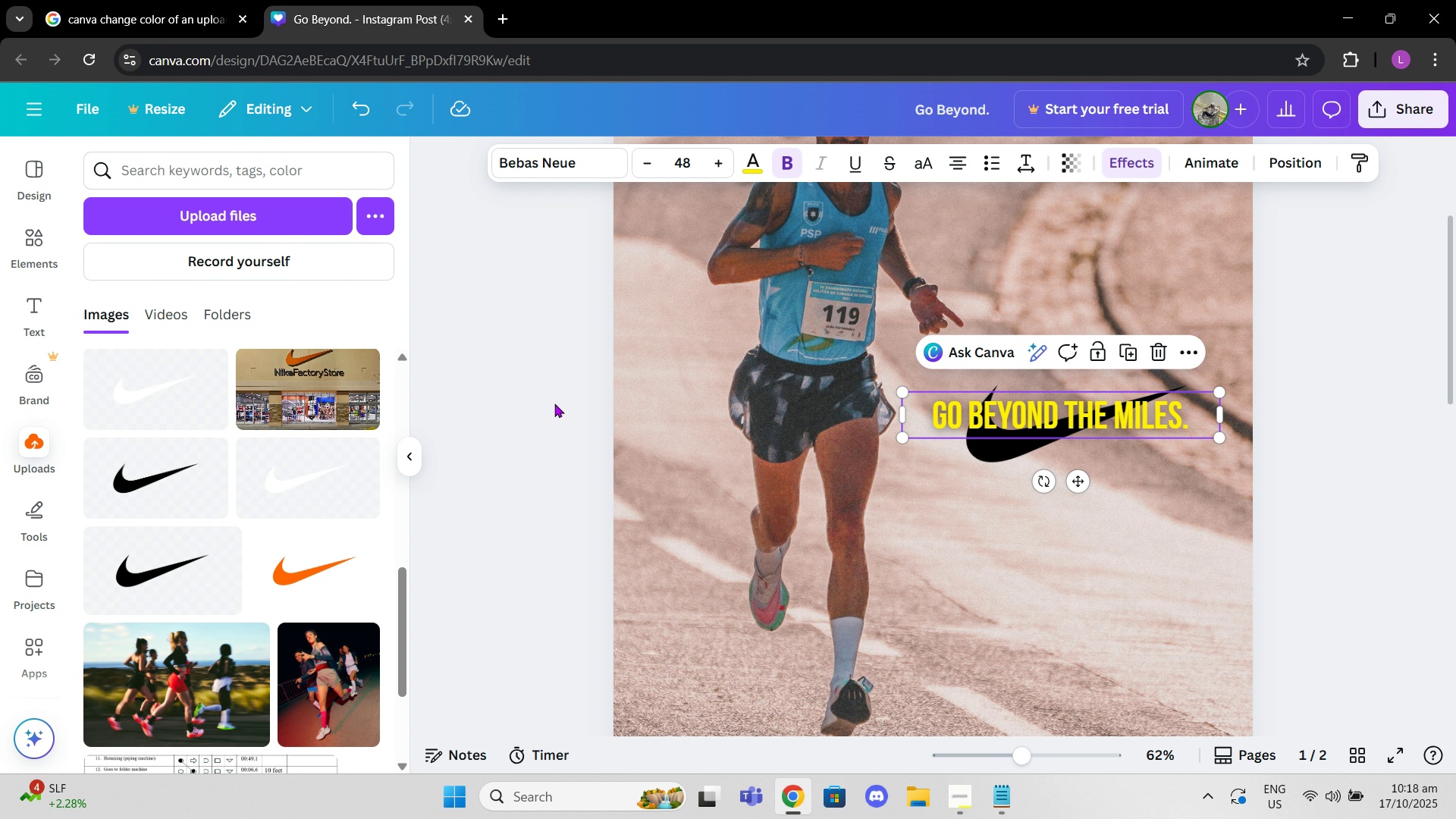 
left_click([554, 403])
 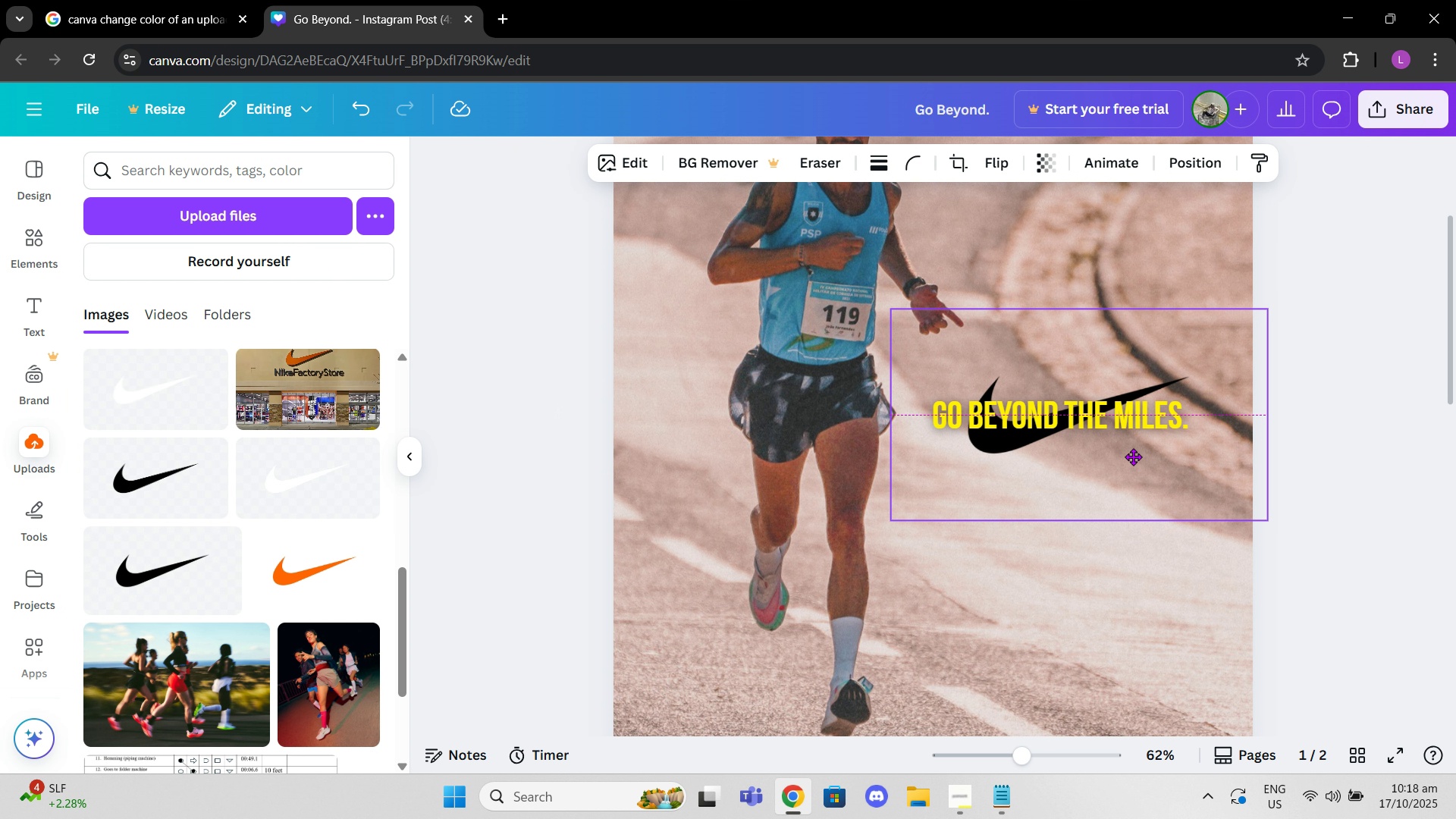 
left_click([1316, 470])
 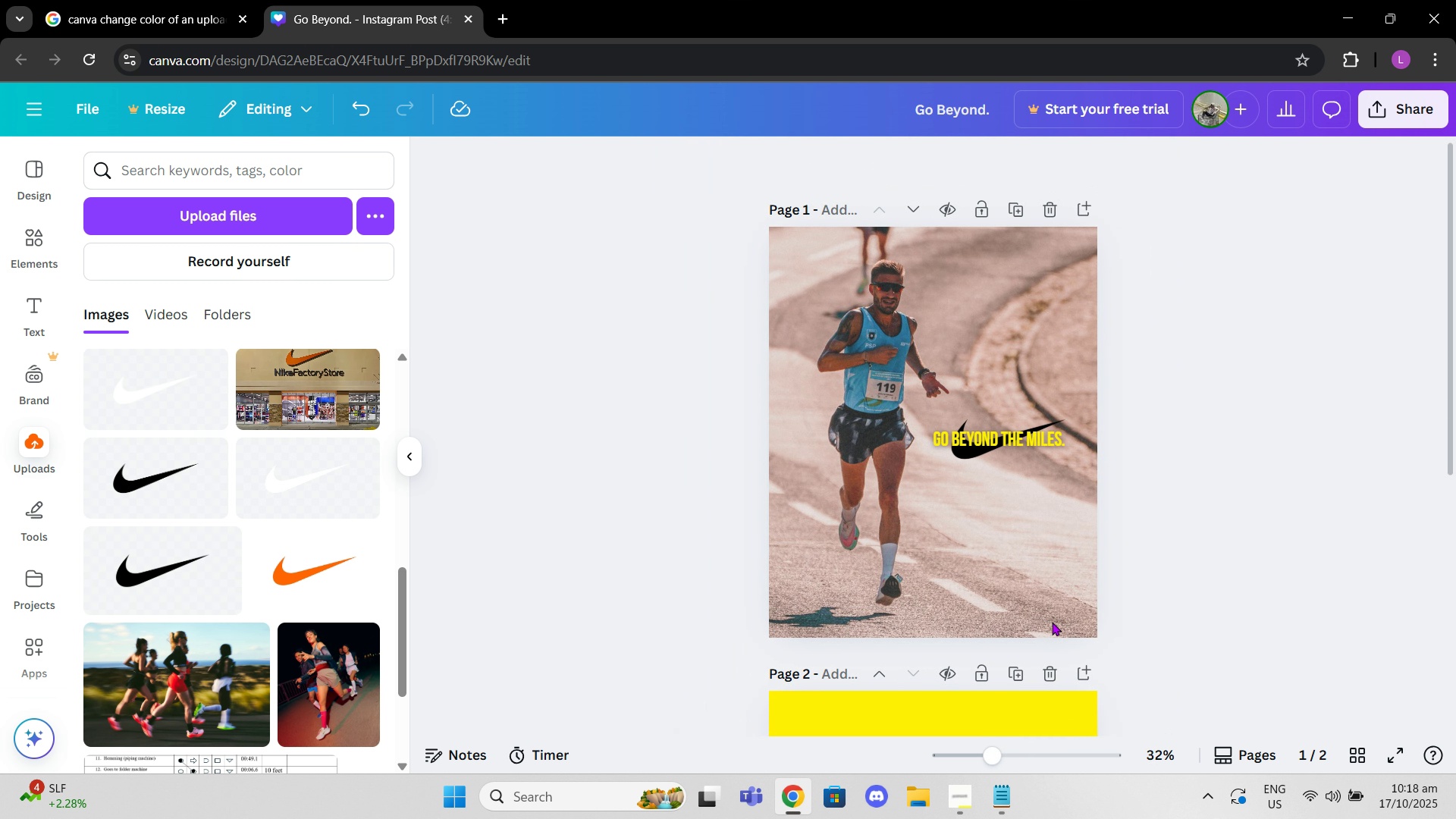 
scroll: coordinate [1087, 594], scroll_direction: down, amount: 4.0
 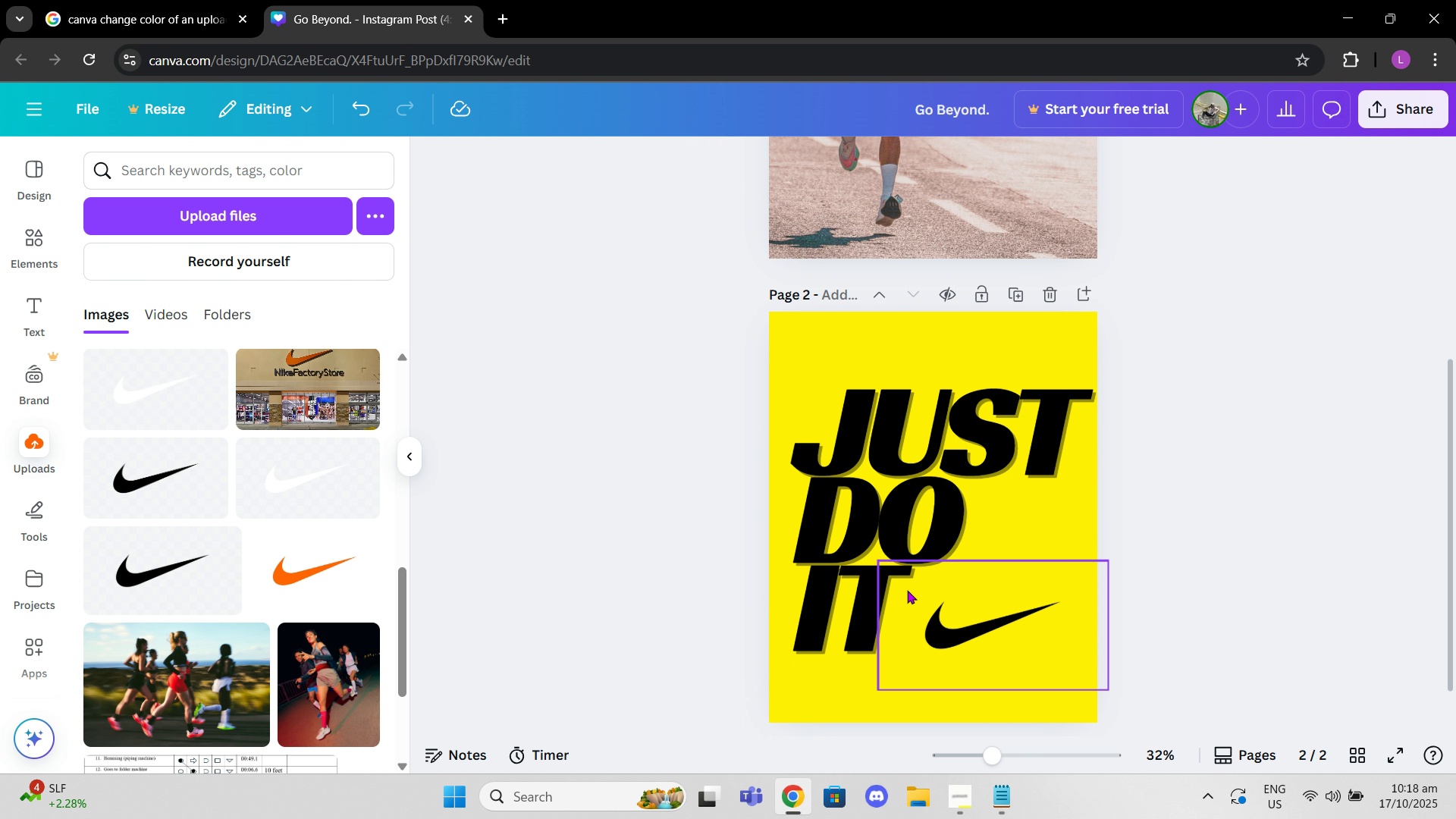 
left_click([897, 579])
 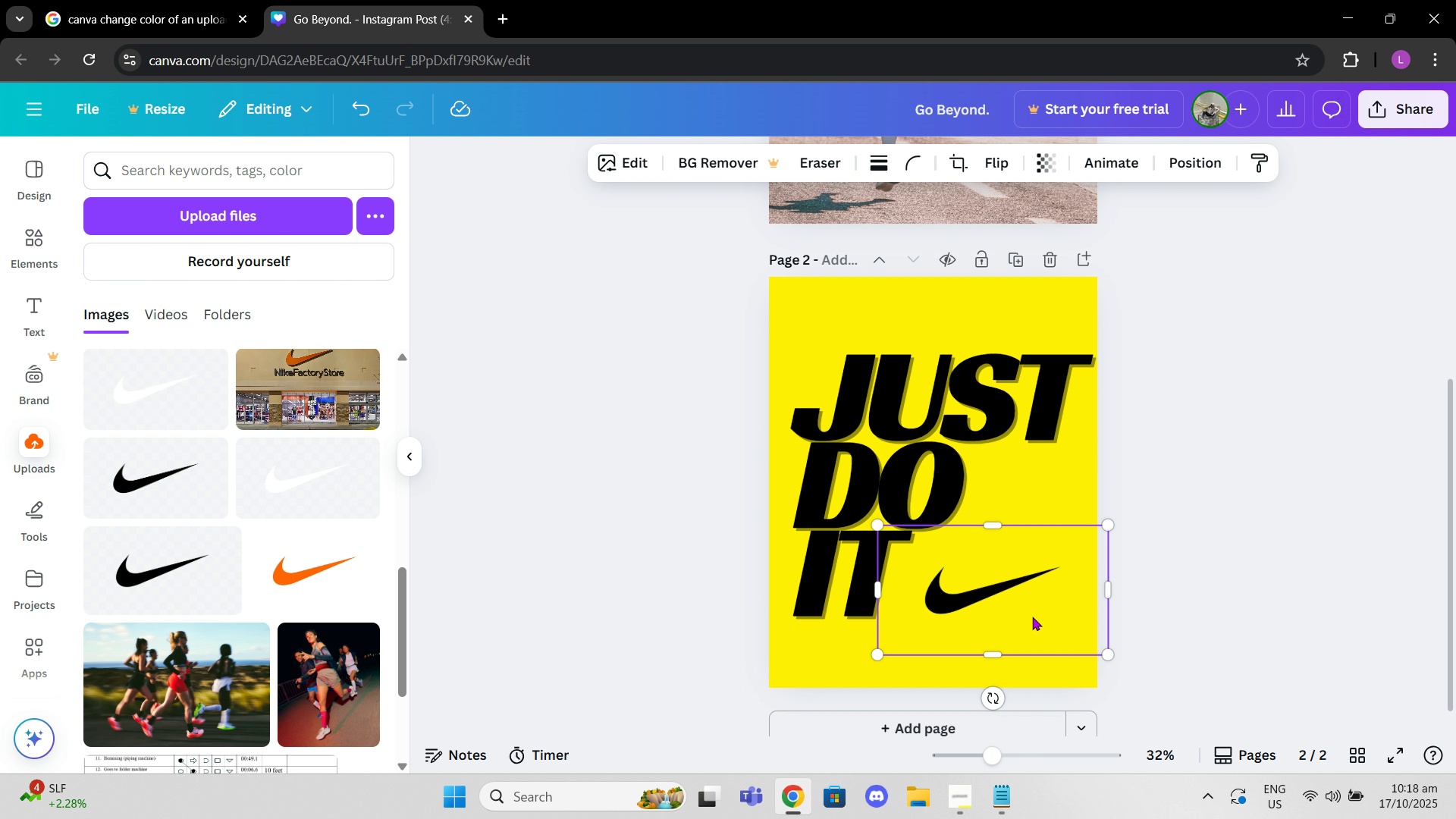 
scroll: coordinate [1069, 522], scroll_direction: down, amount: 7.0
 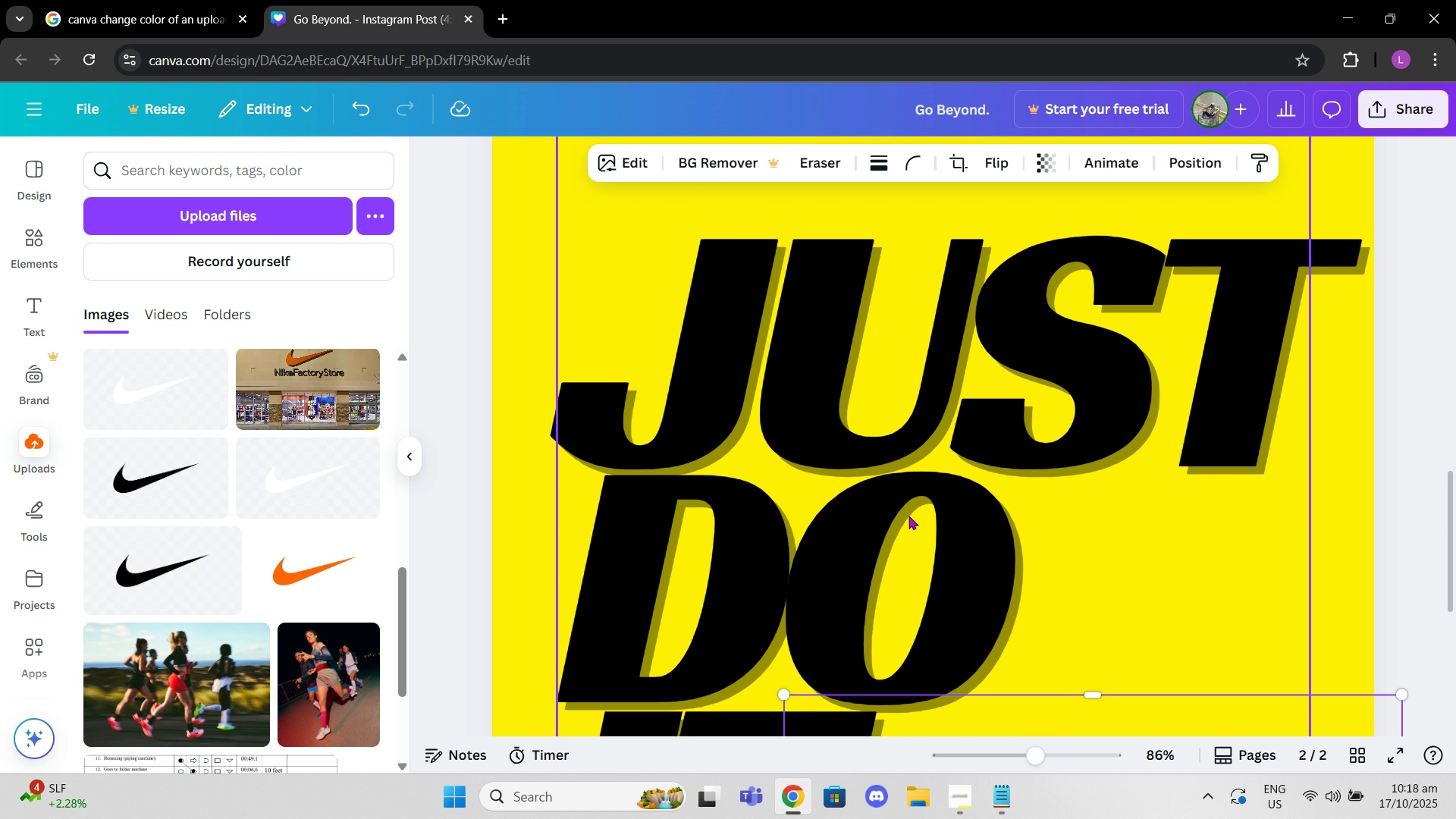 
left_click([908, 516])
 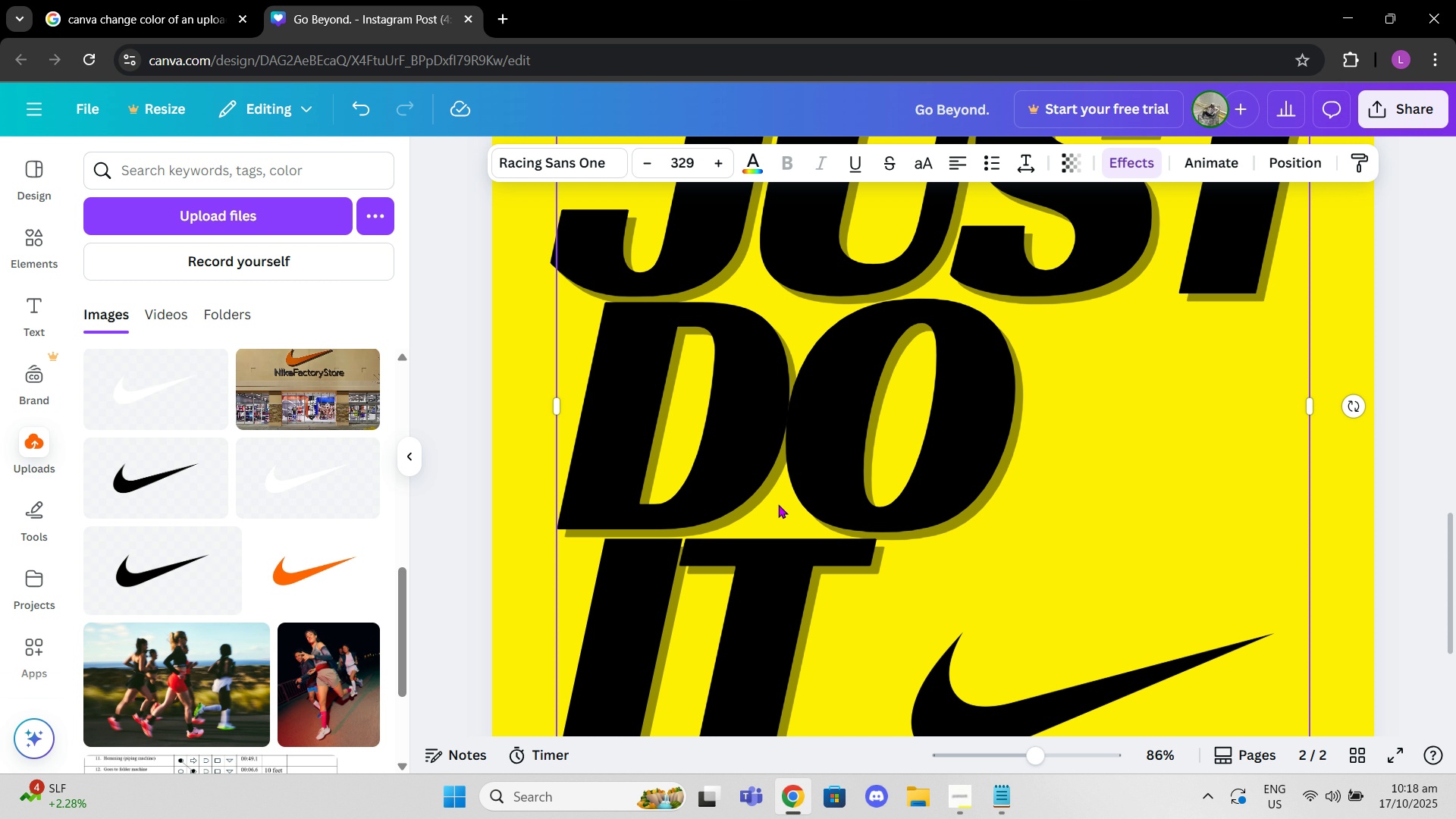 
scroll: coordinate [778, 504], scroll_direction: down, amount: 3.0
 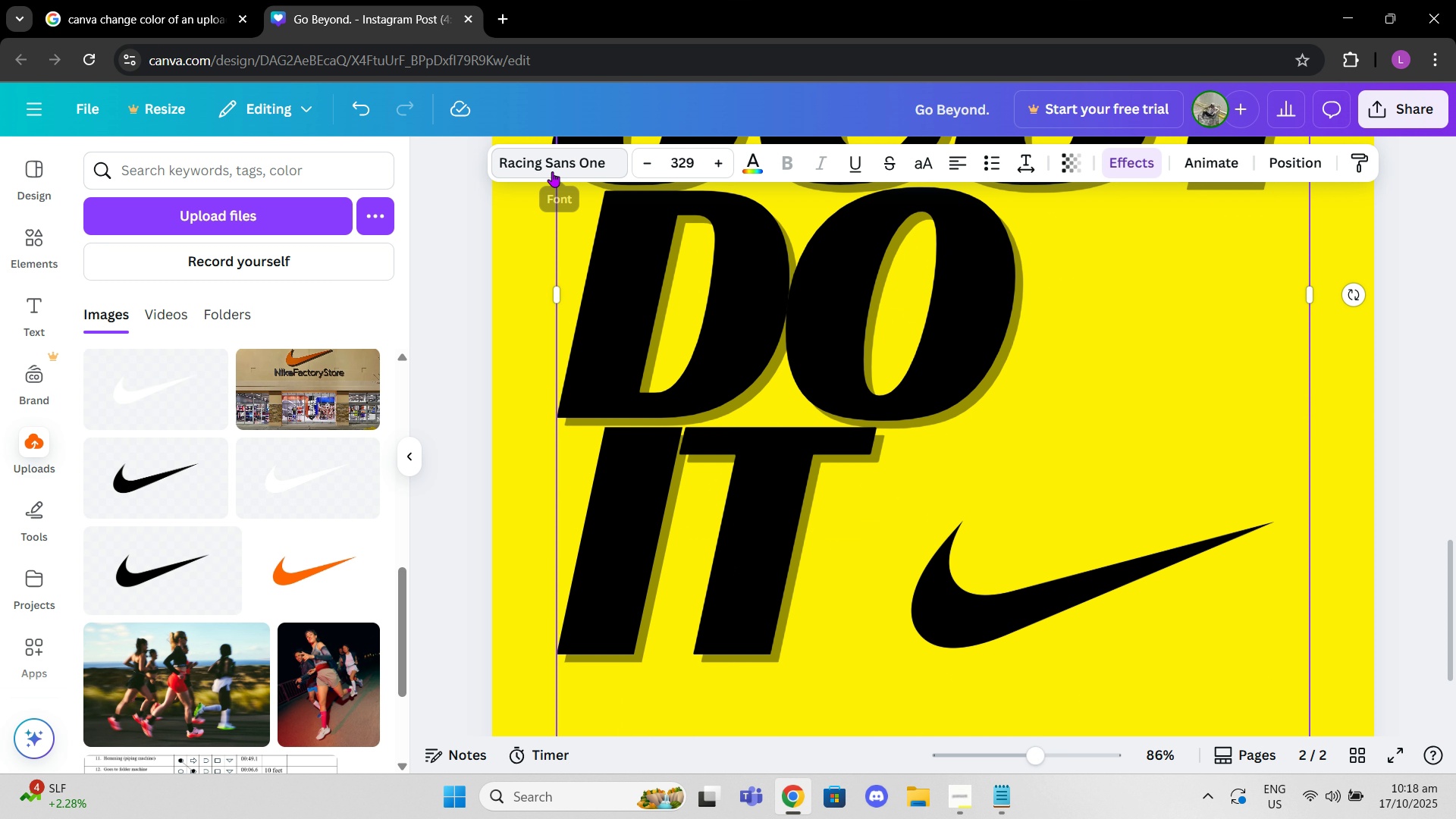 
left_click([552, 171])
 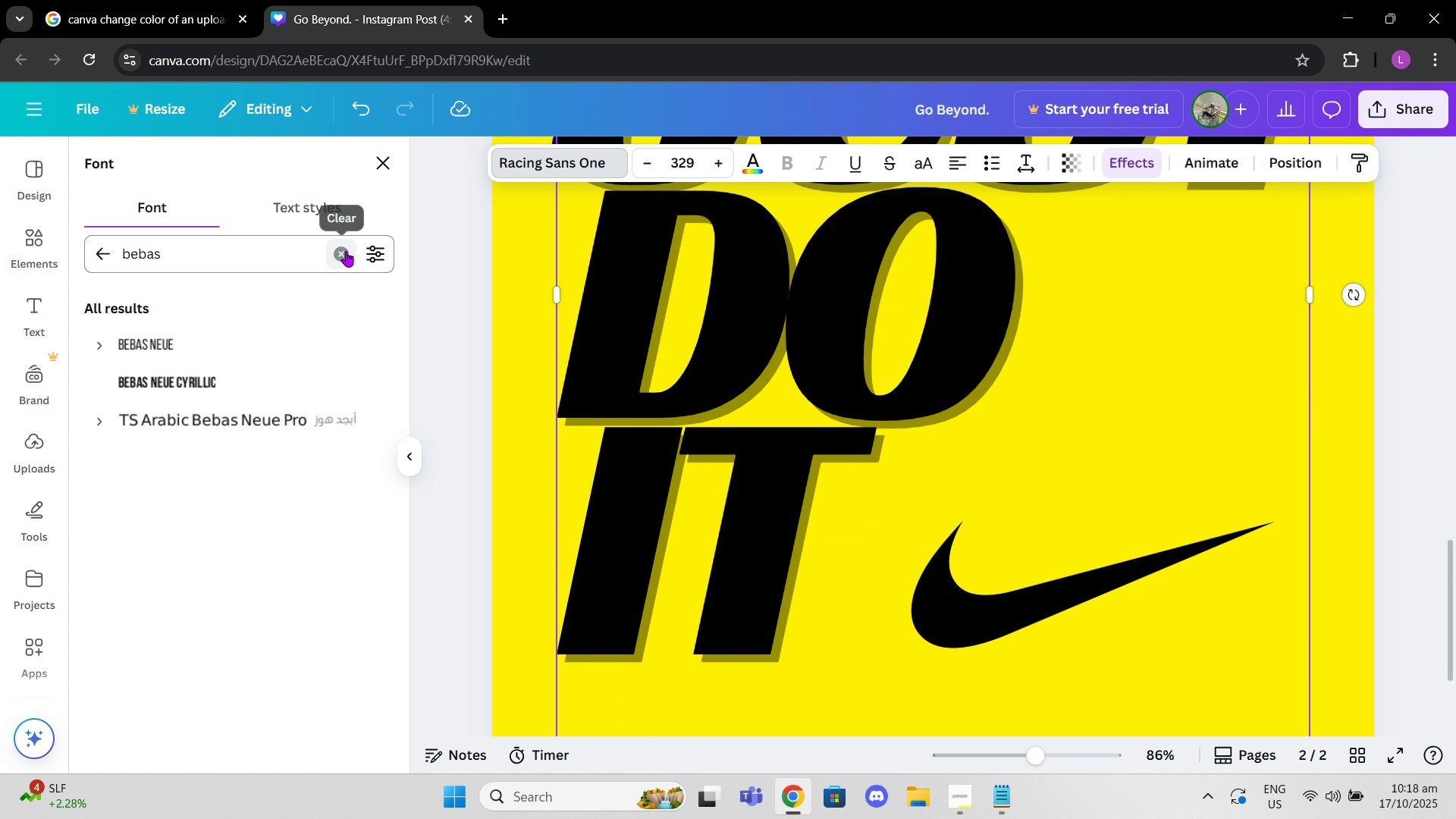 
left_click([346, 251])
 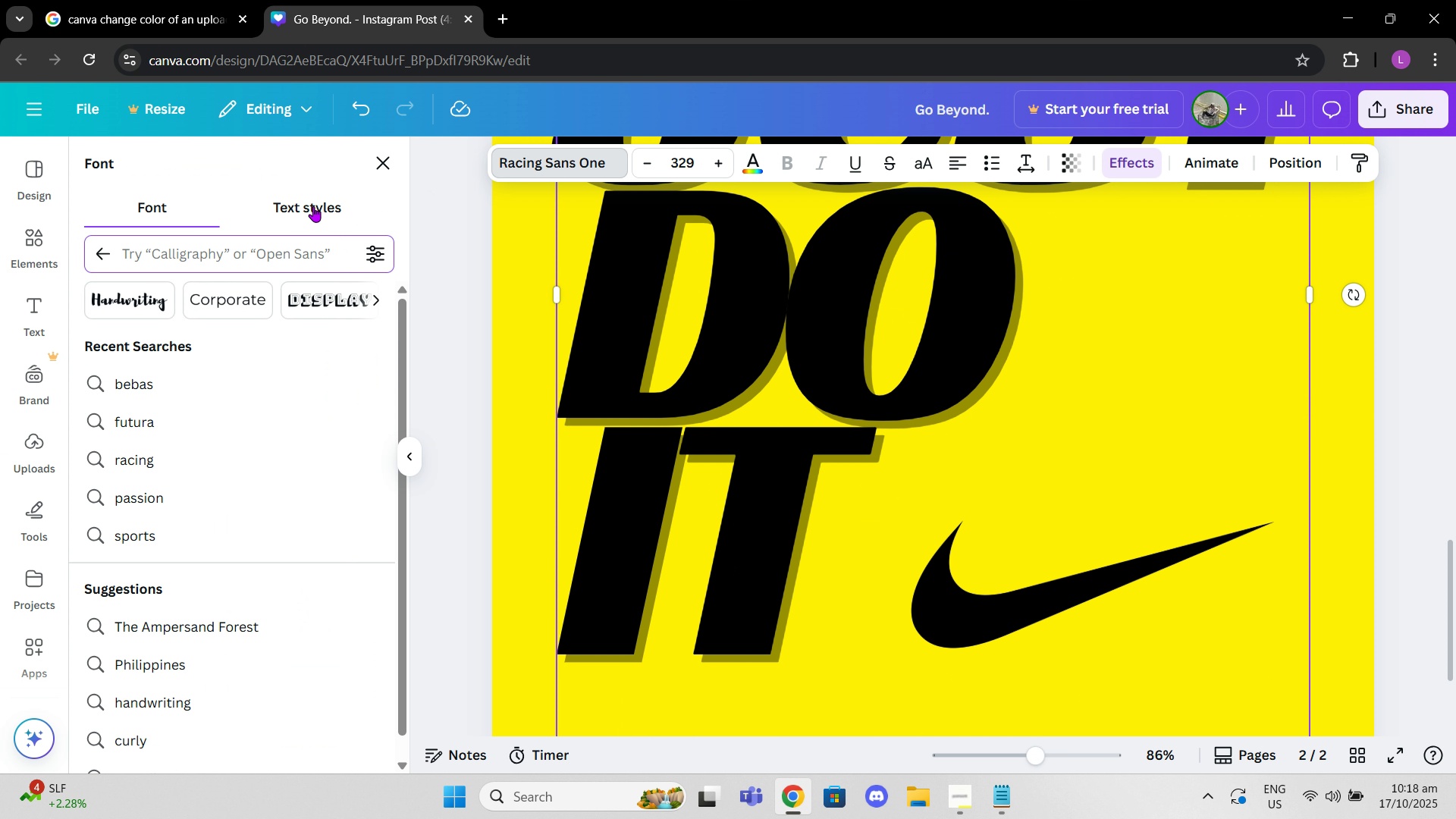 
left_click([313, 206])
 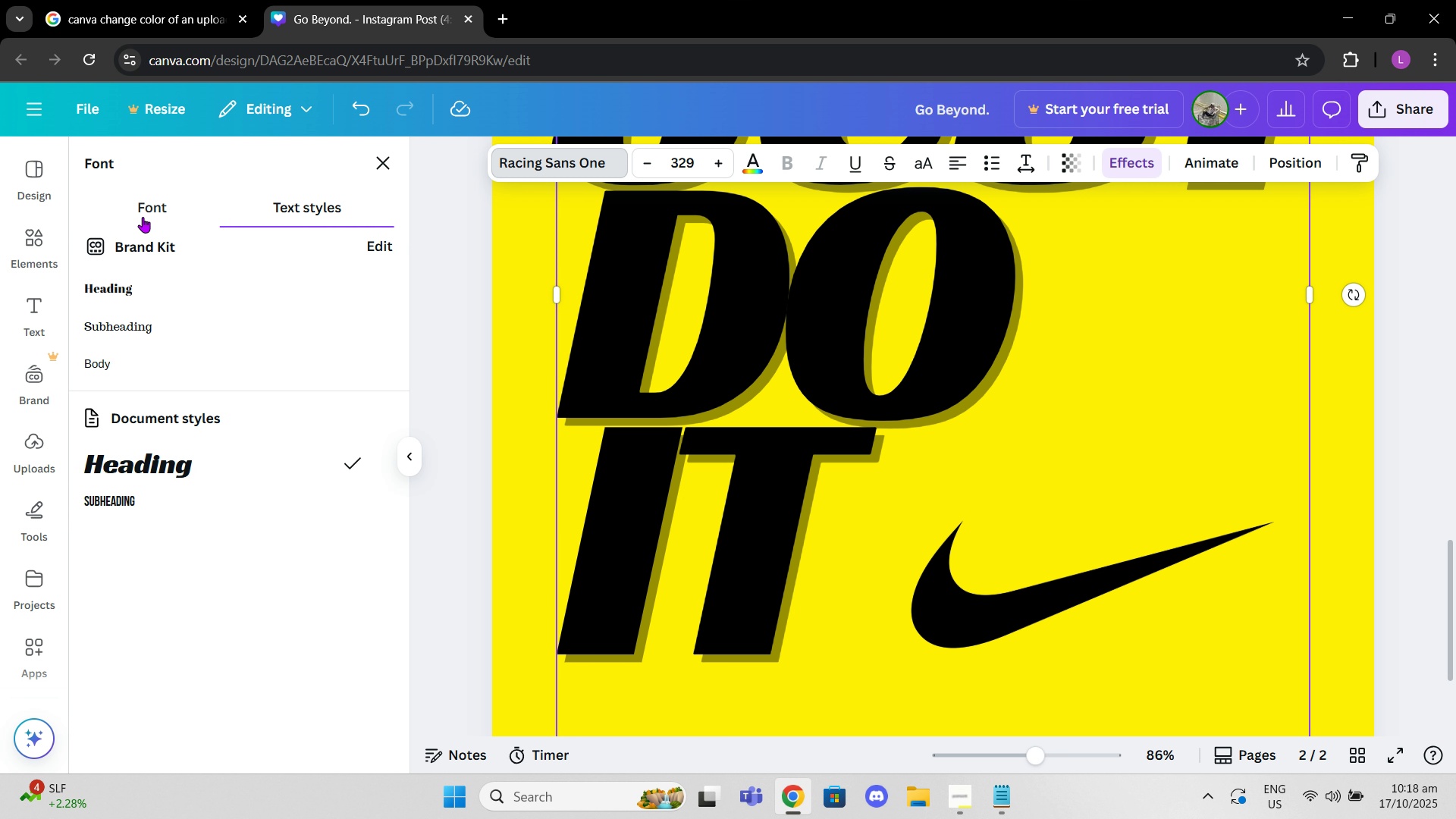 
left_click([143, 217])
 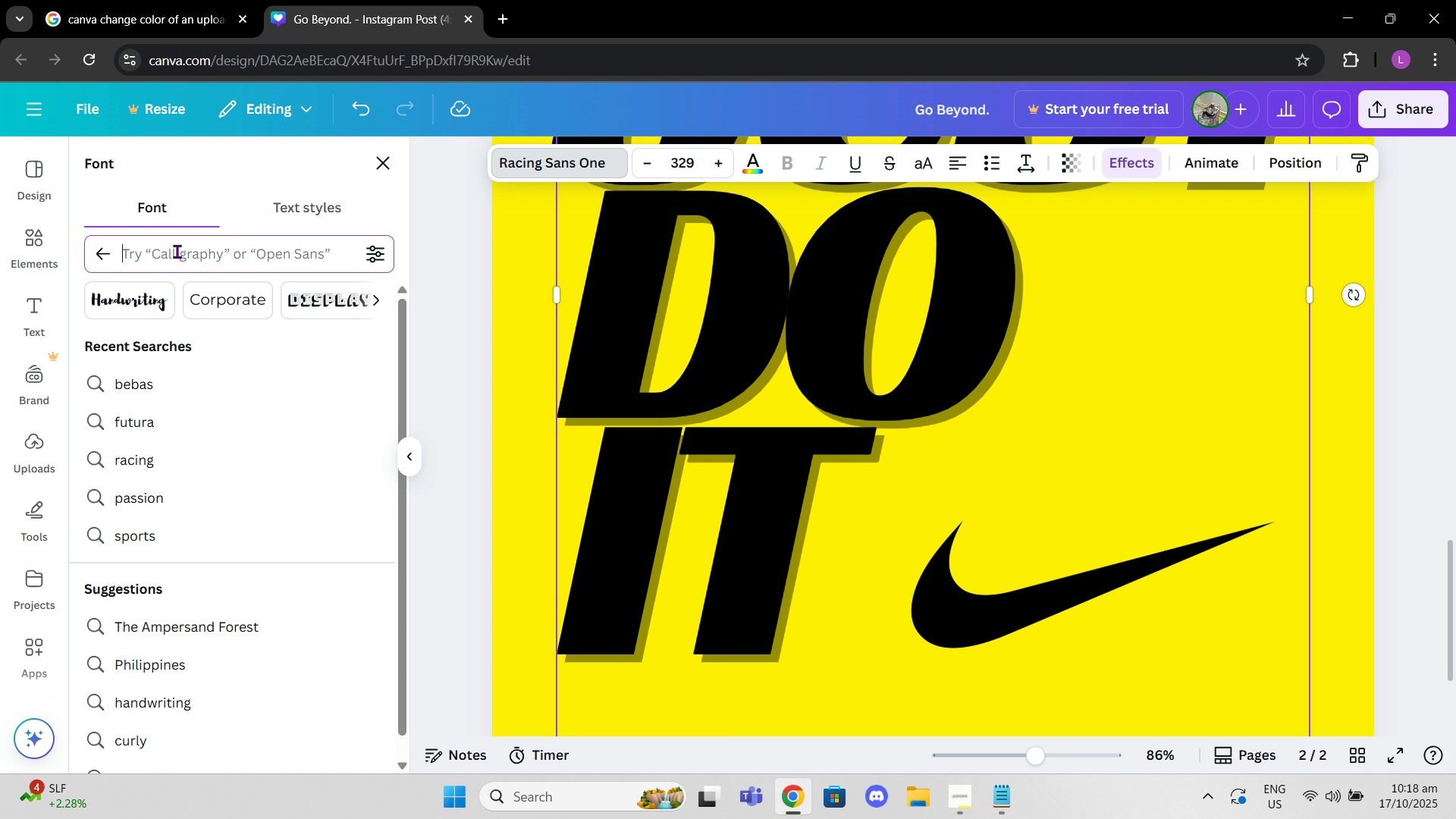 
left_click([177, 251])
 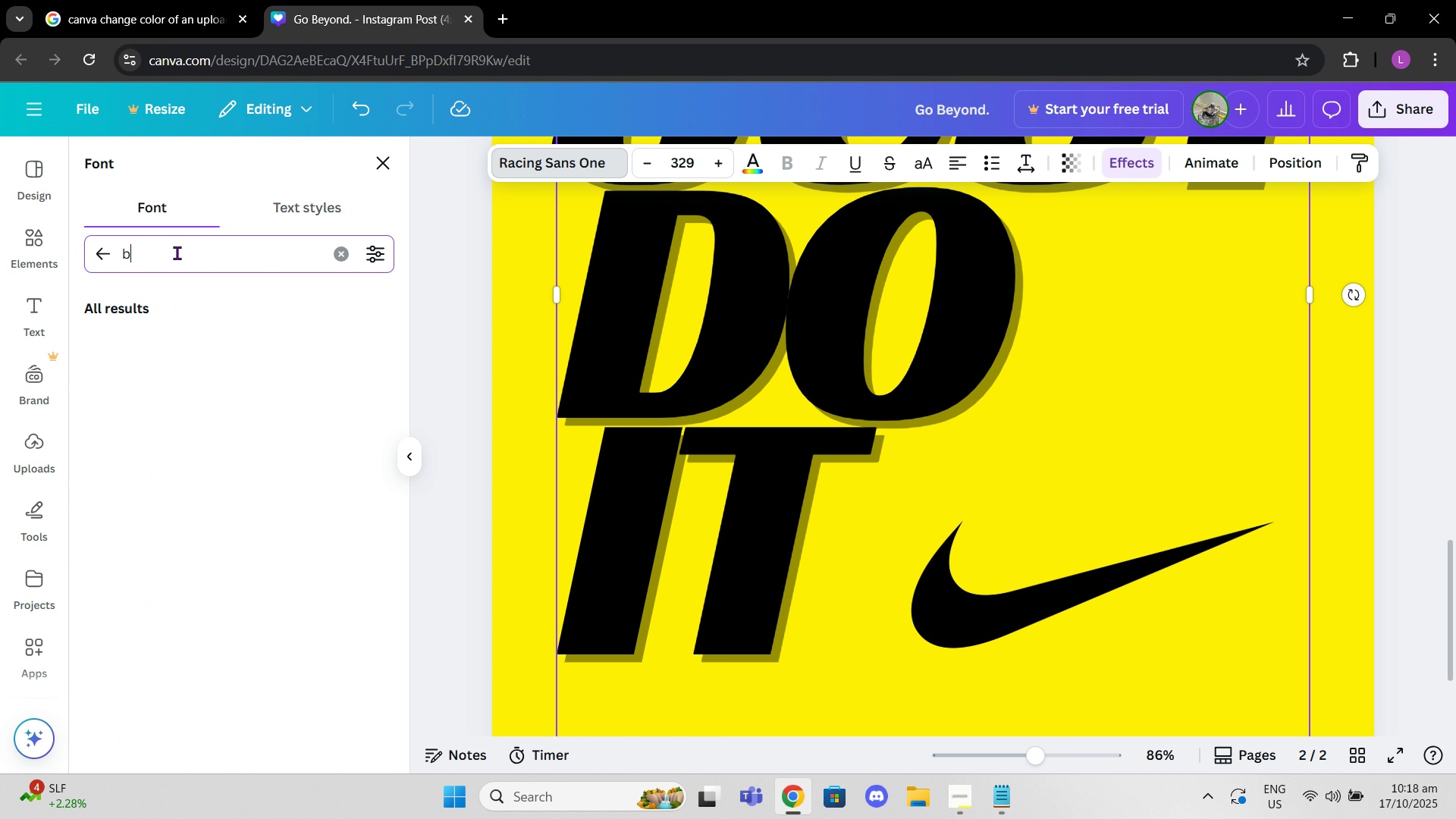 
type(bubble)
 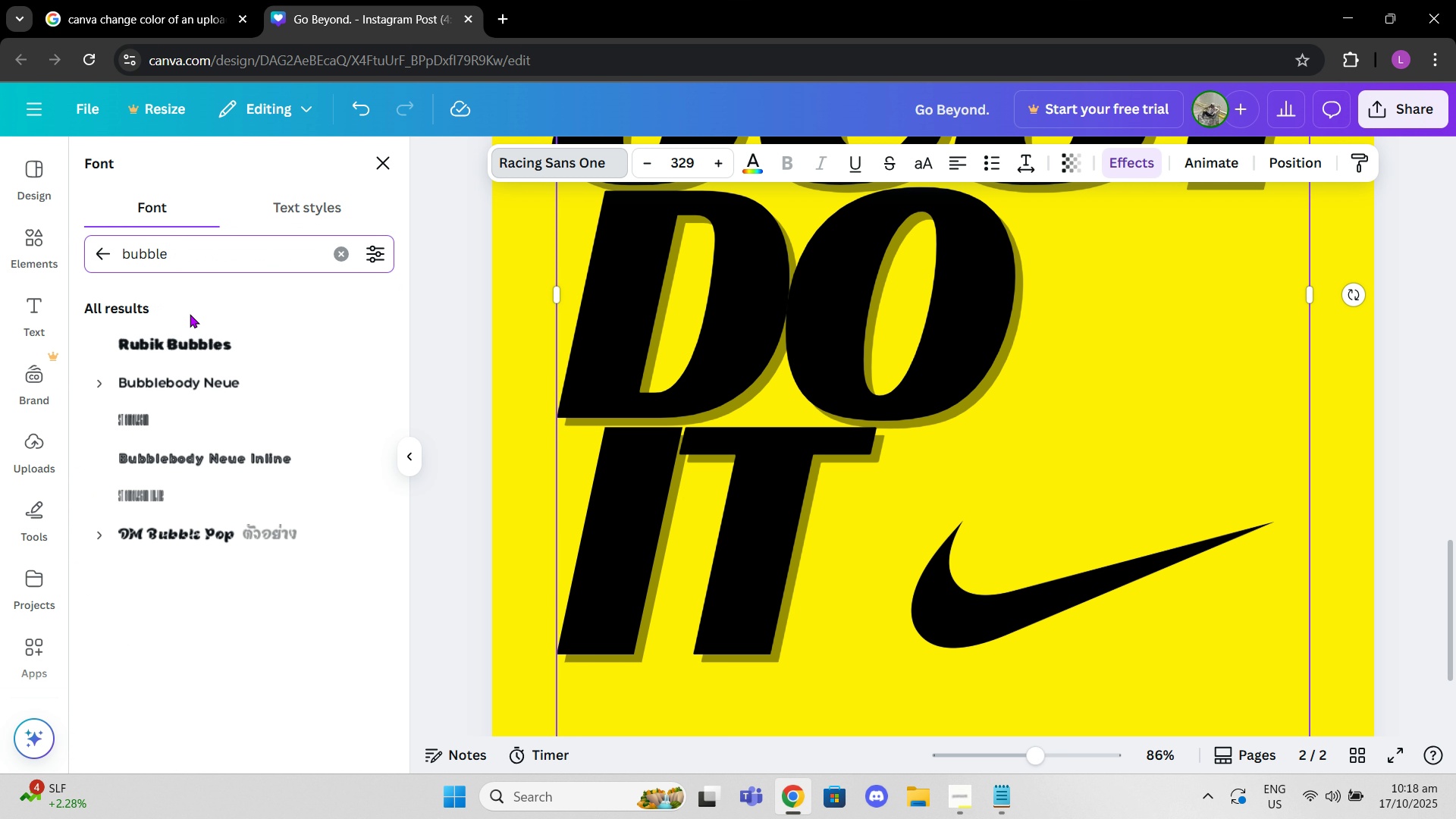 
left_click([189, 347])
 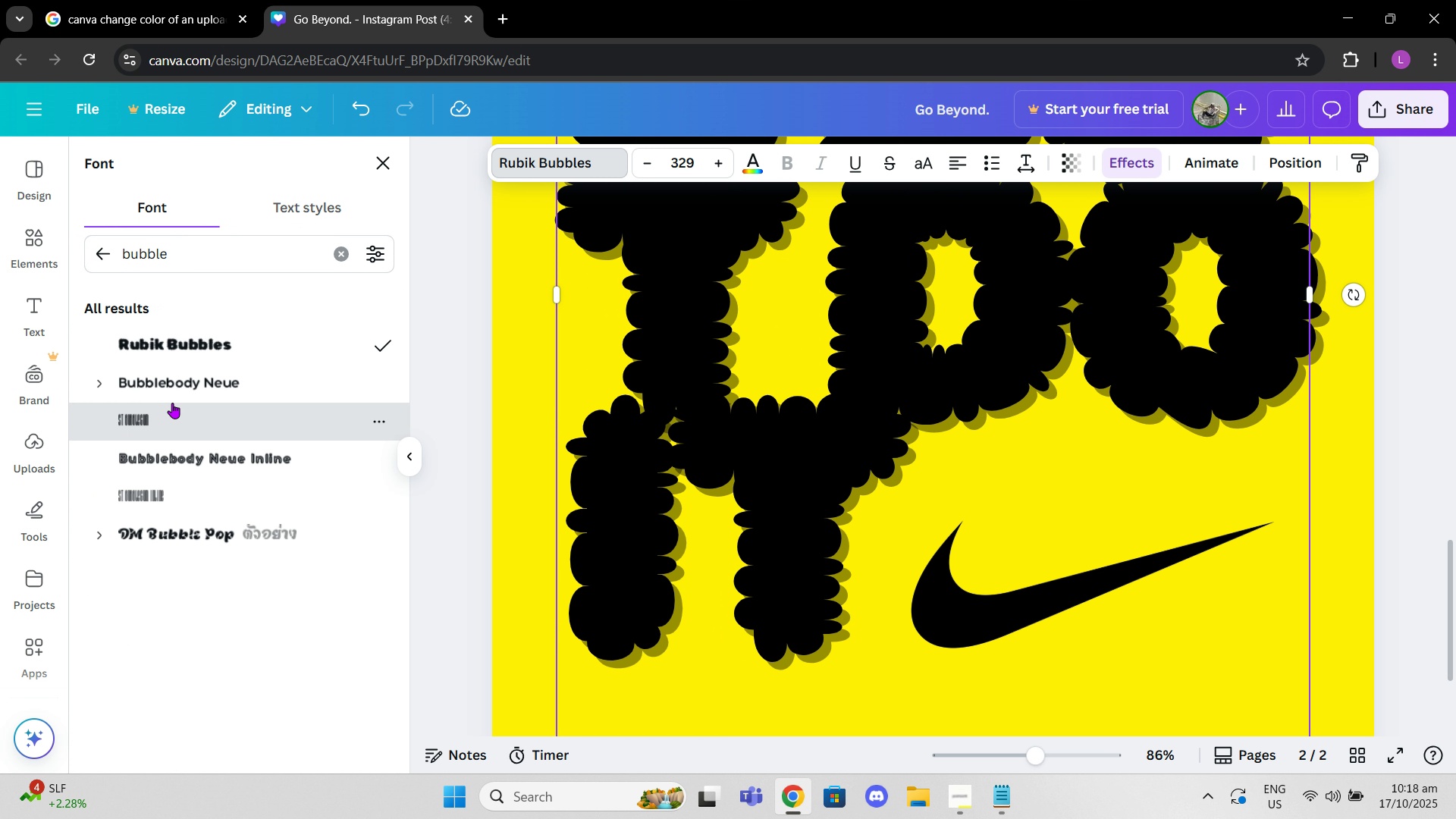 
double_click([165, 395])
 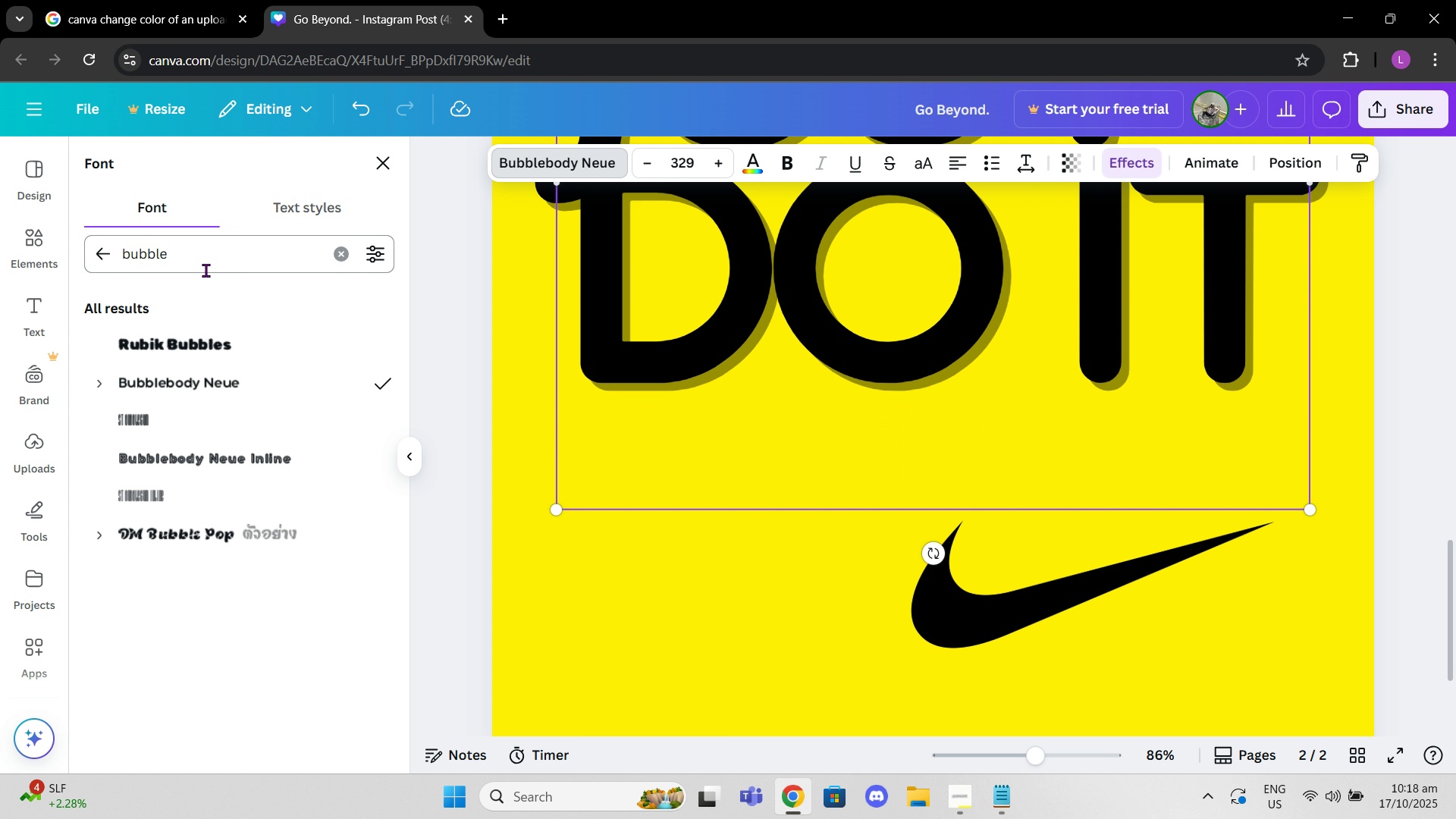 
left_click([336, 257])
 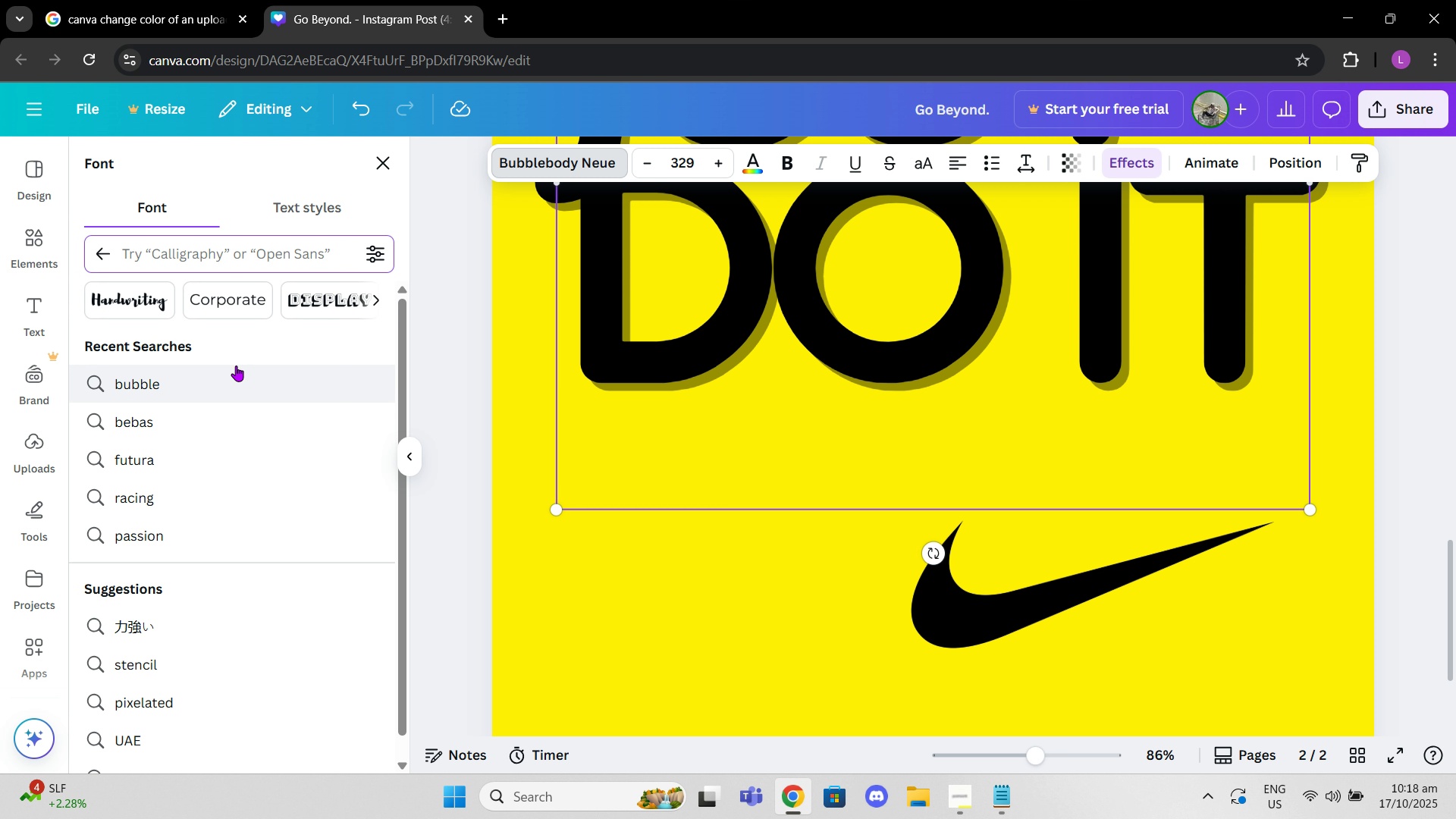 
scroll: coordinate [236, 366], scroll_direction: down, amount: 6.0
 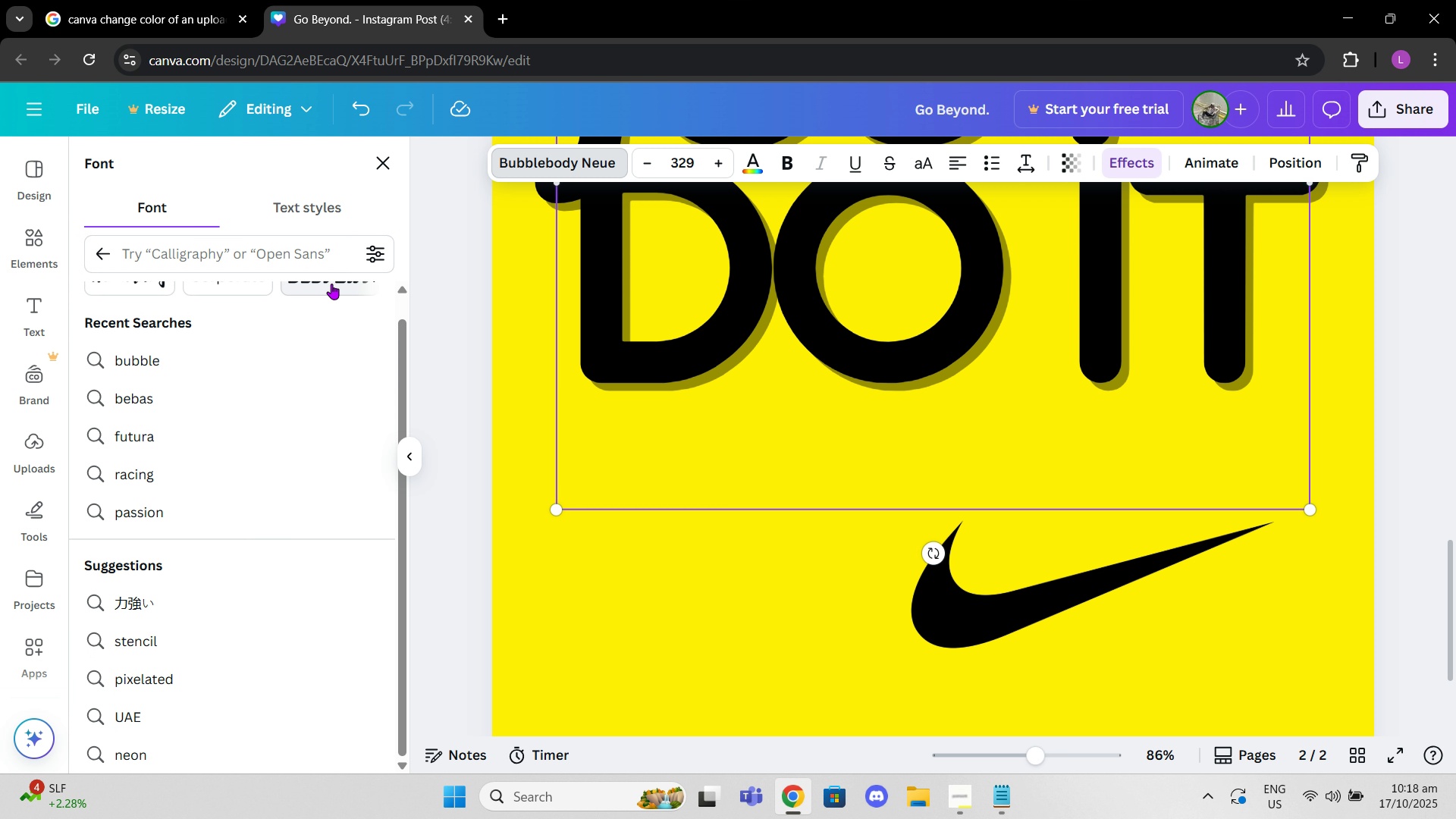 
left_click([331, 284])
 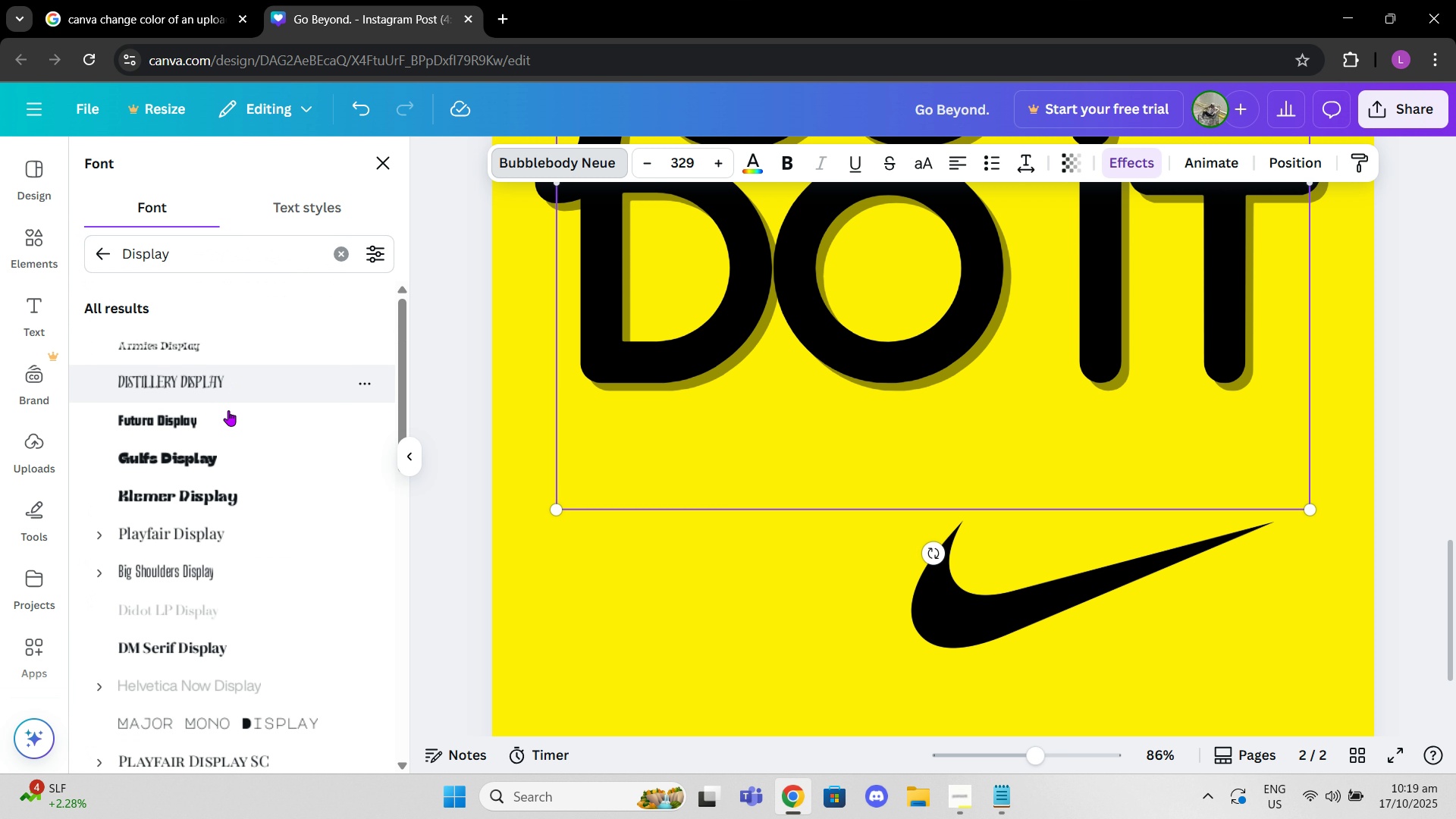 
left_click([226, 442])
 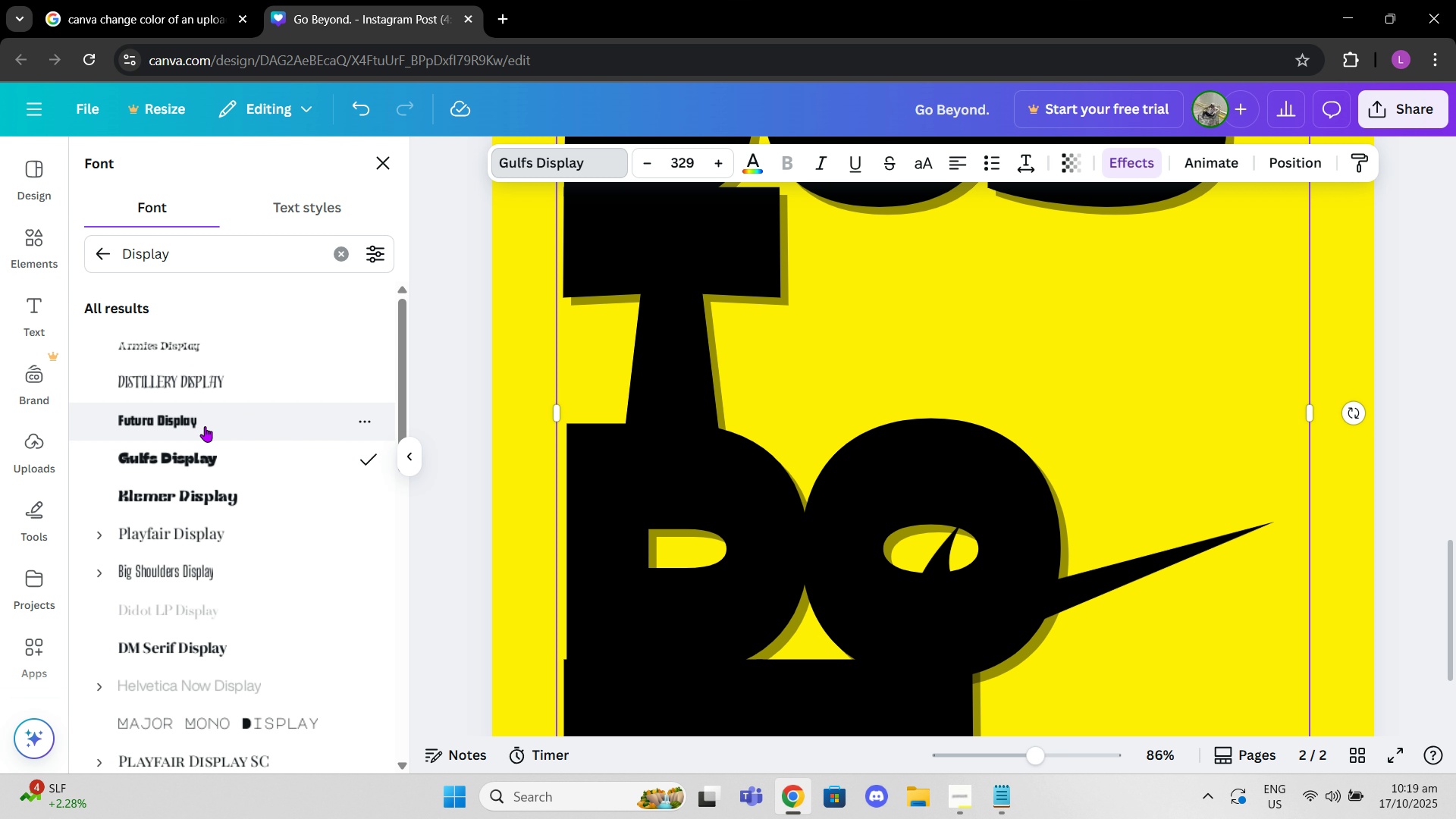 
left_click([211, 399])
 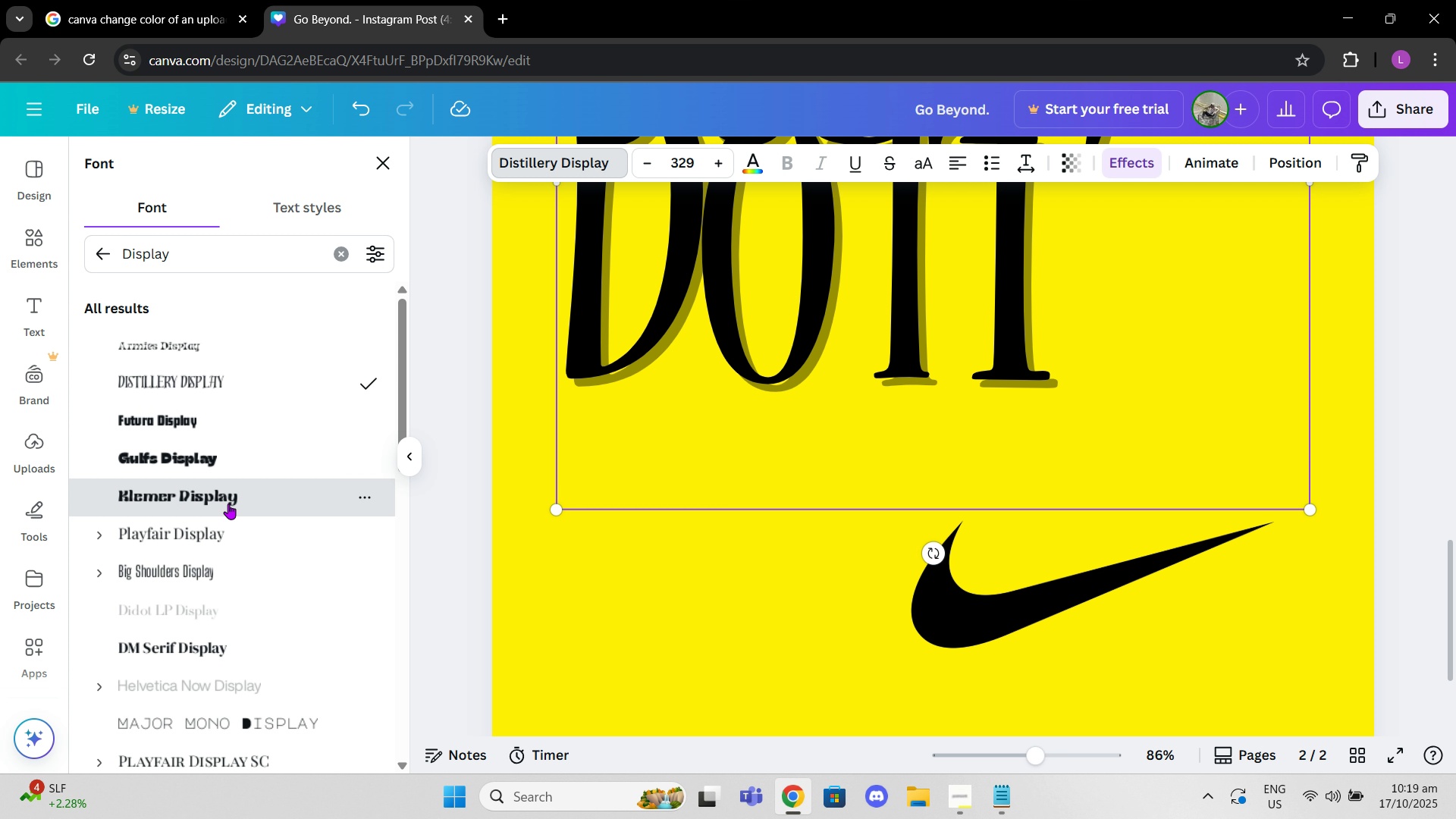 
left_click([228, 504])
 